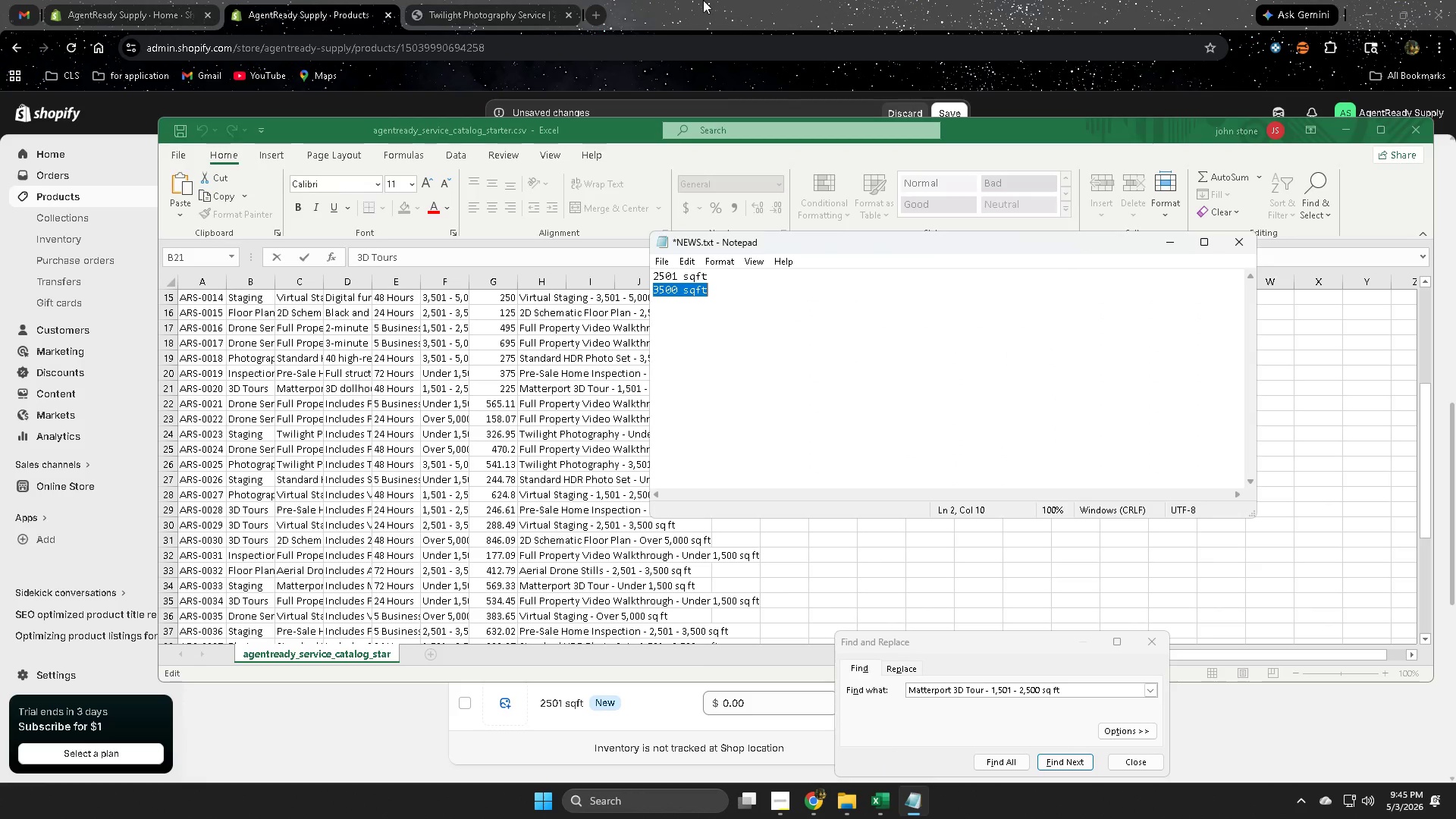 
left_click([703, 0])
 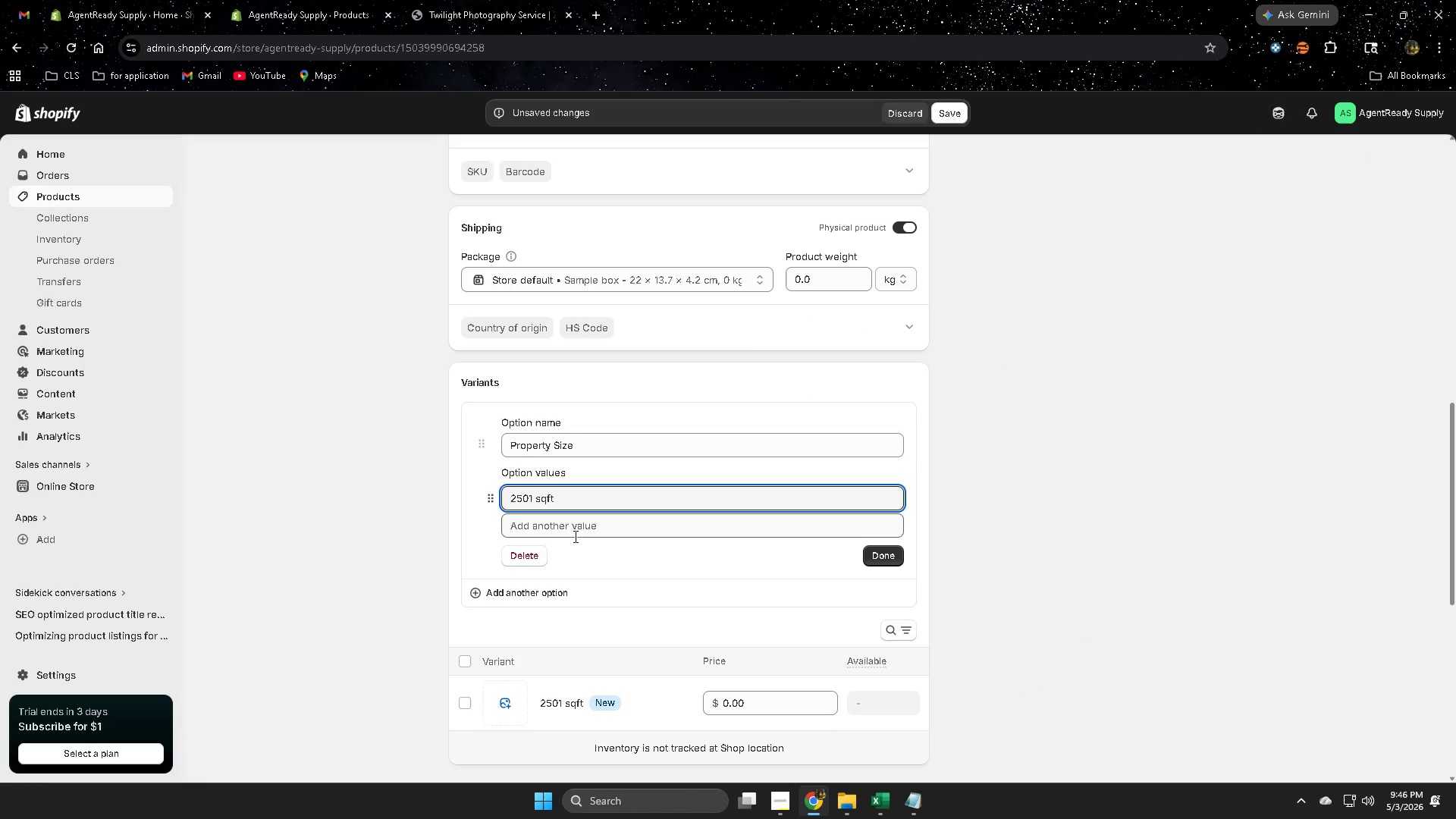 
double_click([573, 537])
 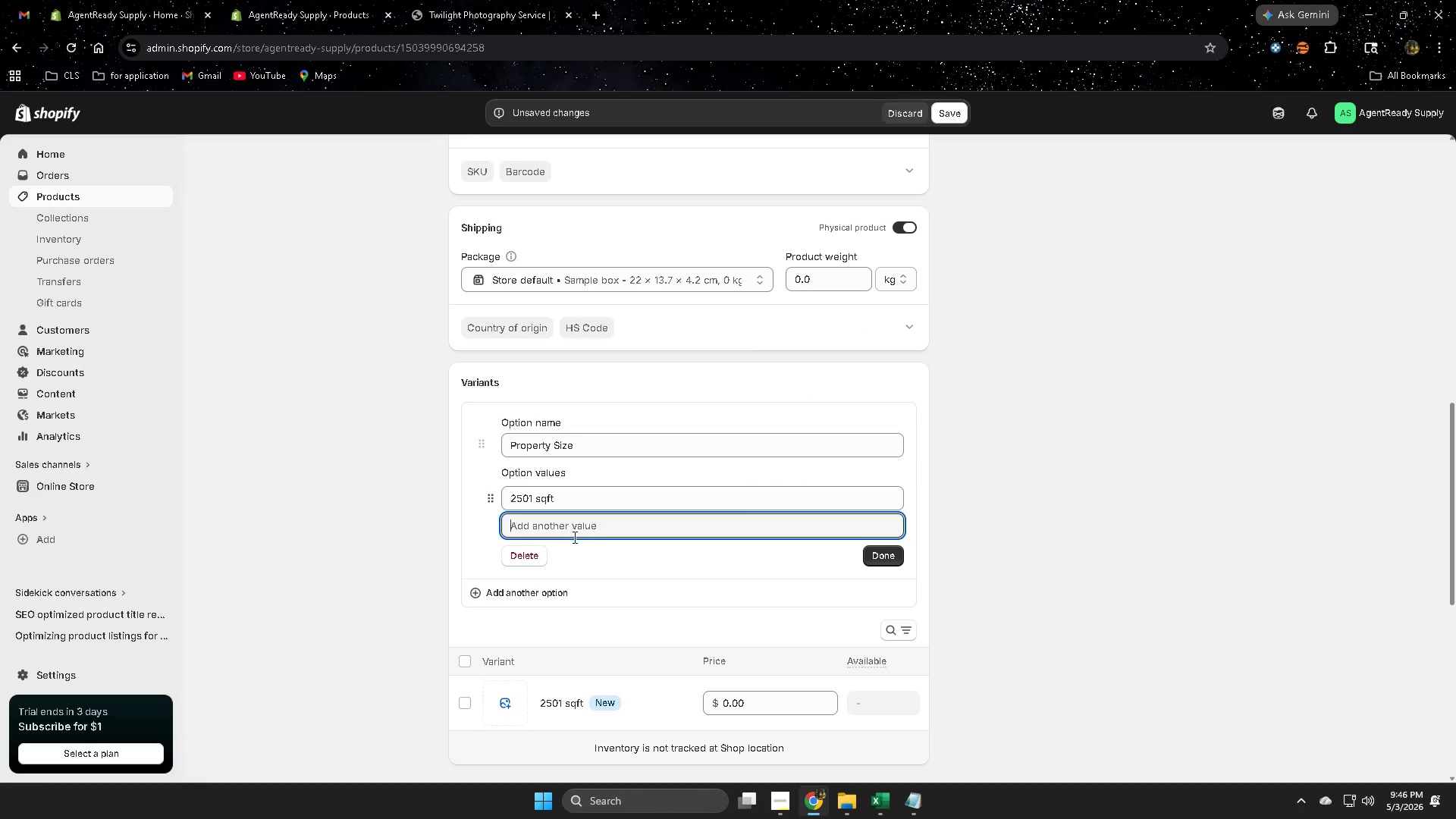 
key(Control+ControlLeft)
 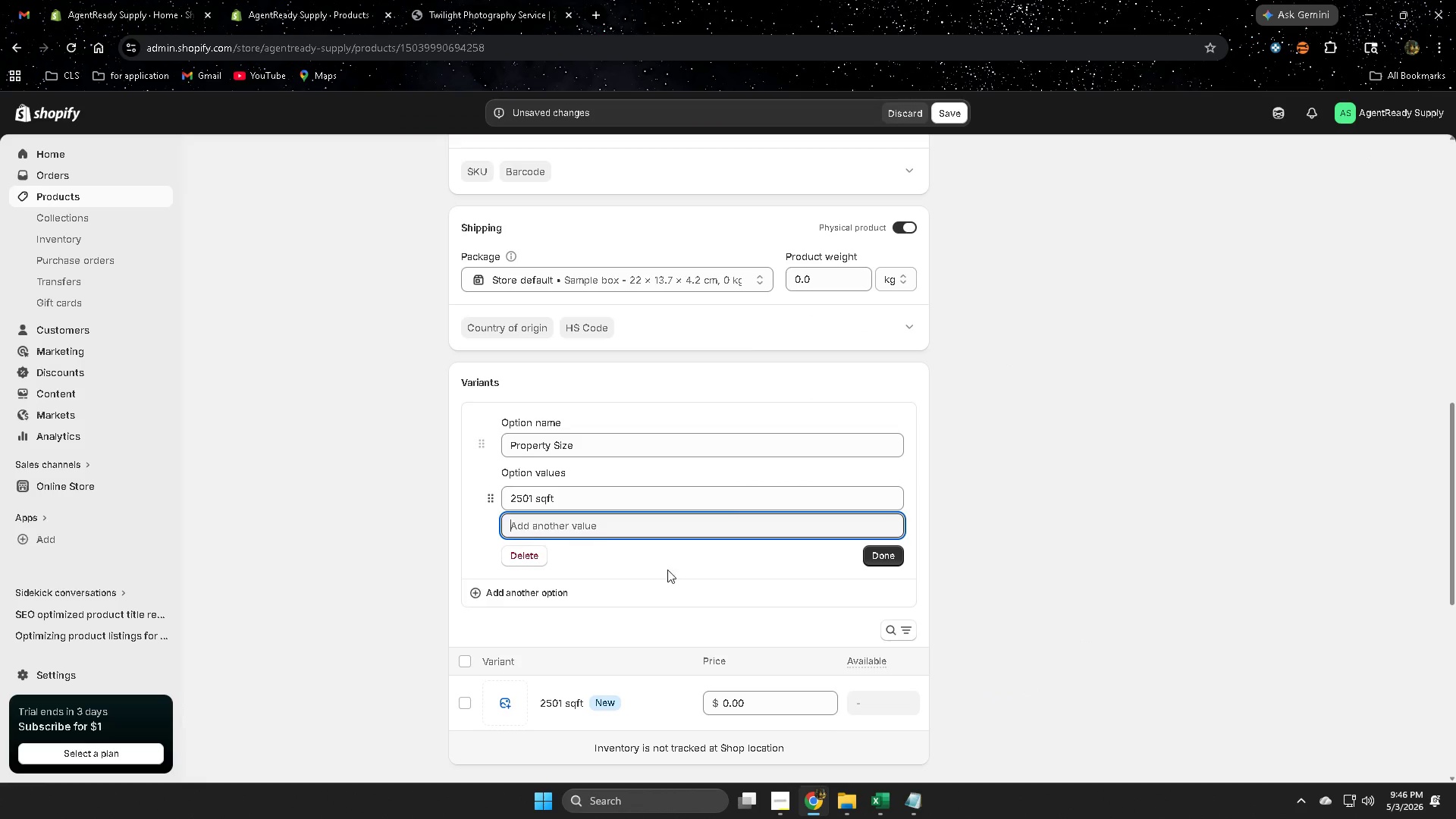 
key(Control+V)
 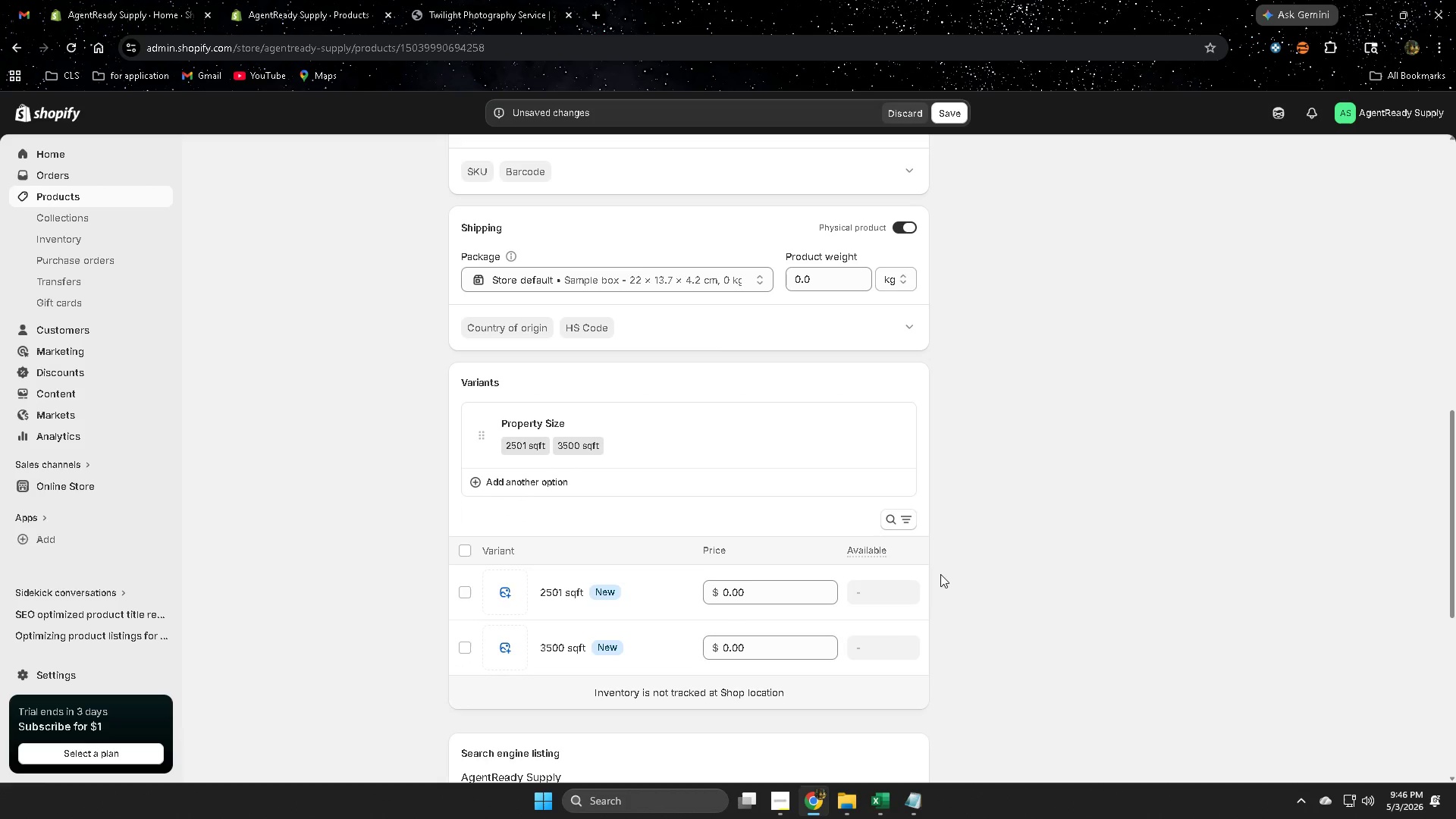 
left_click([883, 805])
 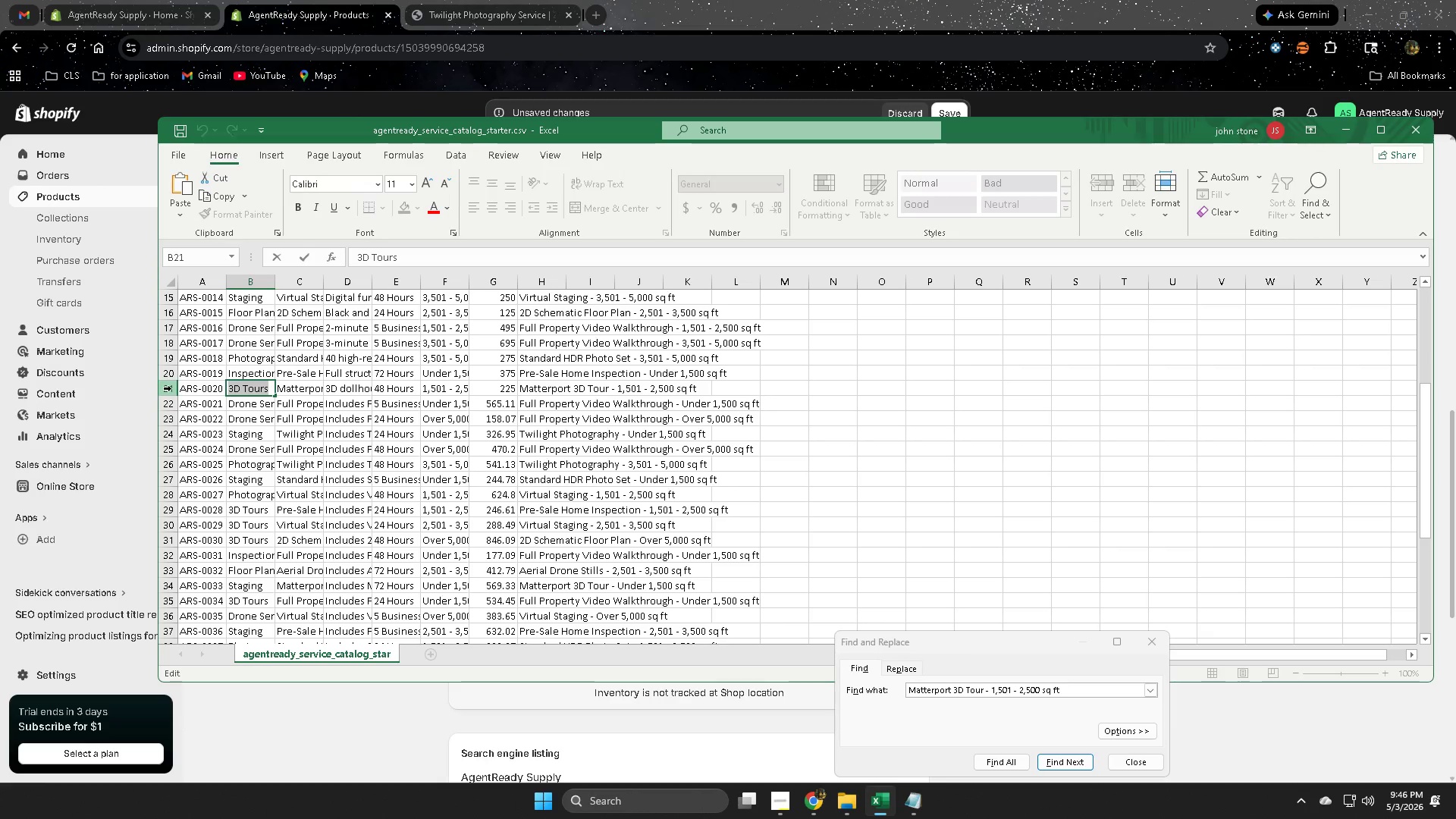 
left_click([878, 0])
 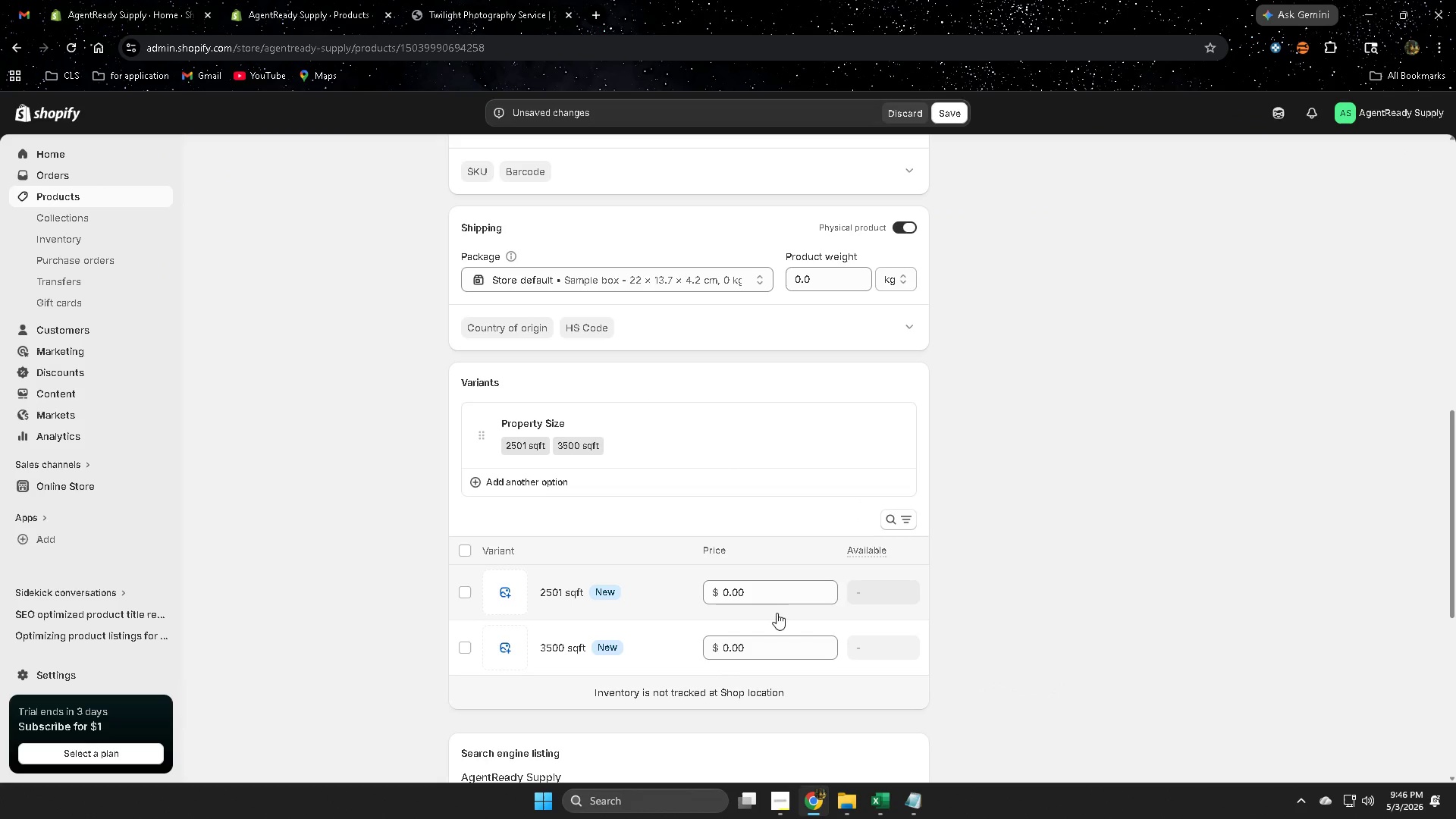 
left_click([770, 589])
 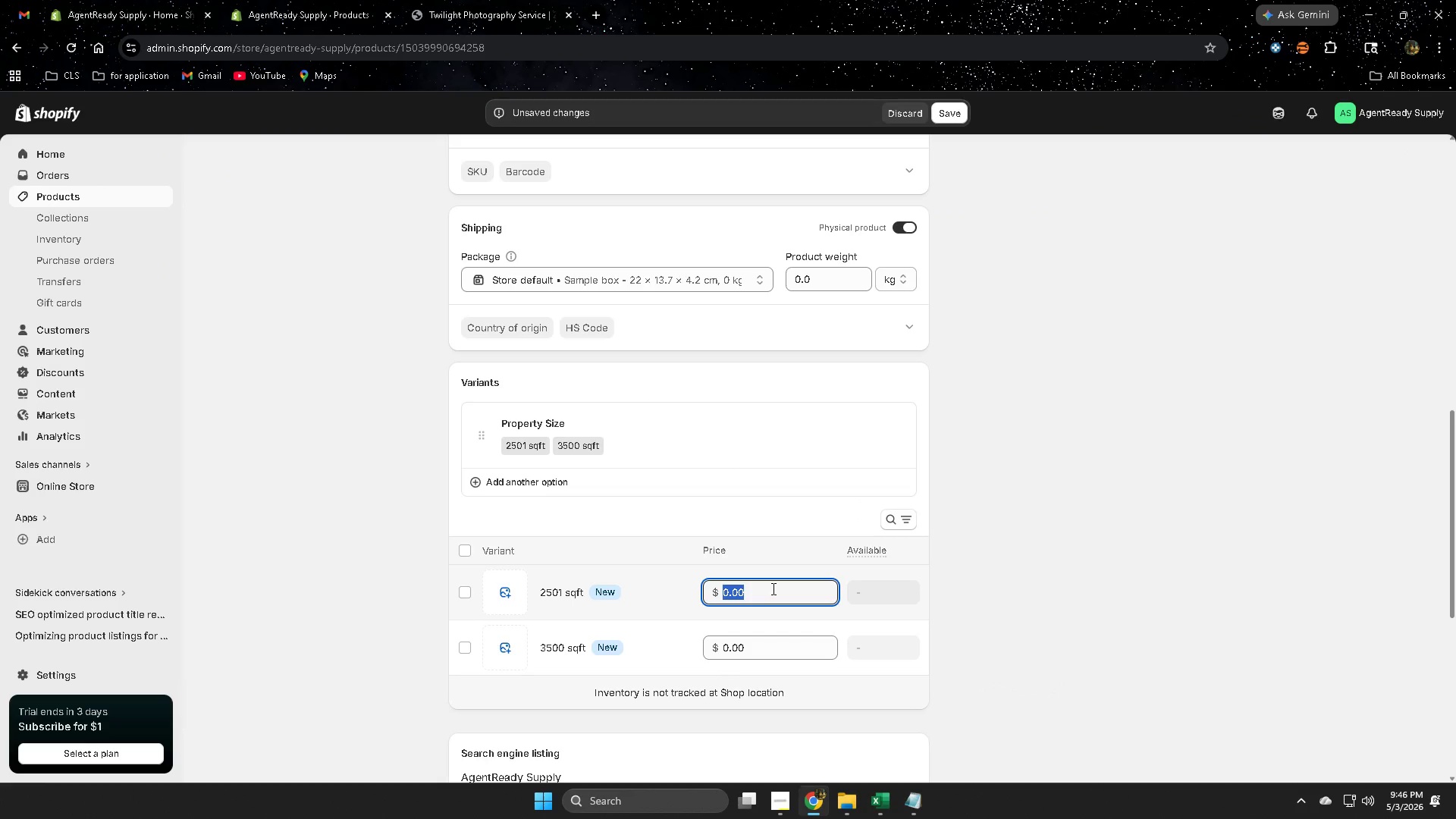 
key(Numpad2)
 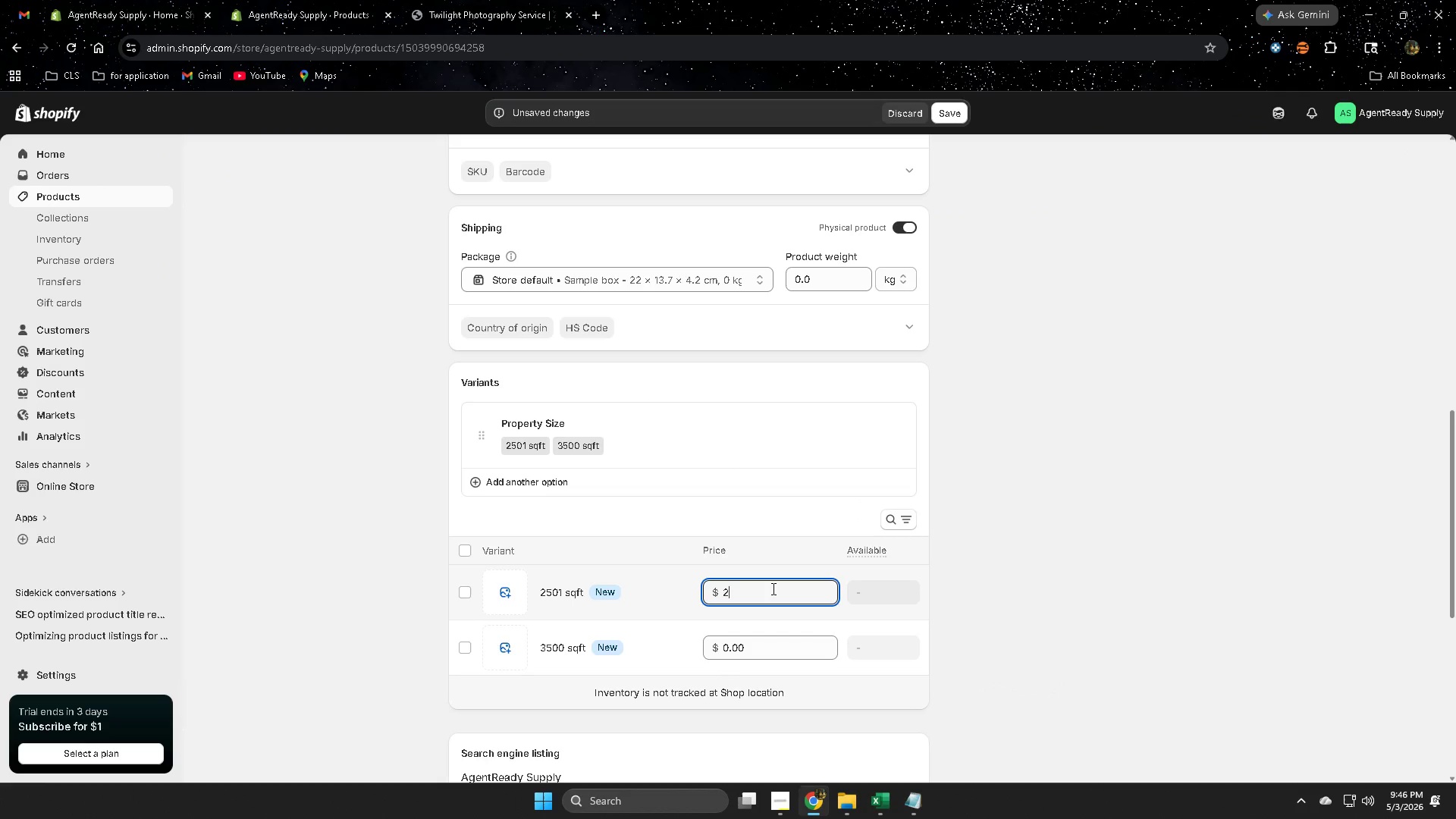 
key(Numpad2)
 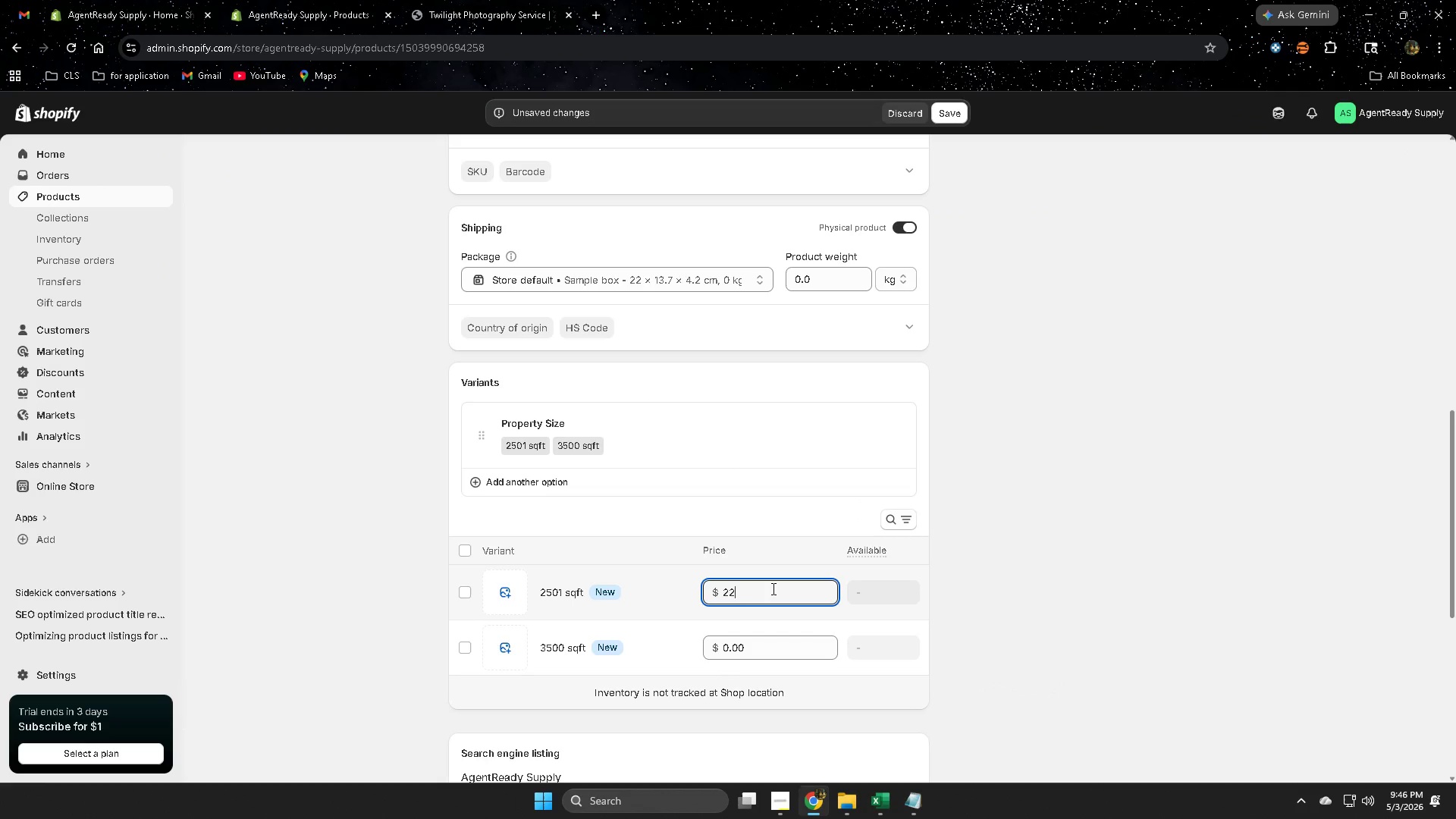 
key(Numpad5)
 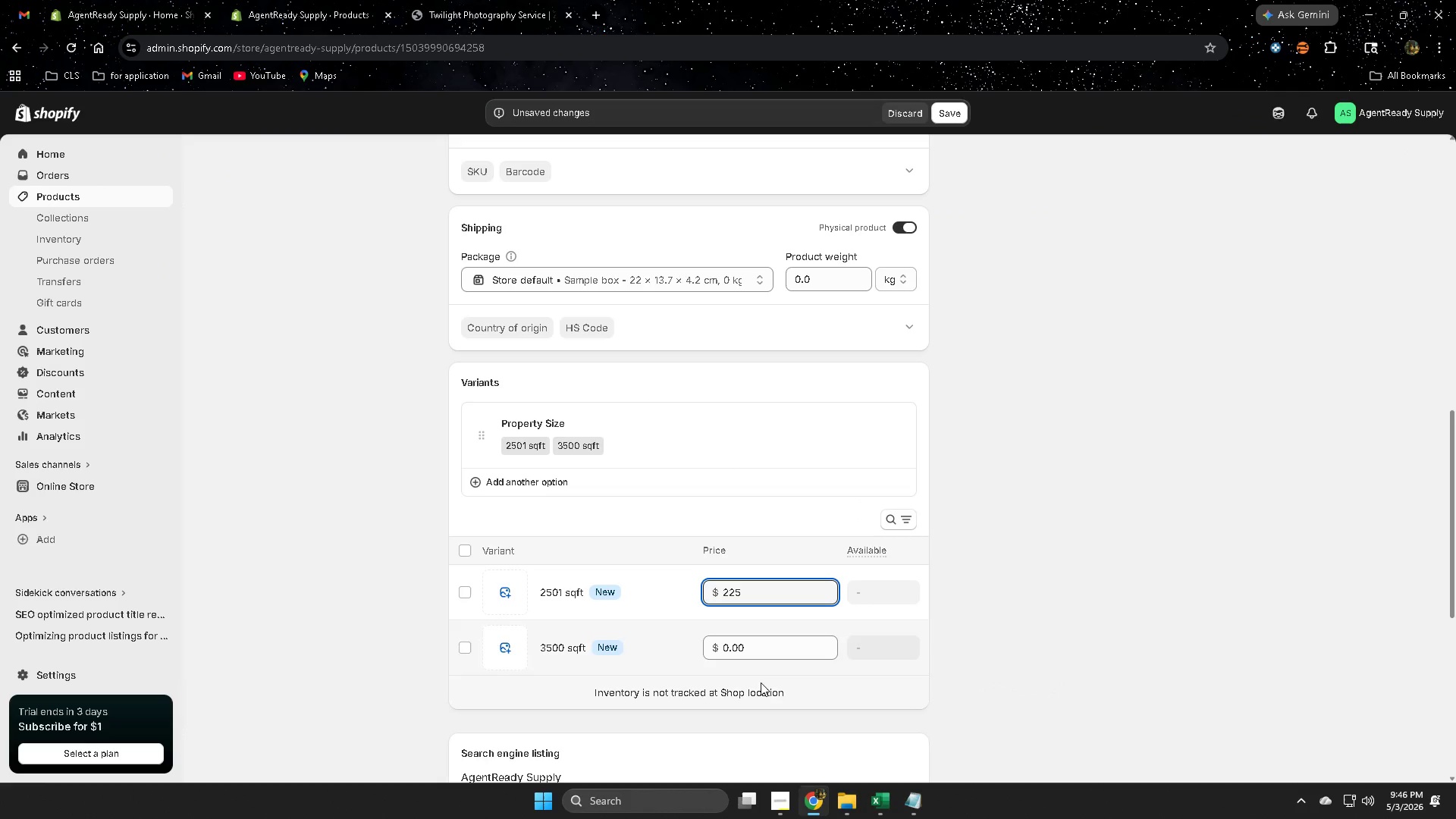 
left_click([766, 657])
 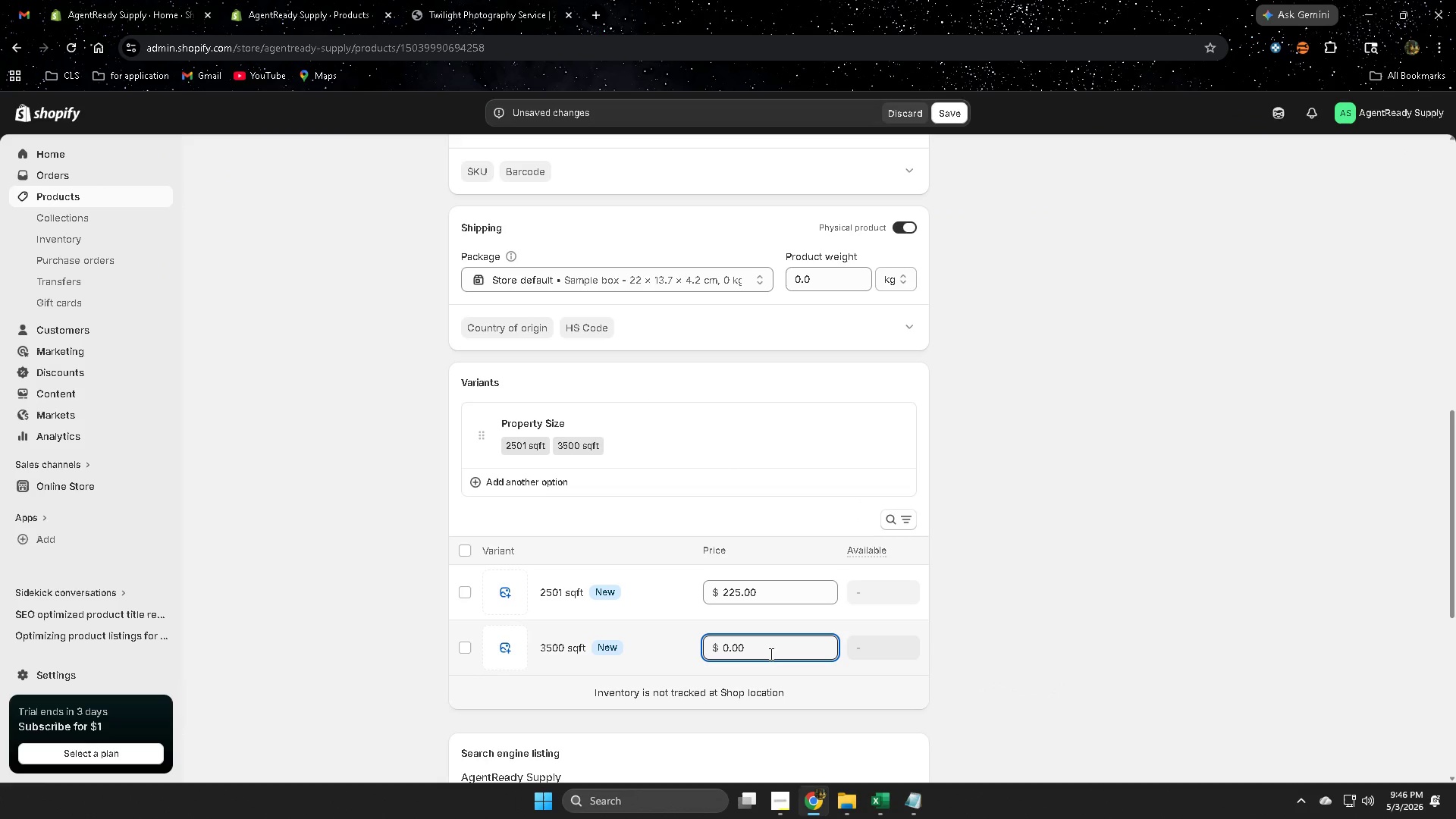 
key(Backspace)
 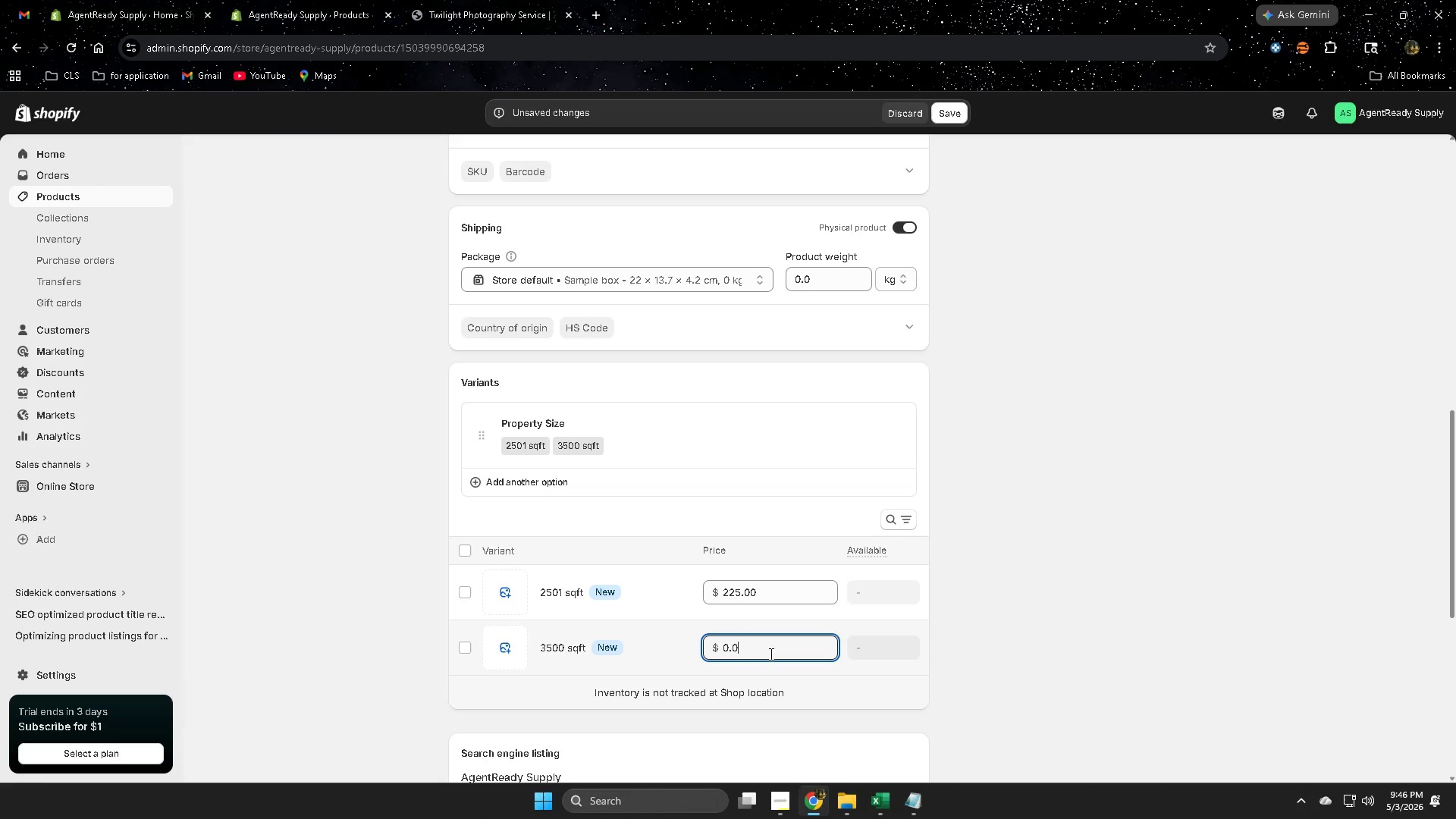 
key(Backspace)
 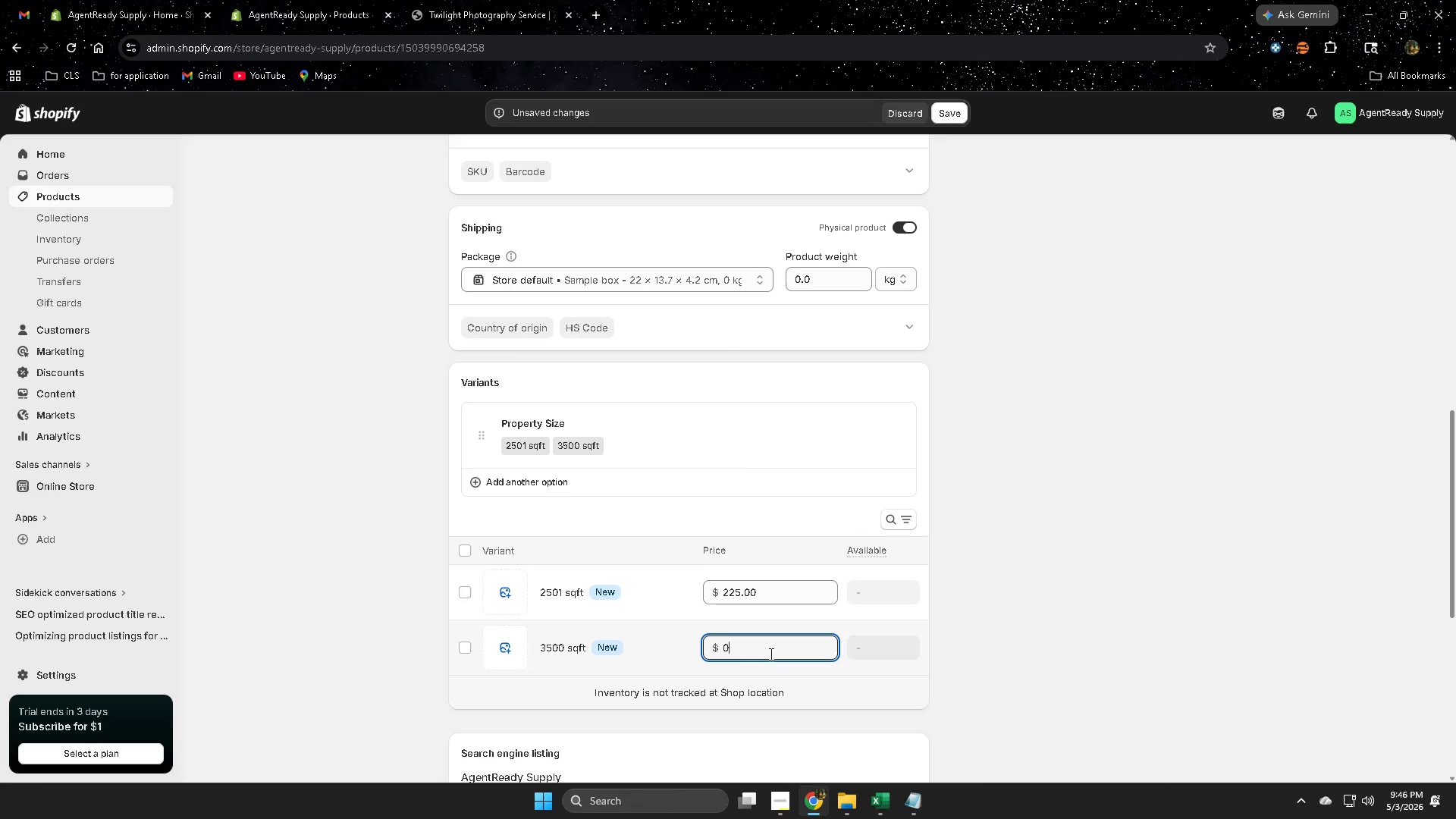 
key(Backspace)
 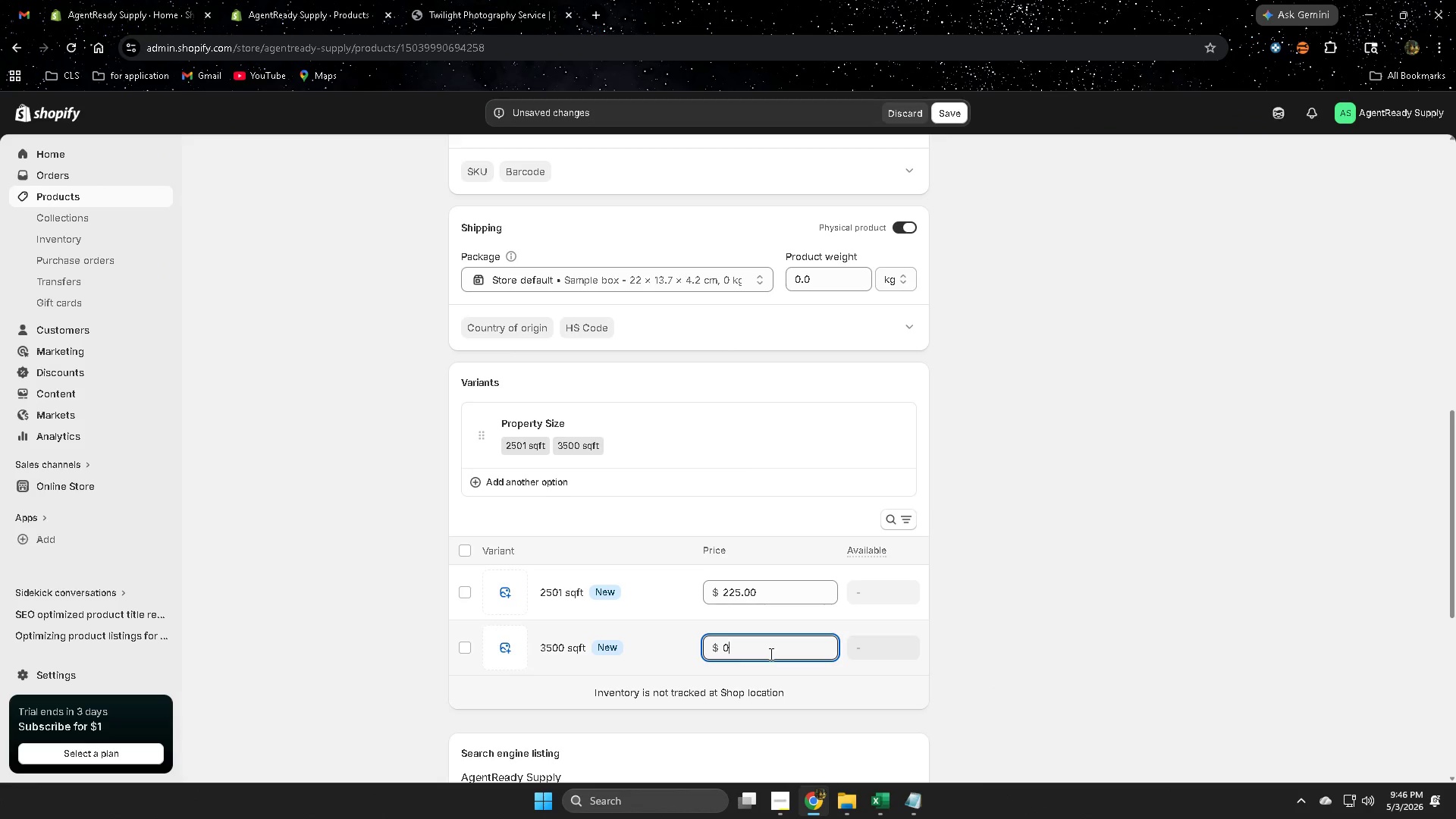 
key(Backspace)
 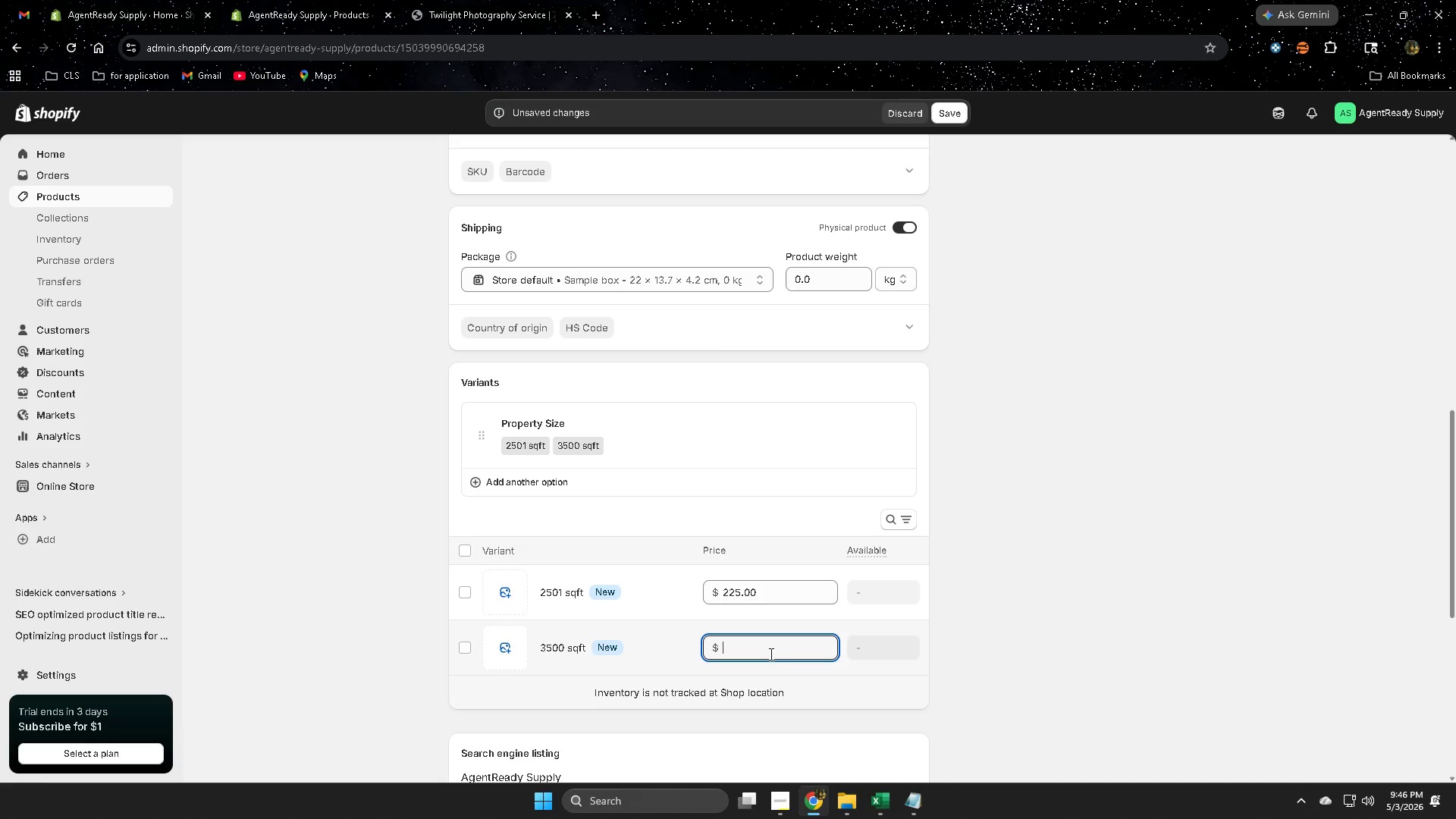 
key(Numpad2)
 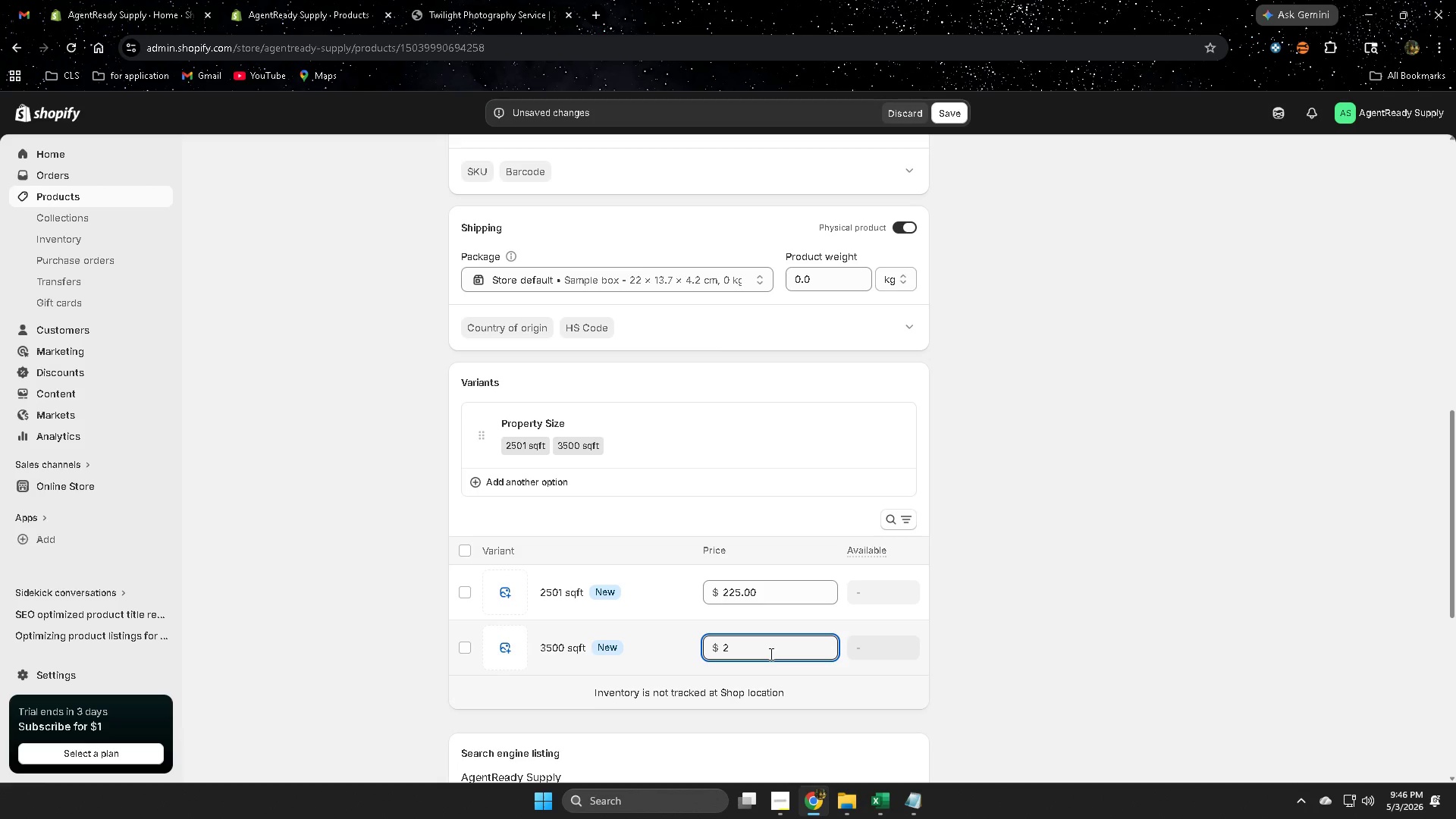 
key(Numpad3)
 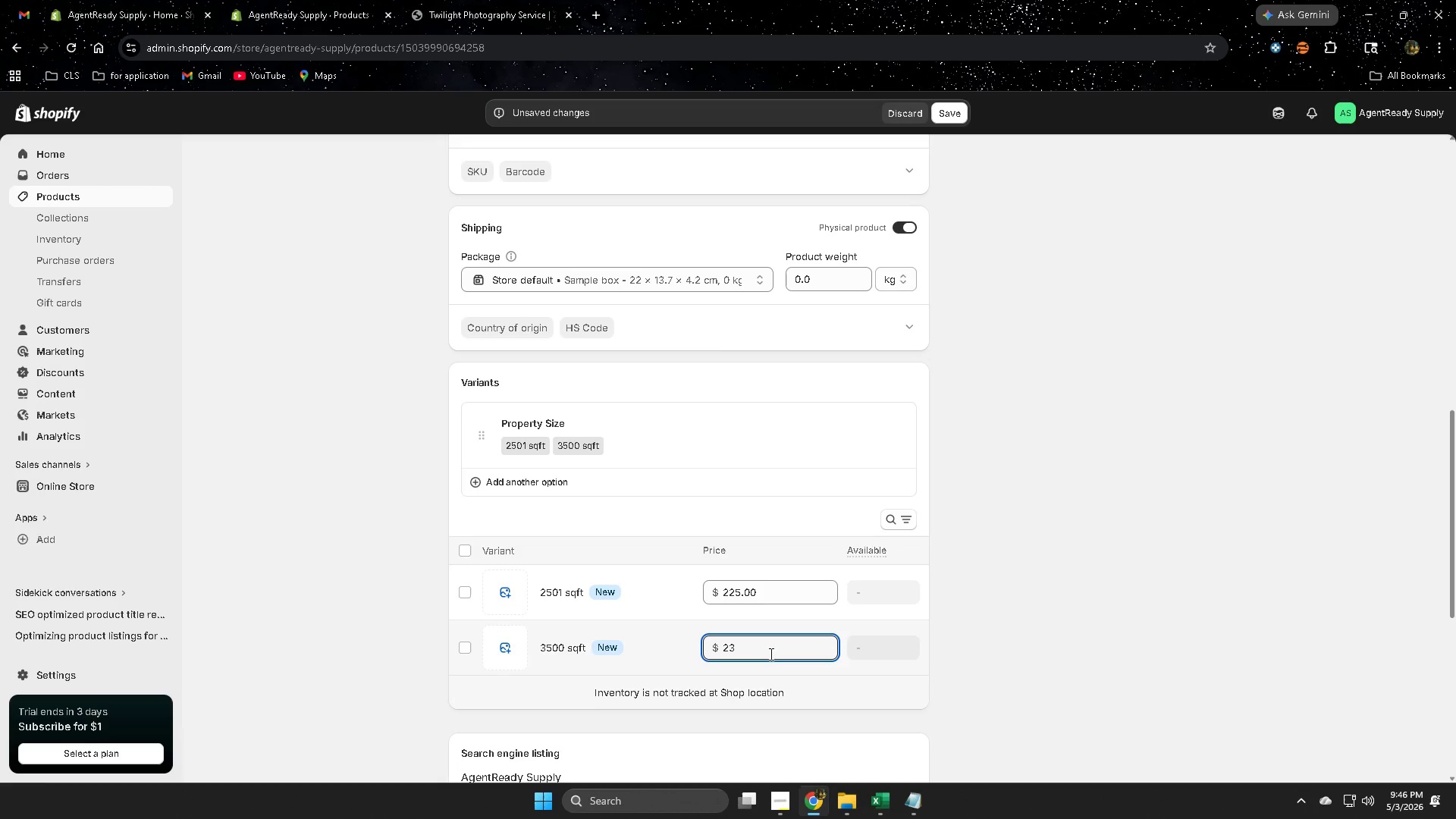 
key(Numpad8)
 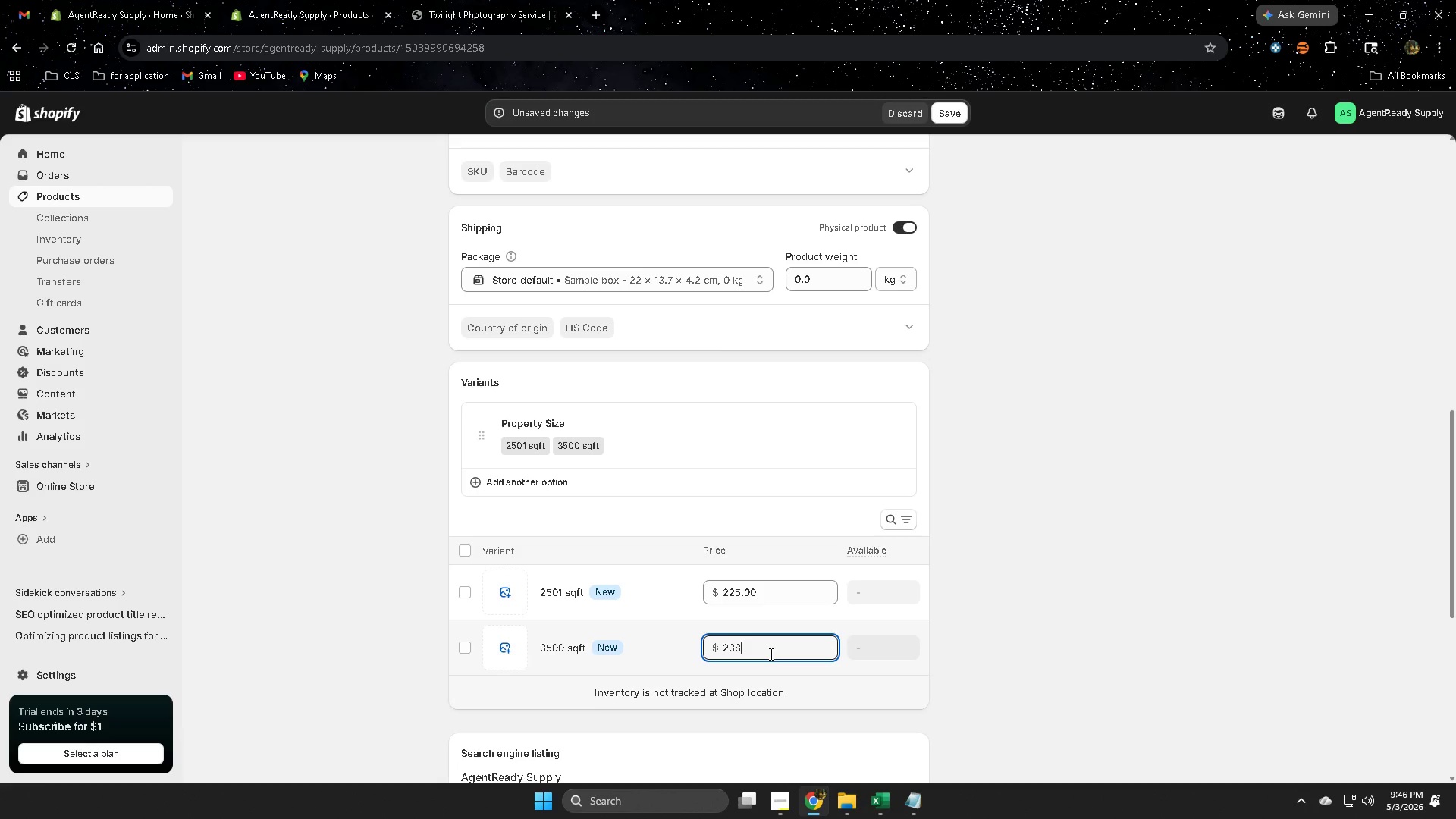 
key(NumpadDecimal)
 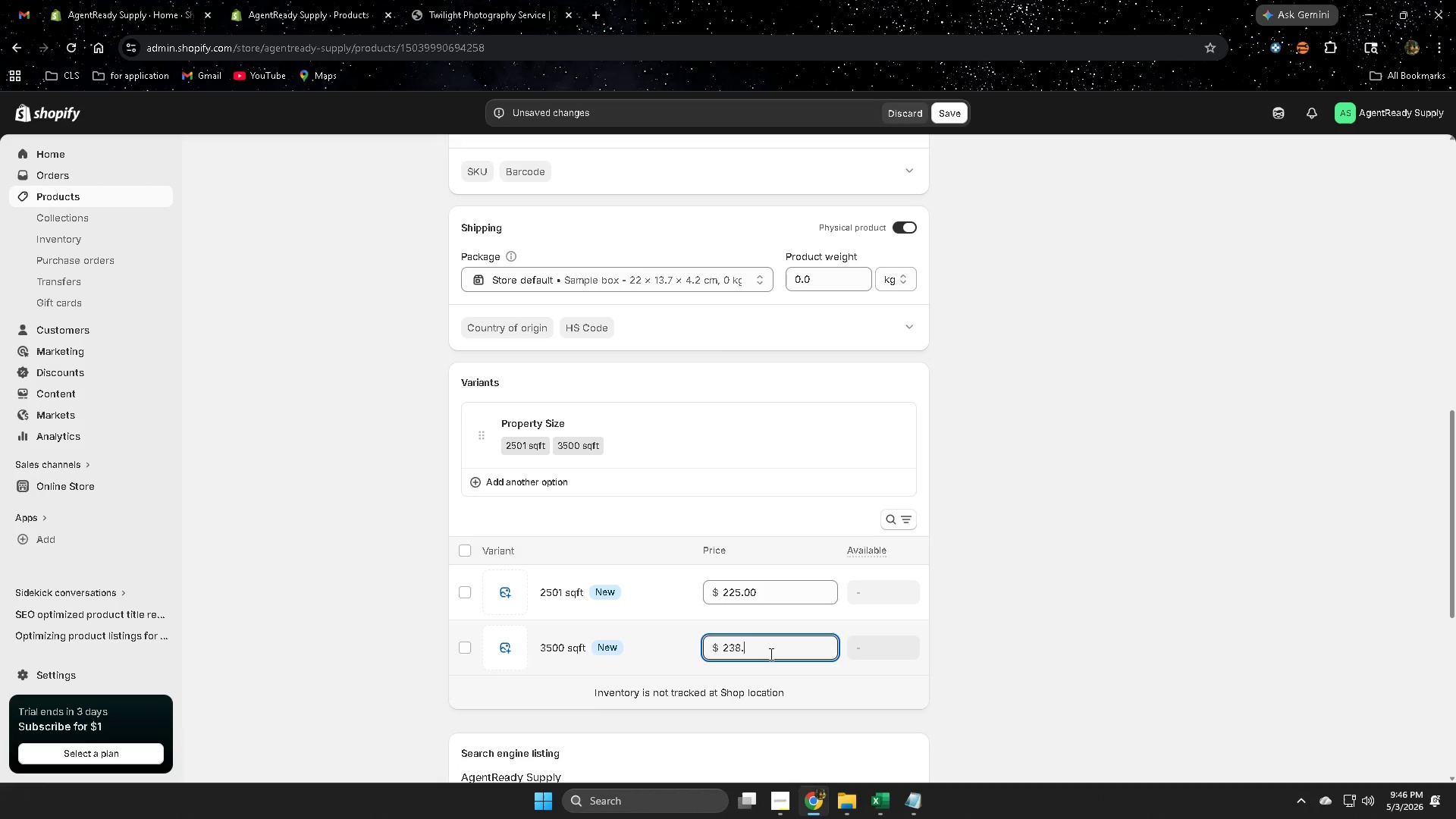 
key(Numpad9)
 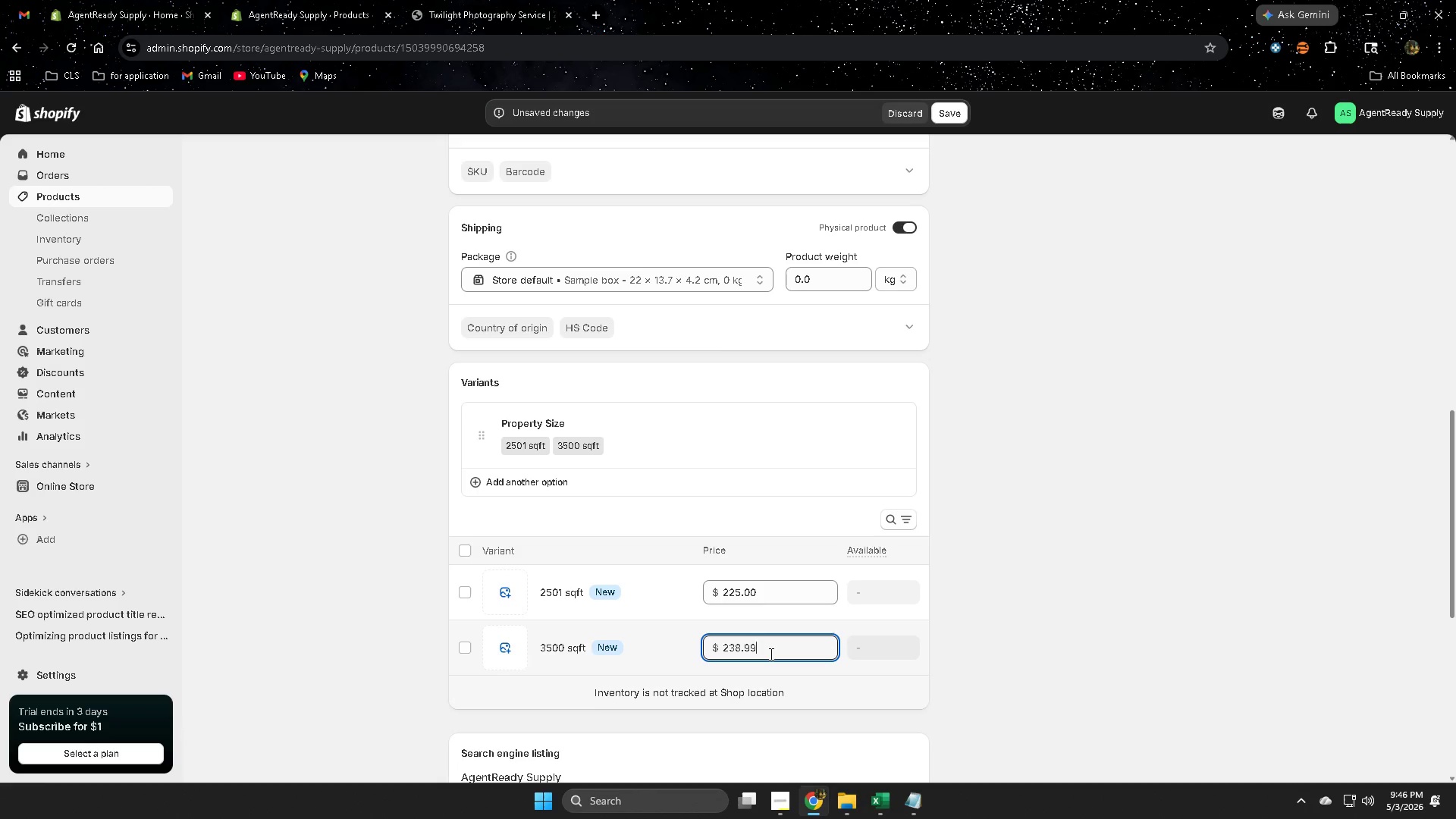 
key(Numpad9)
 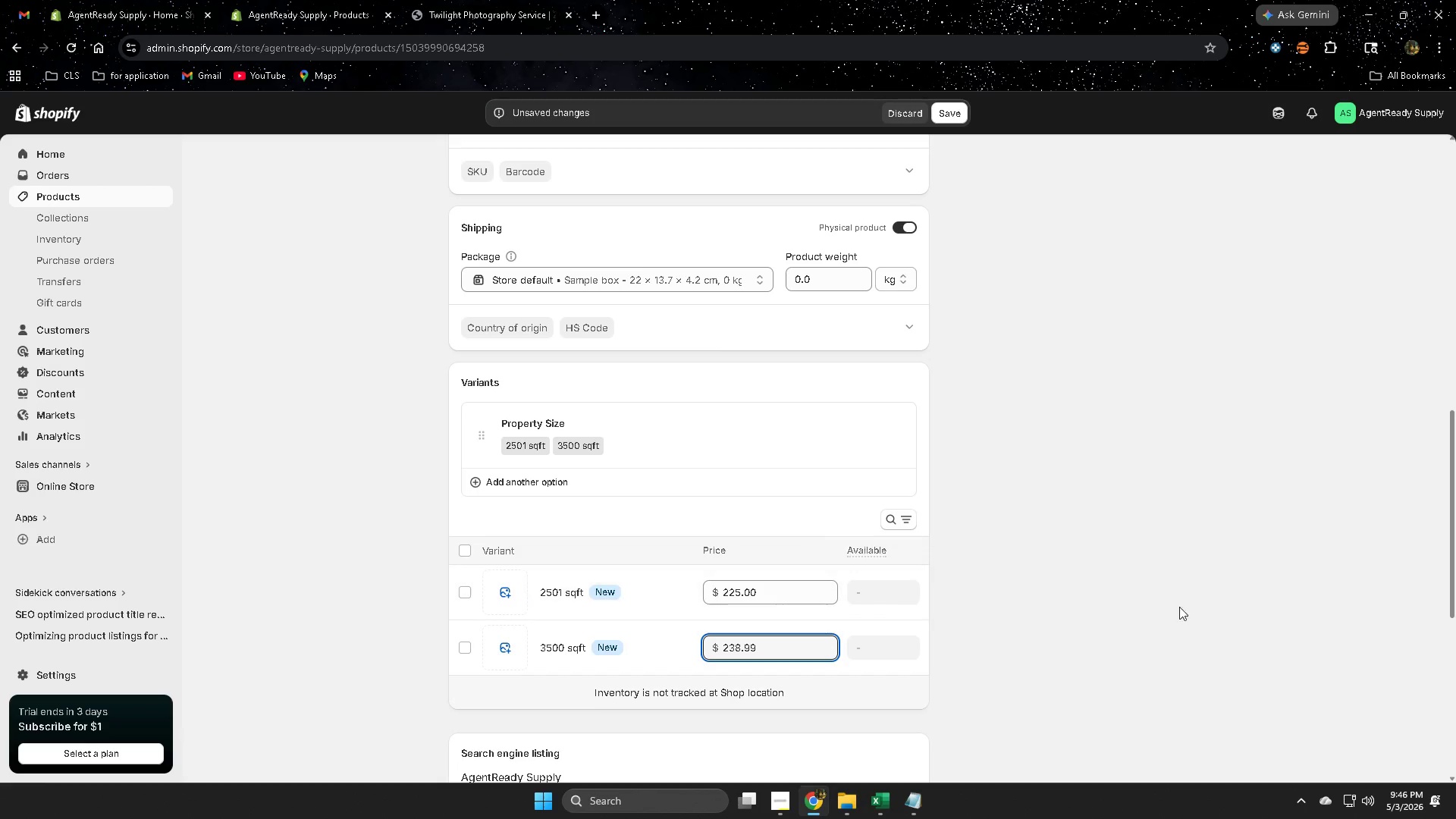 
left_click([1210, 602])
 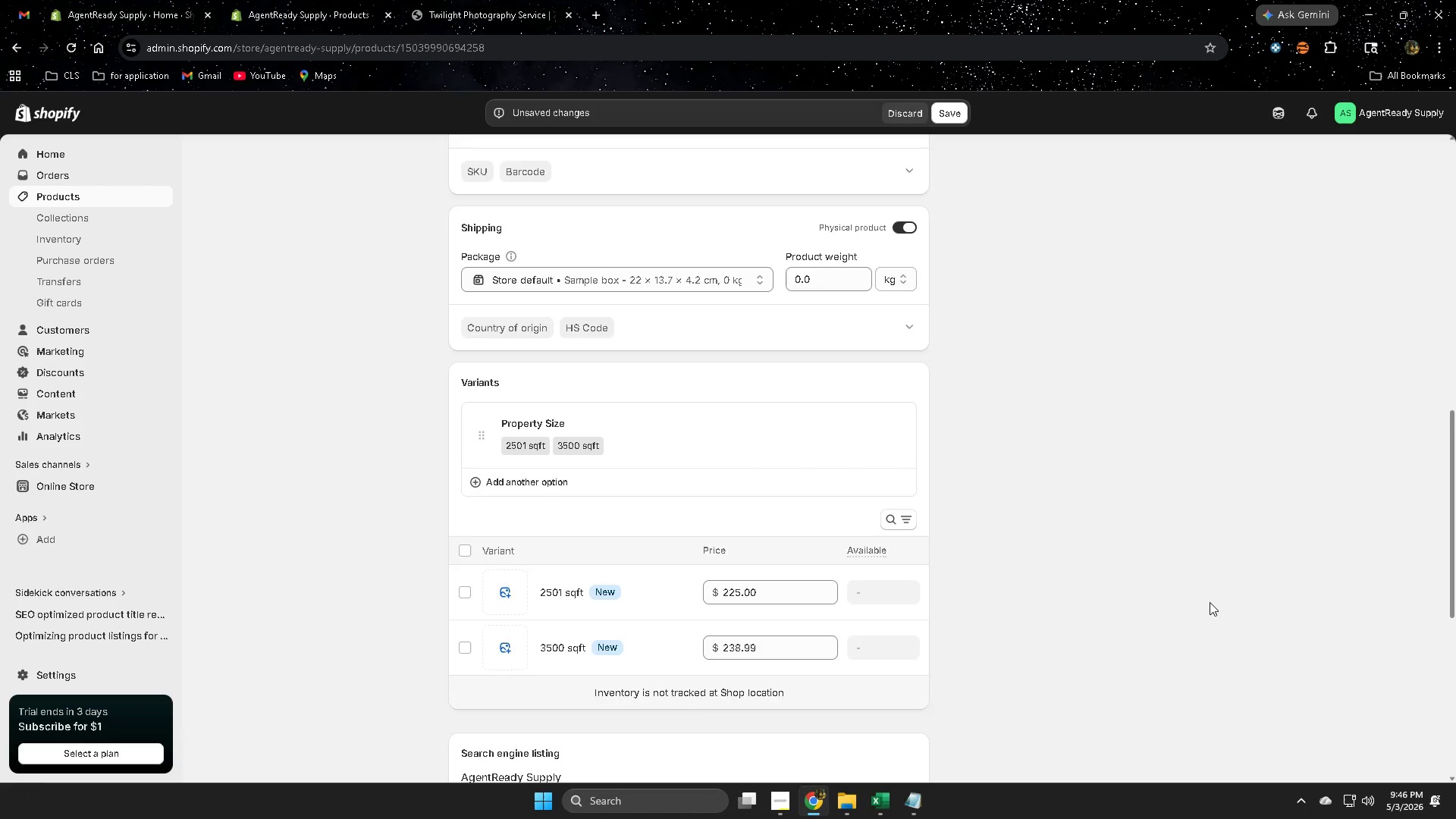 
scroll: coordinate [1145, 592], scroll_direction: up, amount: 9.0
 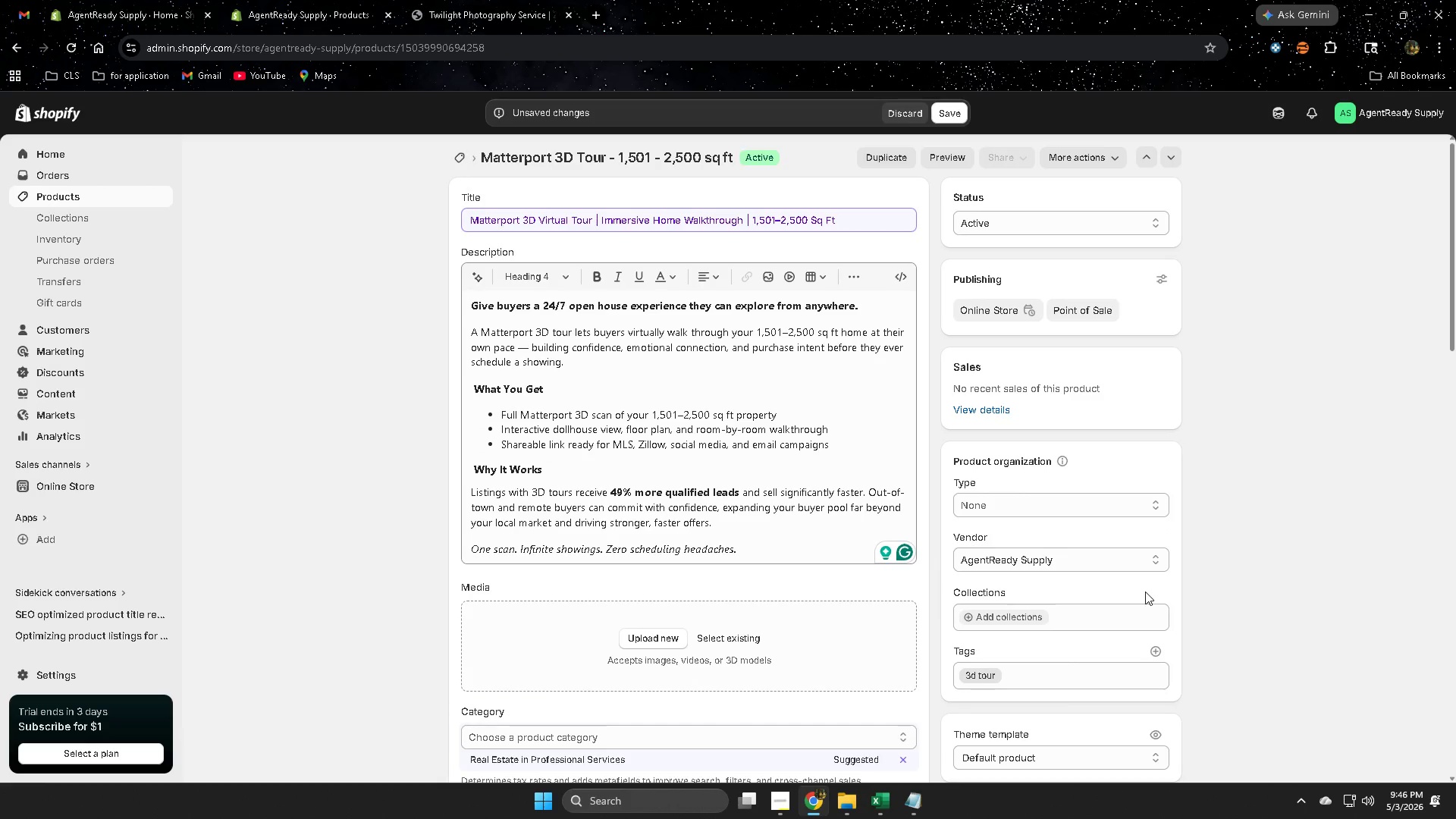 
scroll: coordinate [1086, 557], scroll_direction: down, amount: 10.0
 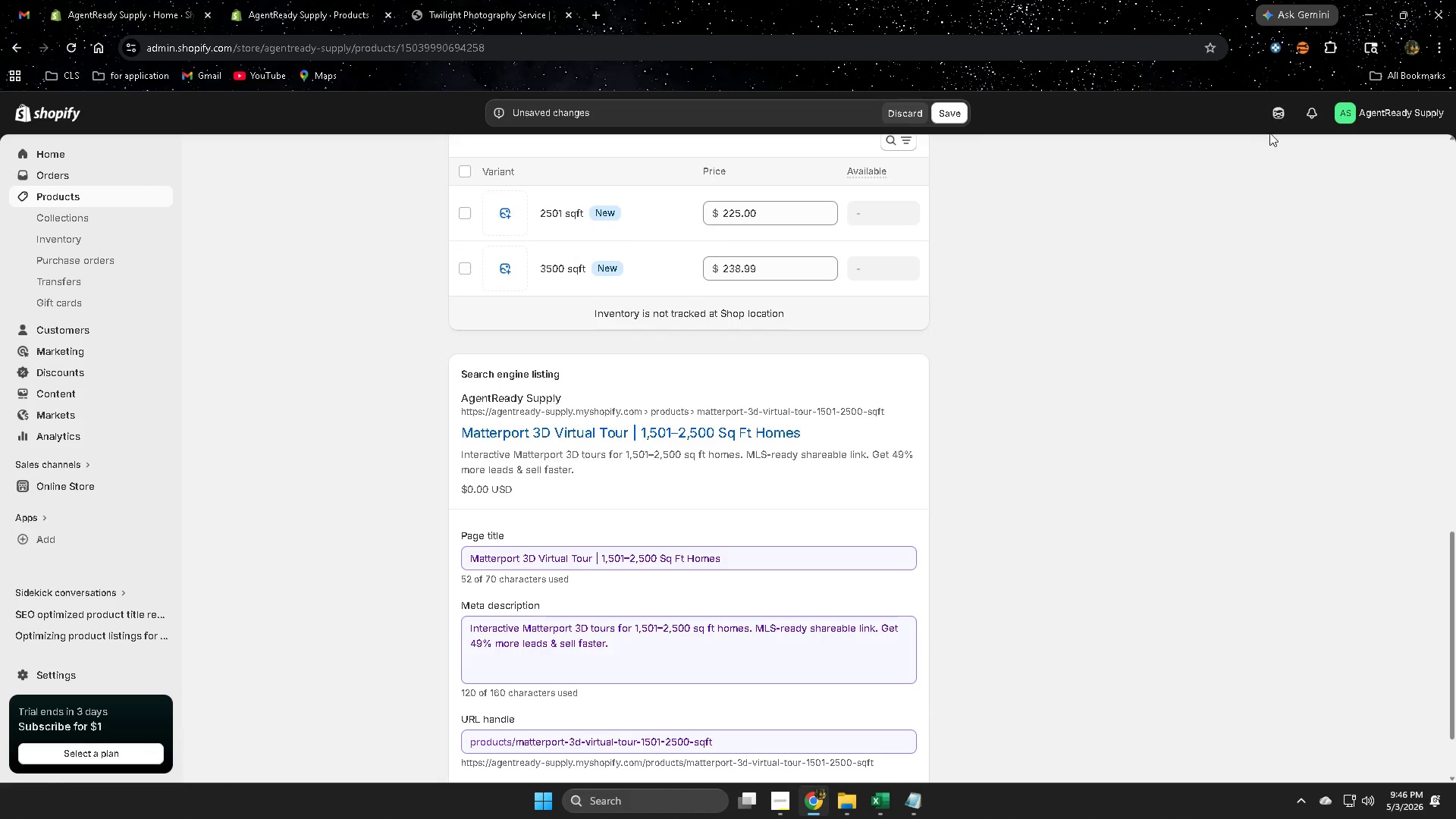 
left_click([1272, 116])
 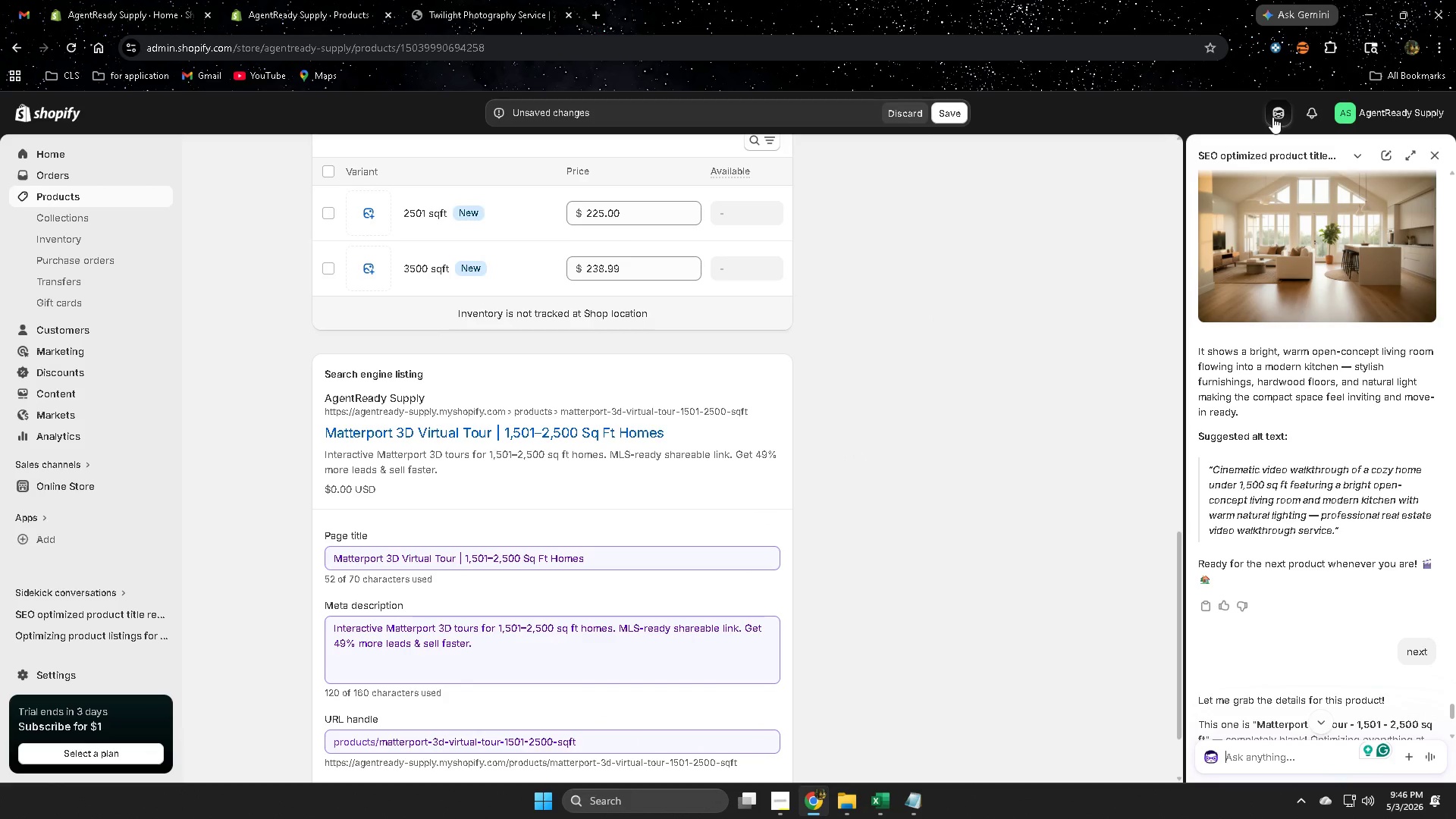 
type(image and alt text)
 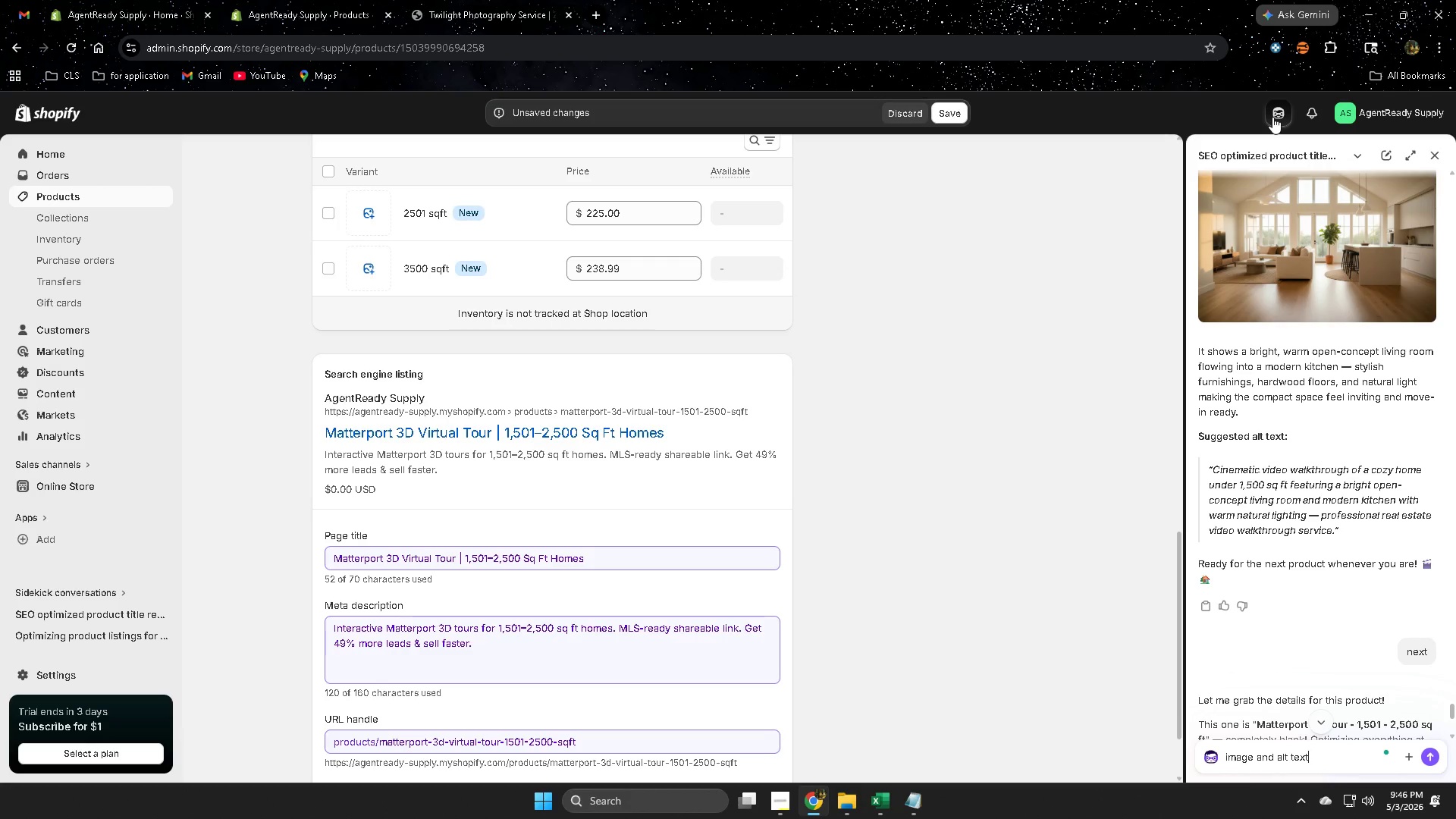 
key(Enter)
 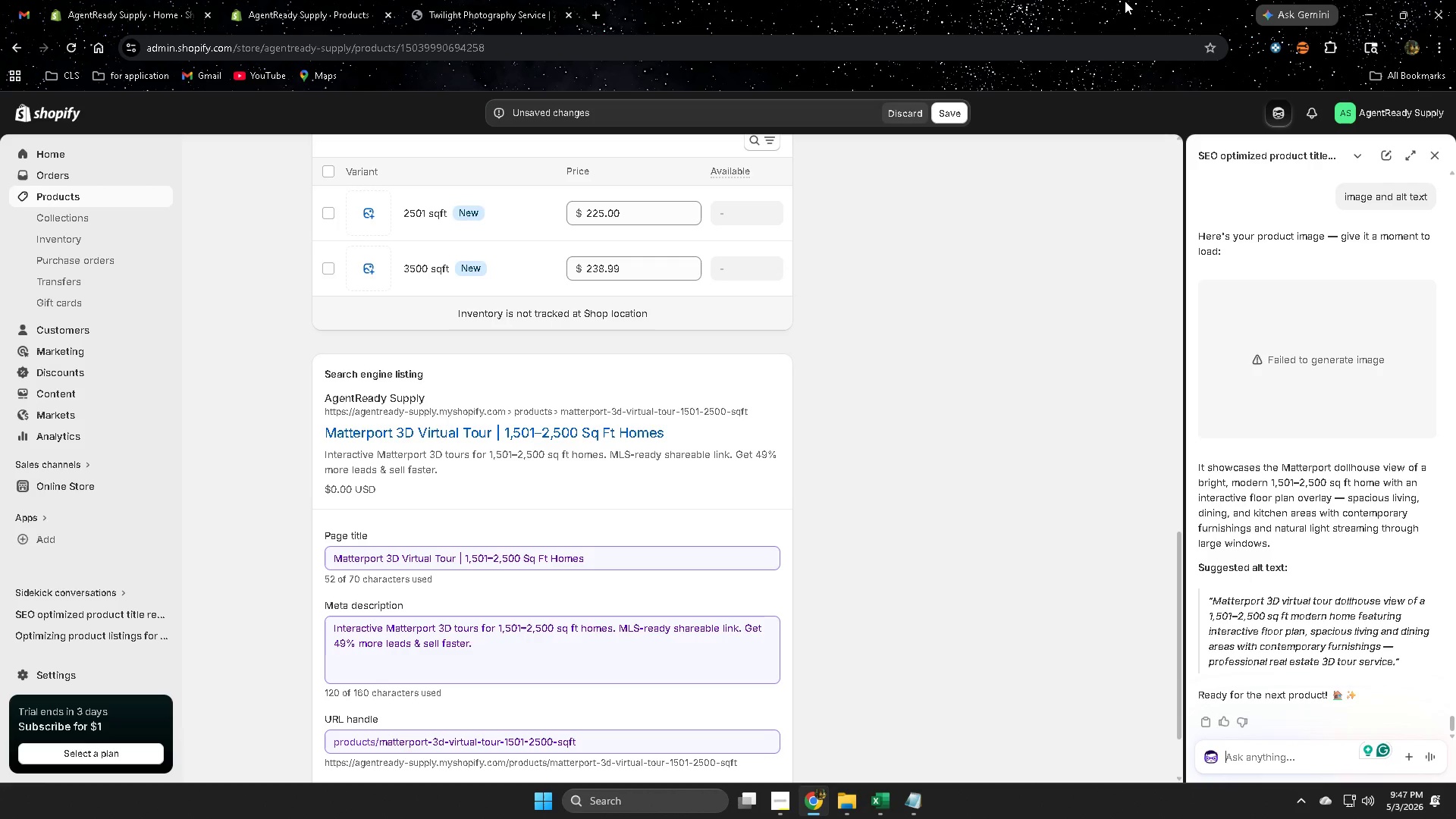 
wait(62.44)
 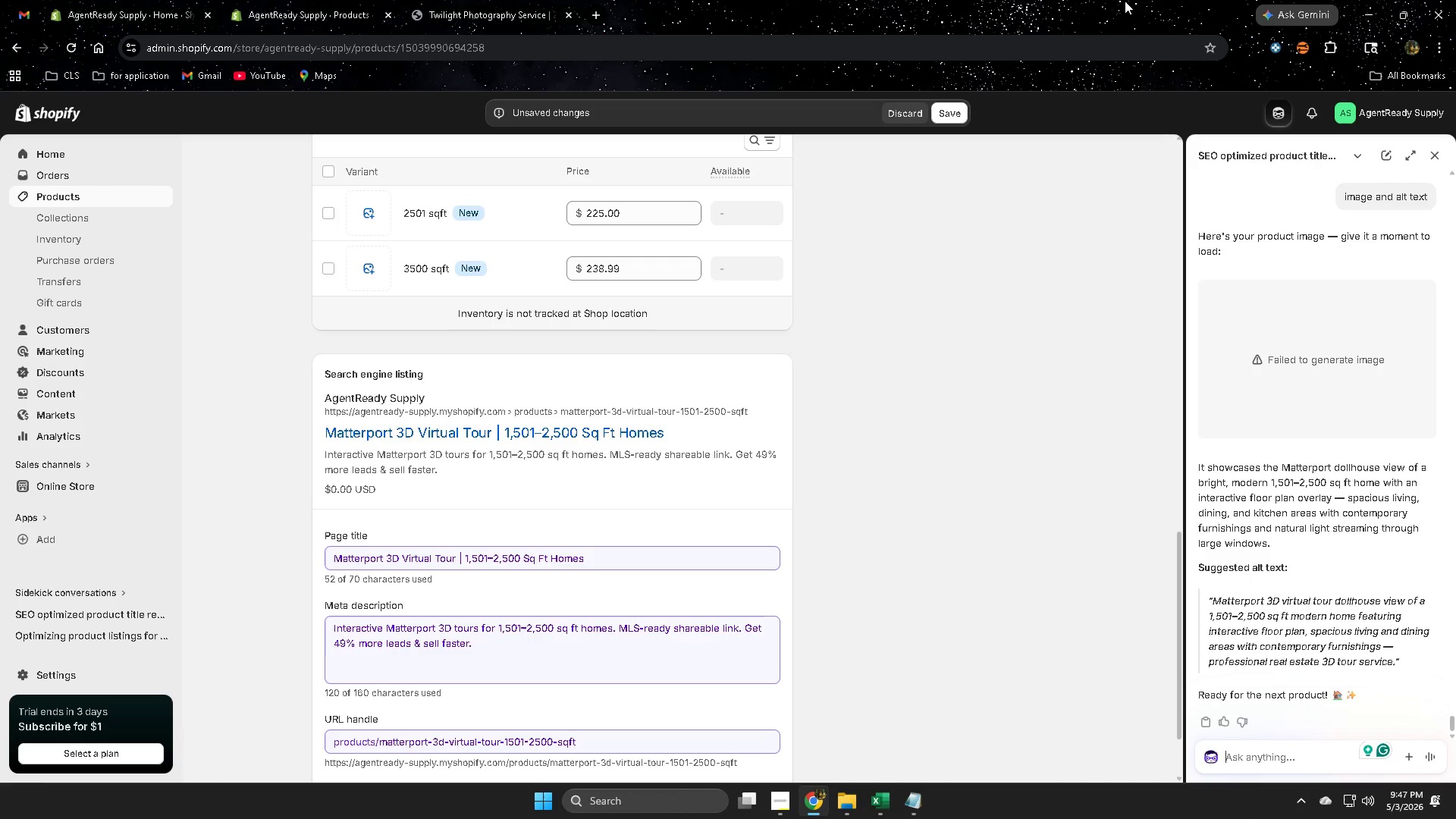 
left_click([1272, 758])
 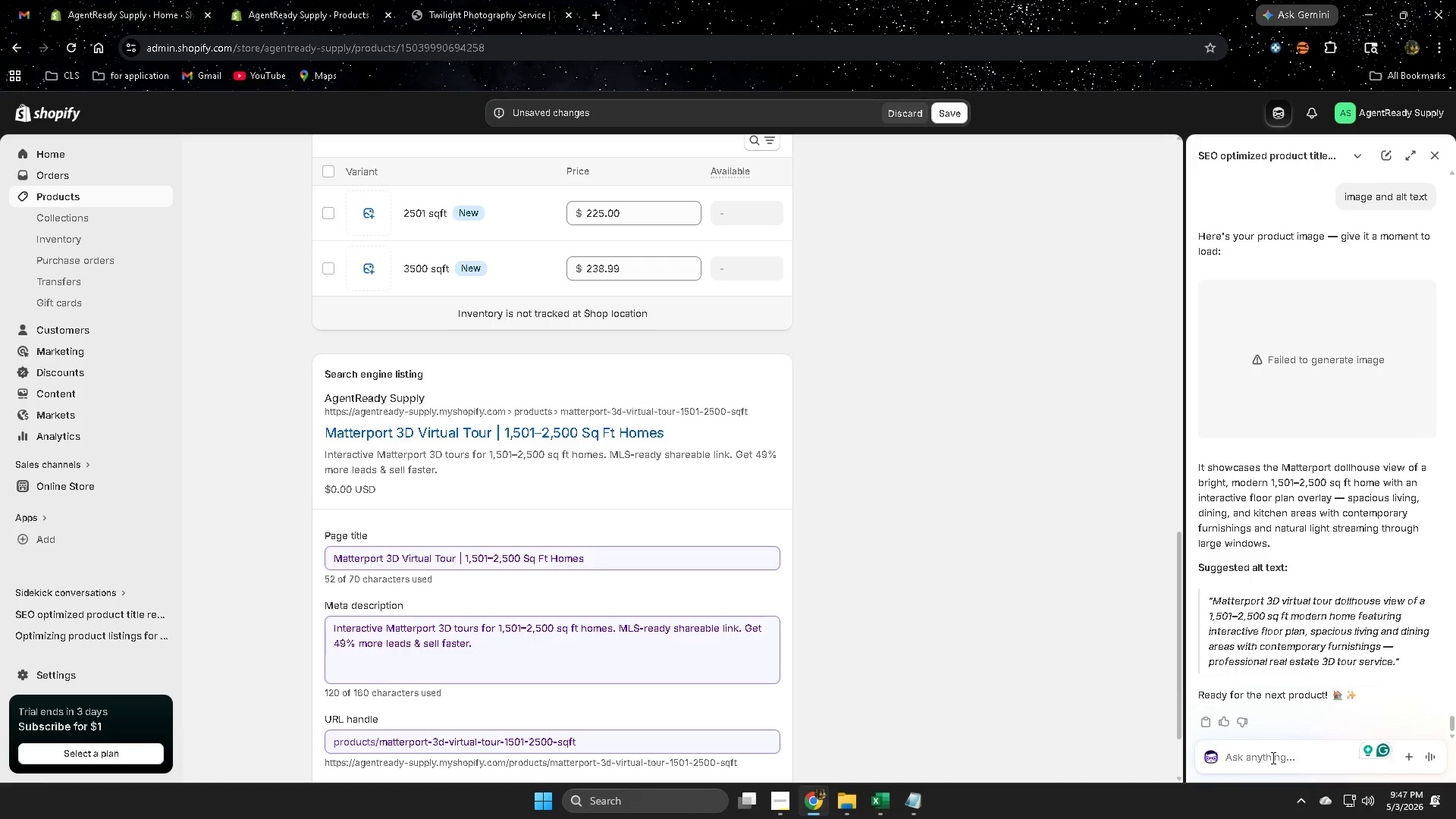 
type(image m)
key(Backspace)
type(fail a)
key(Backspace)
 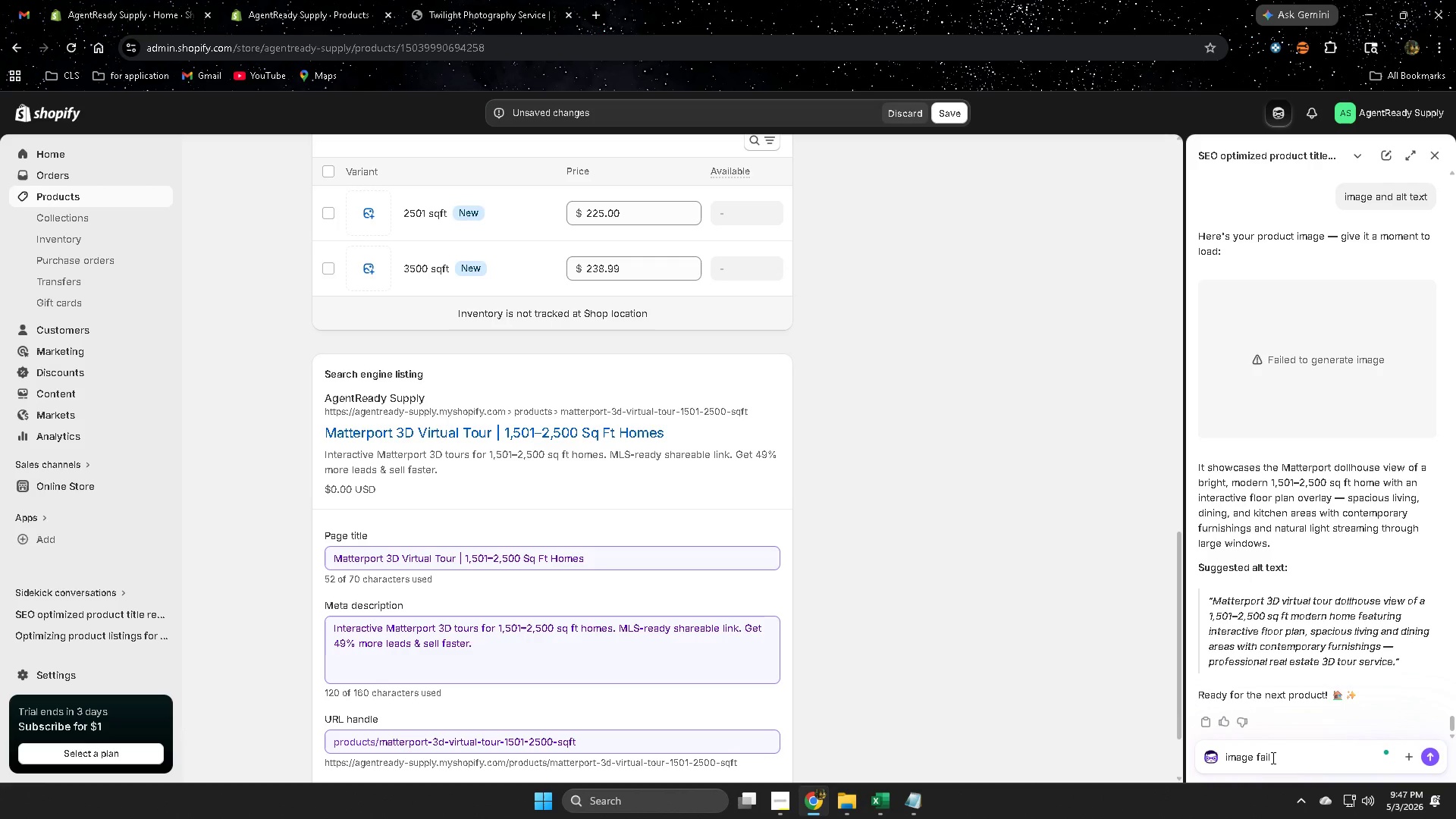 
key(Enter)
 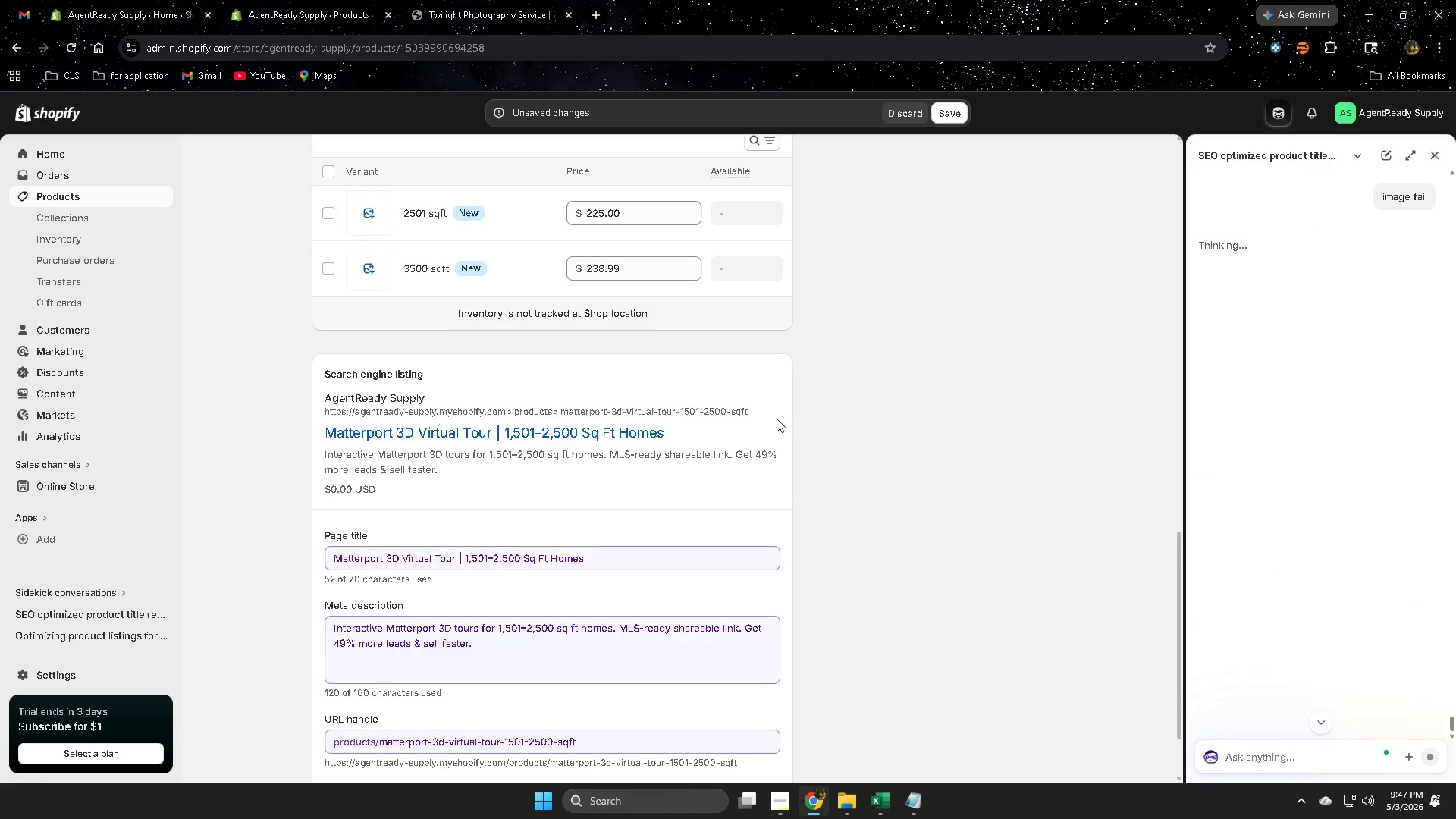 
scroll: coordinate [805, 487], scroll_direction: up, amount: 16.0
 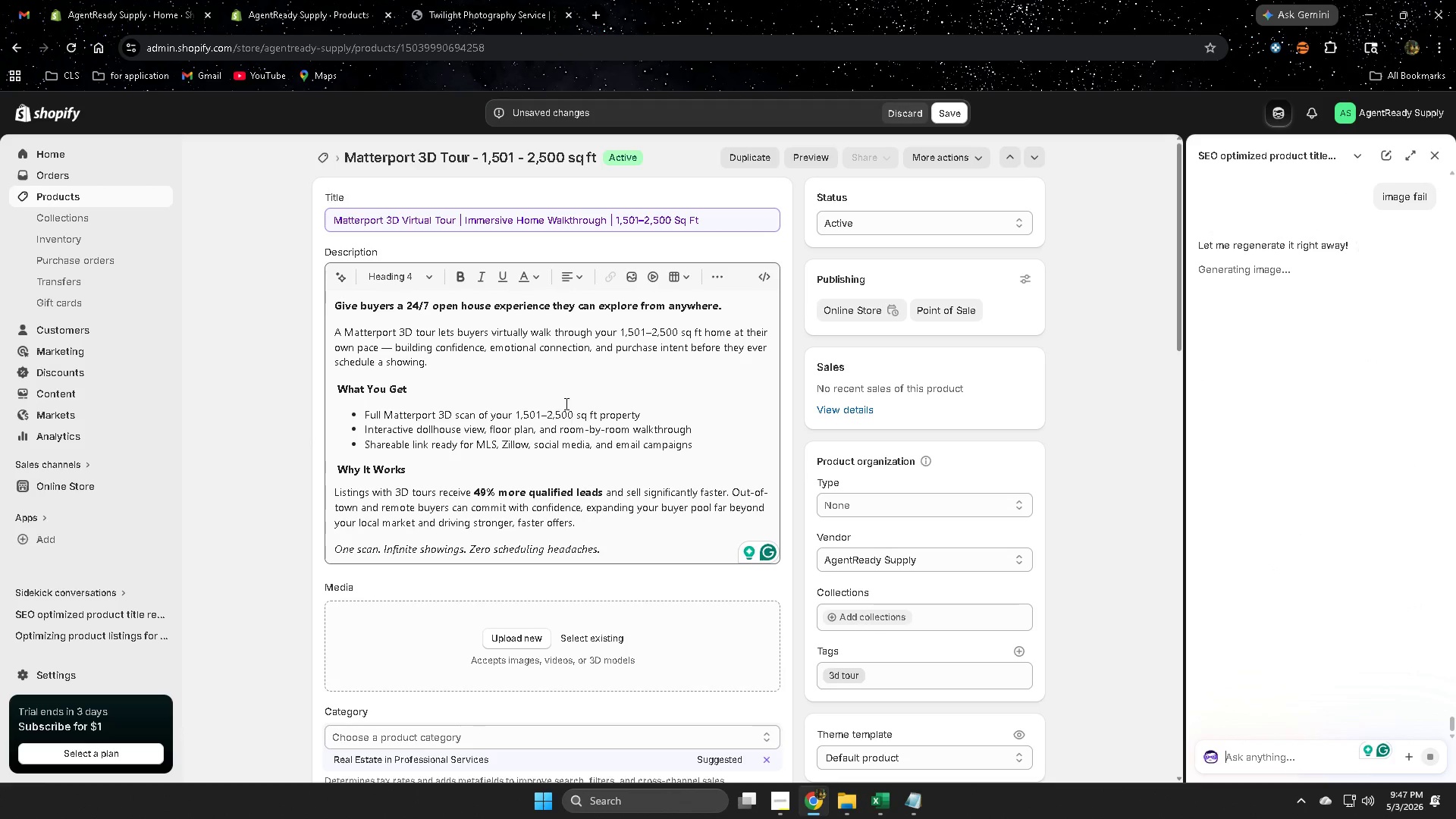 
left_click([563, 394])
 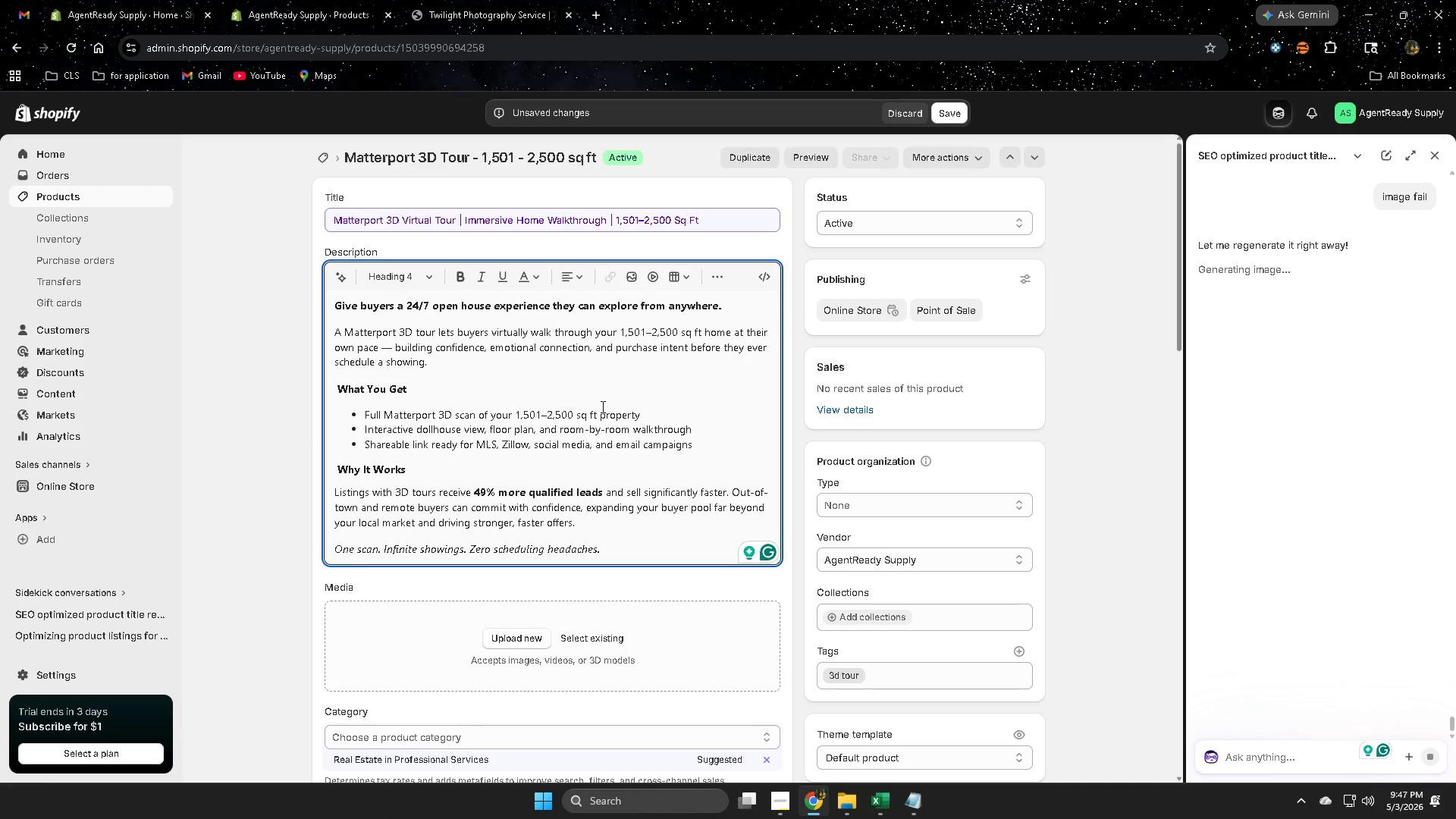 
scroll: coordinate [814, 501], scroll_direction: down, amount: 8.0
 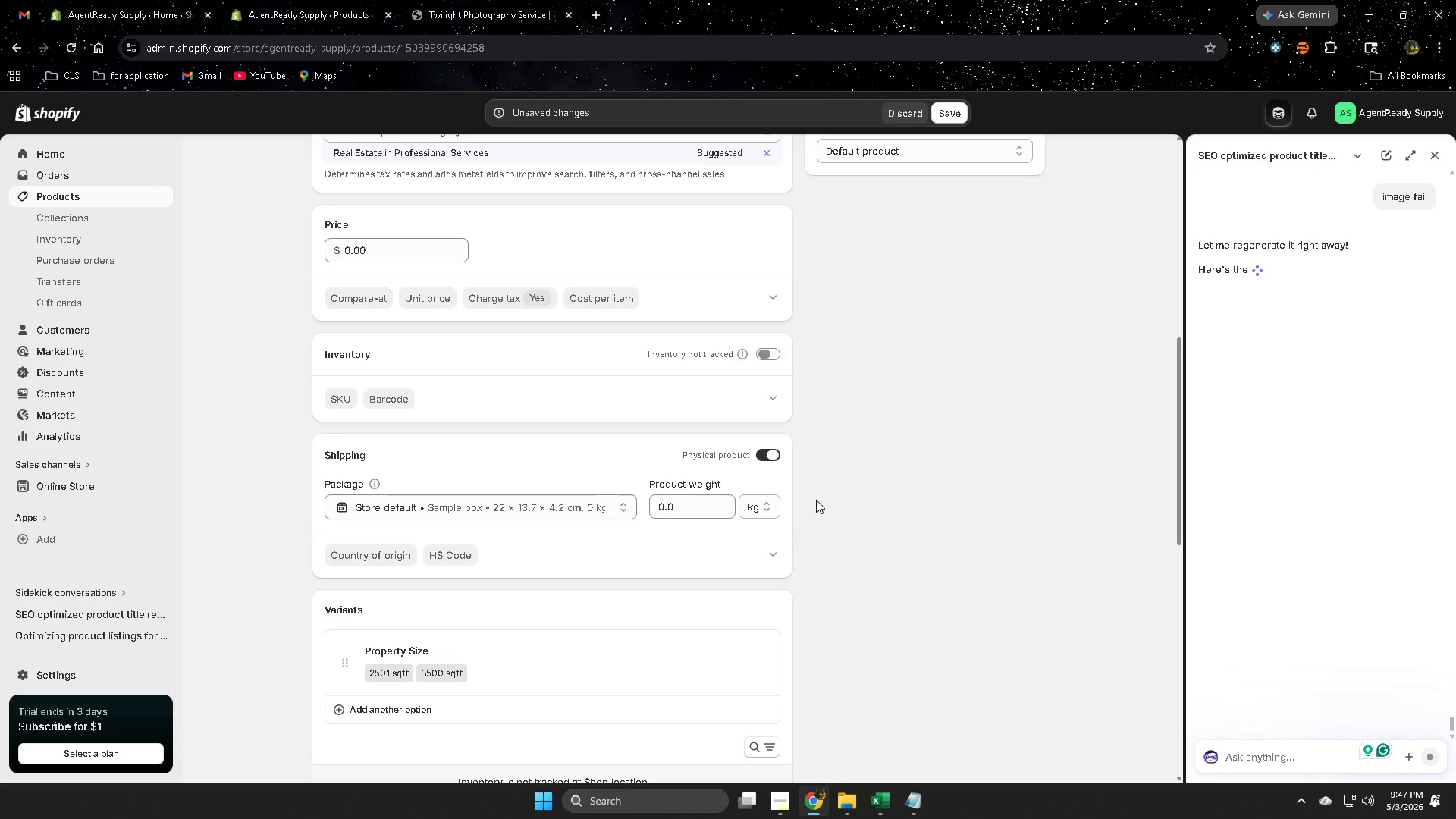 
scroll: coordinate [878, 507], scroll_direction: up, amount: 5.0
 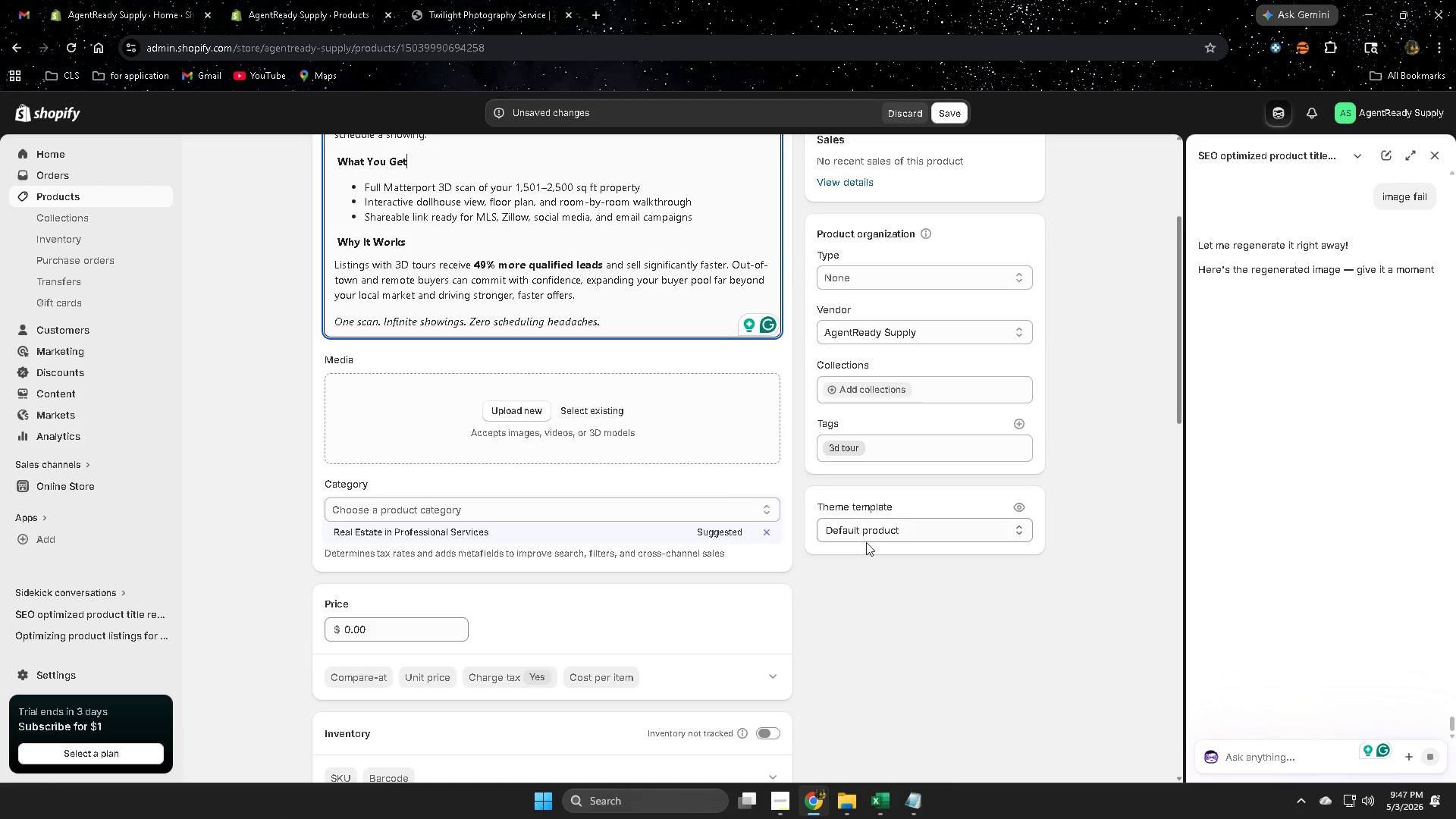 
scroll: coordinate [912, 557], scroll_direction: down, amount: 3.0
 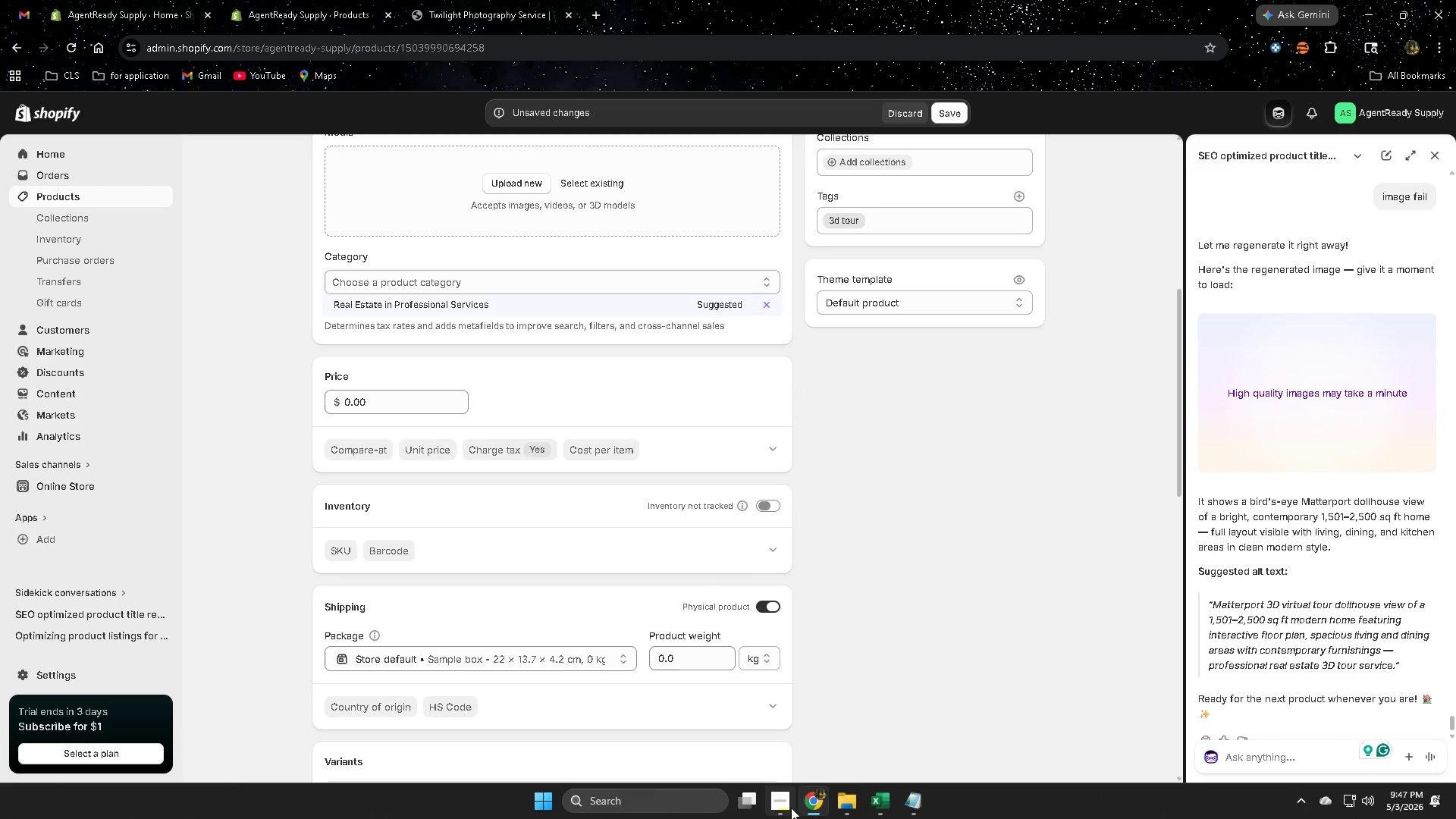 
left_click([786, 802])
 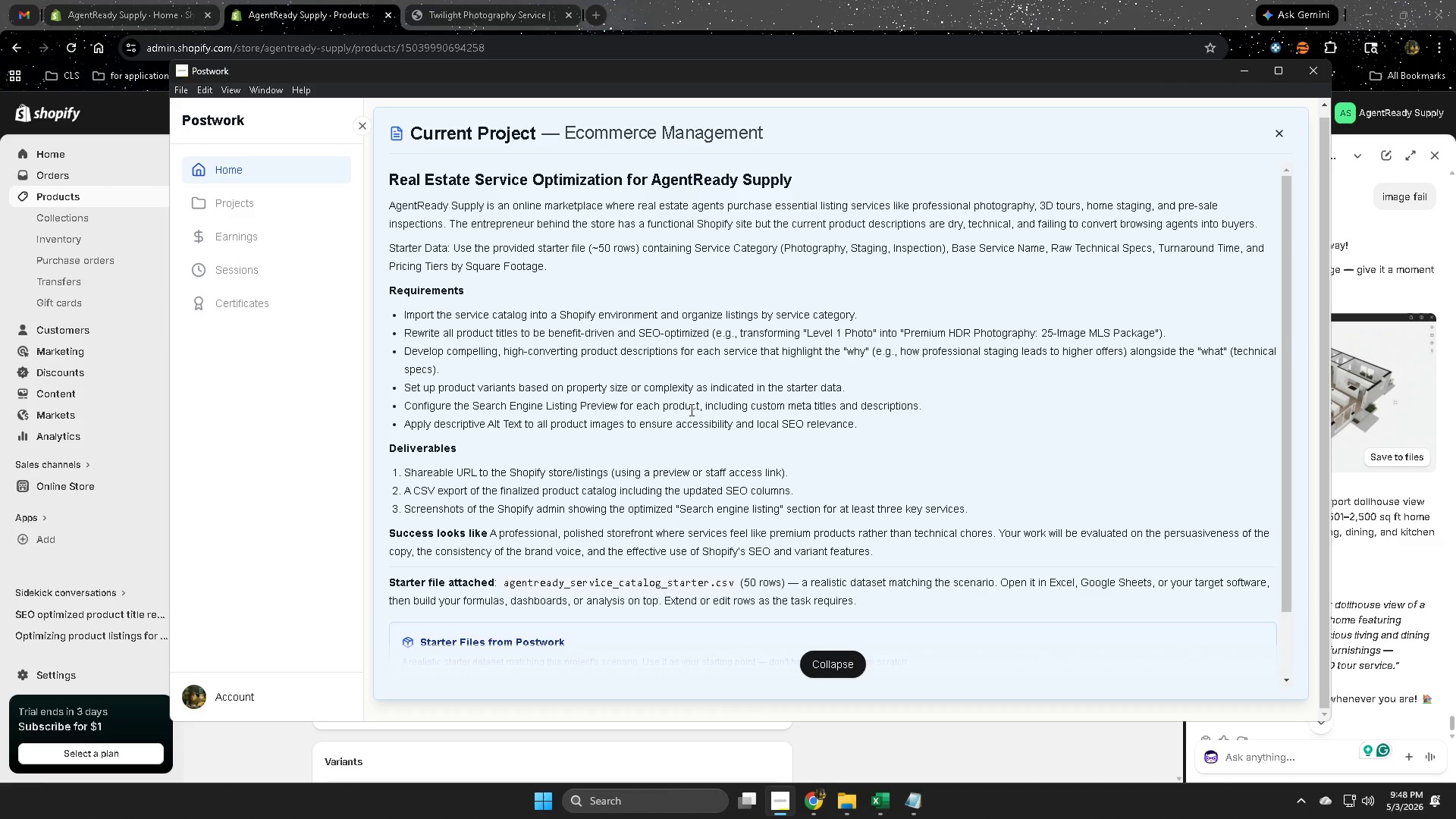 
wait(18.25)
 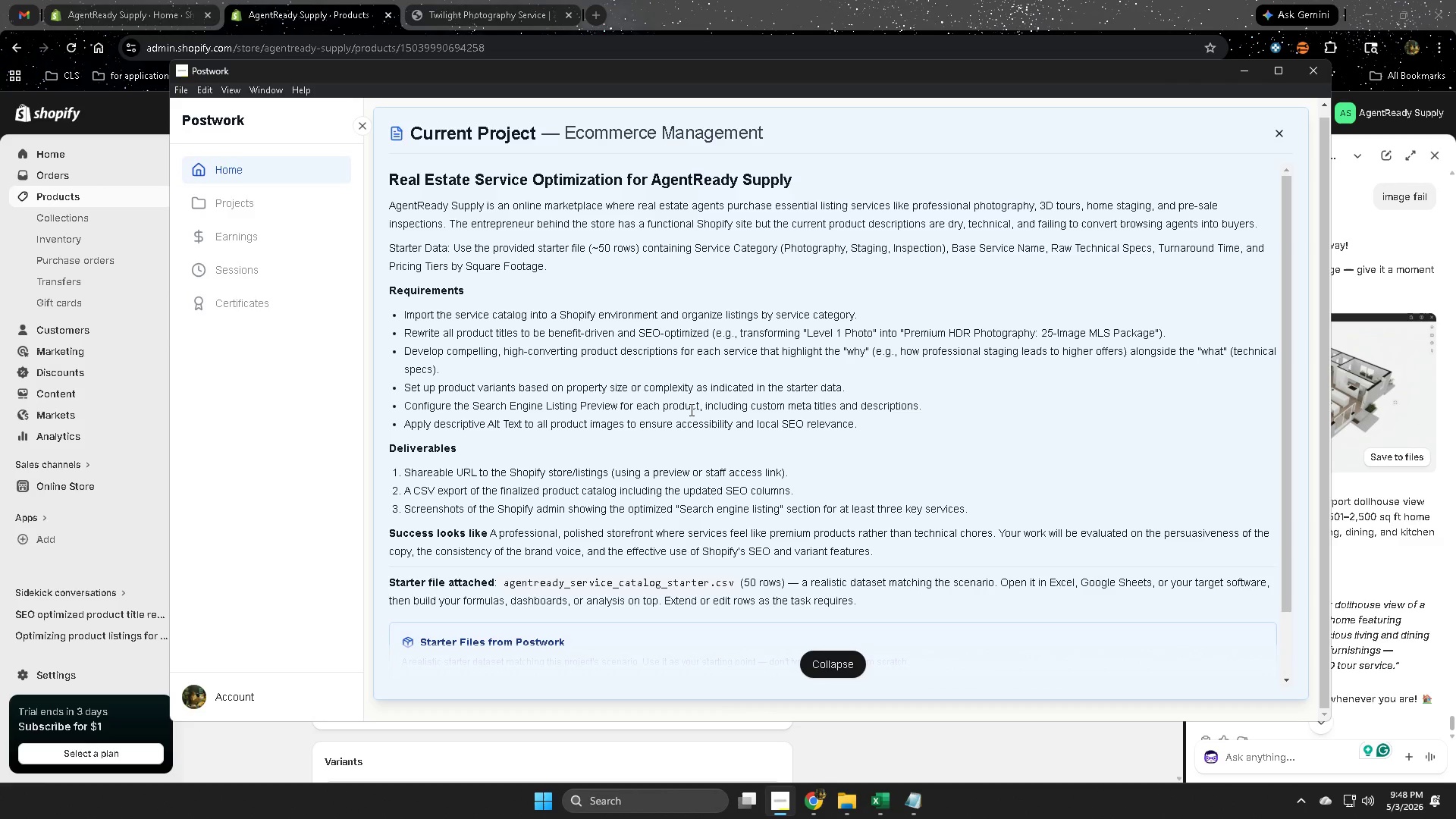 
left_click([1394, 453])
 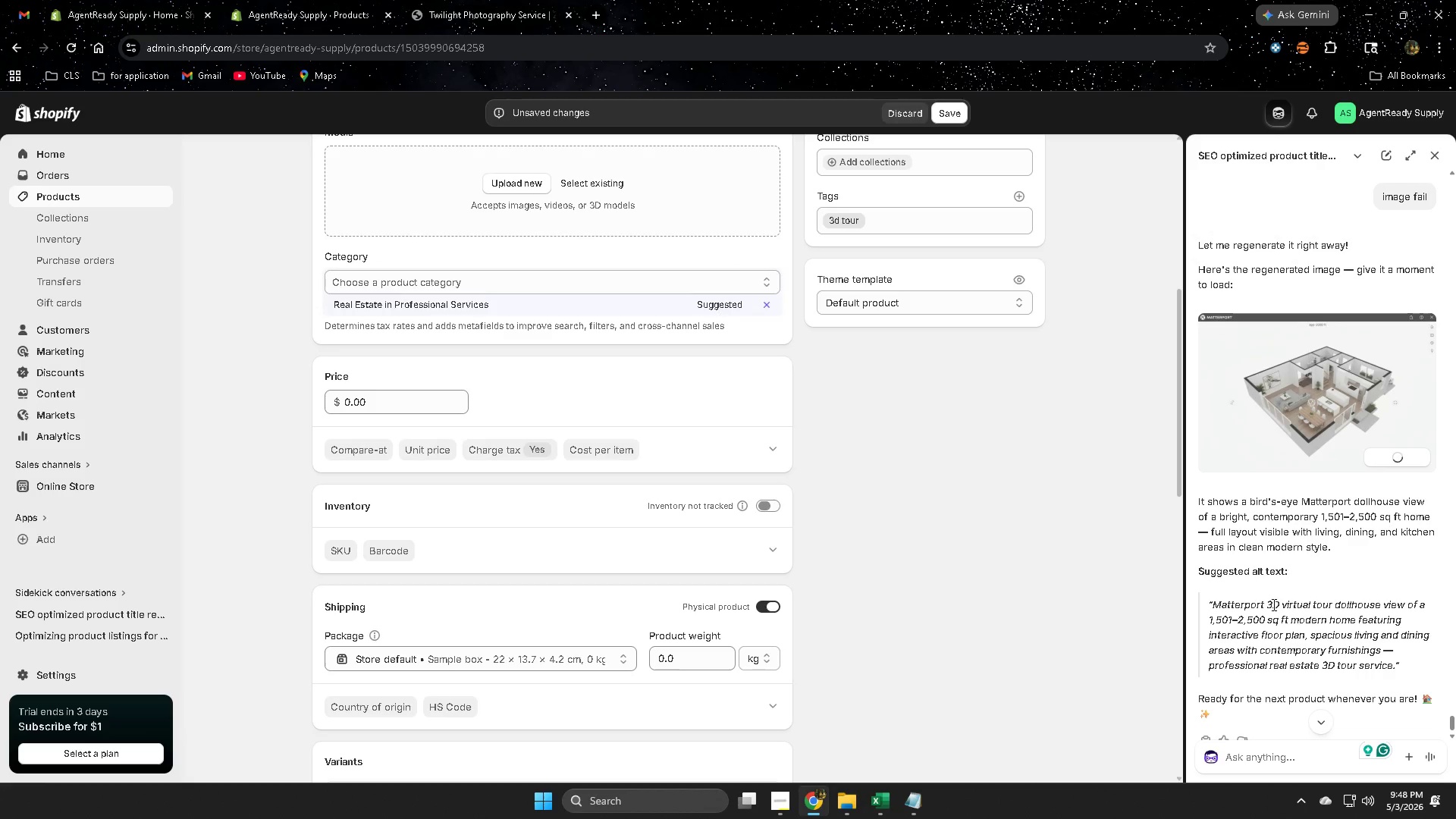 
scroll: coordinate [1276, 568], scroll_direction: down, amount: 1.0
 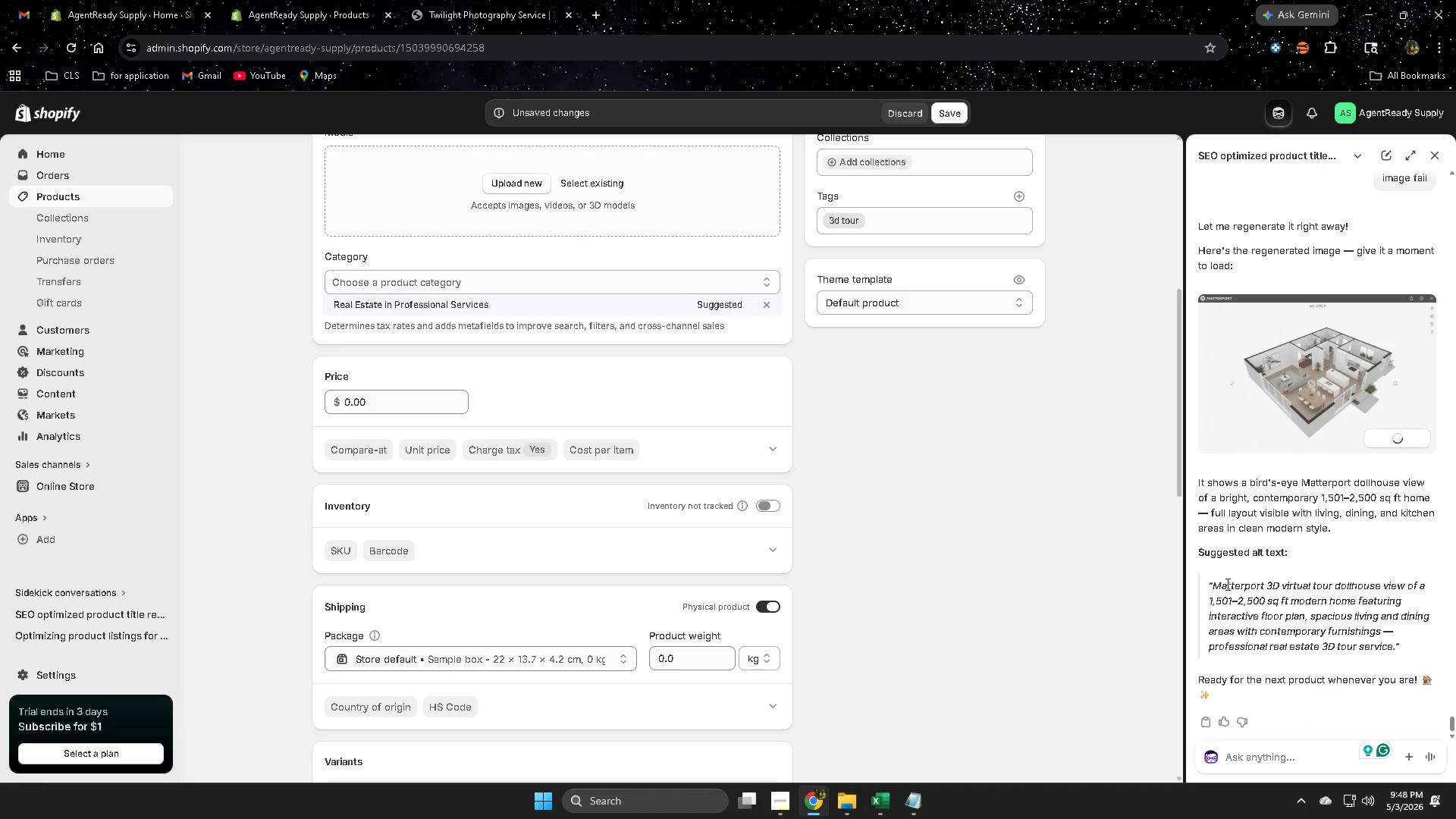 
left_click([1222, 587])
 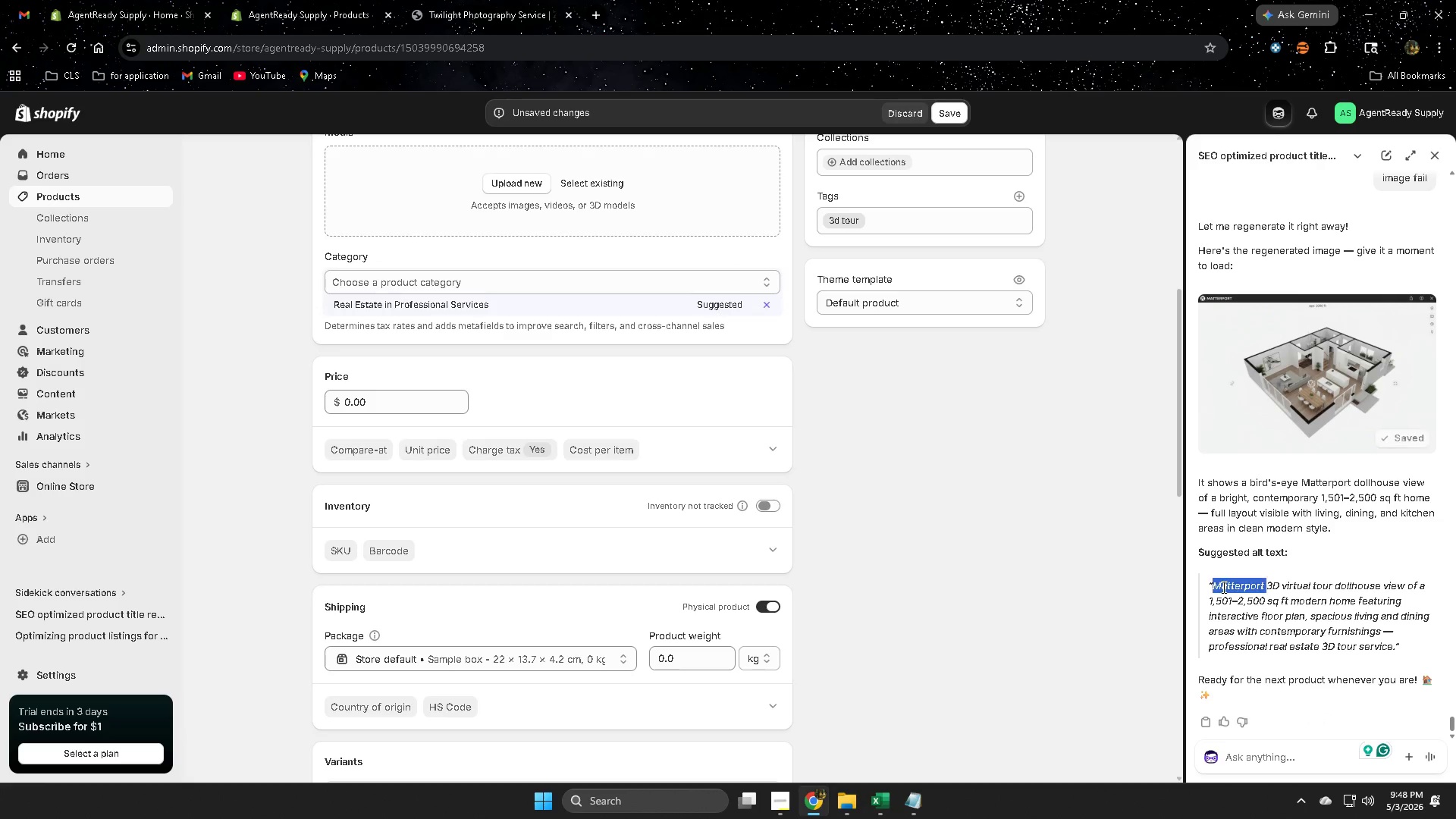 
left_click_drag(start_coordinate=[1222, 587], to_coordinate=[1360, 653])
 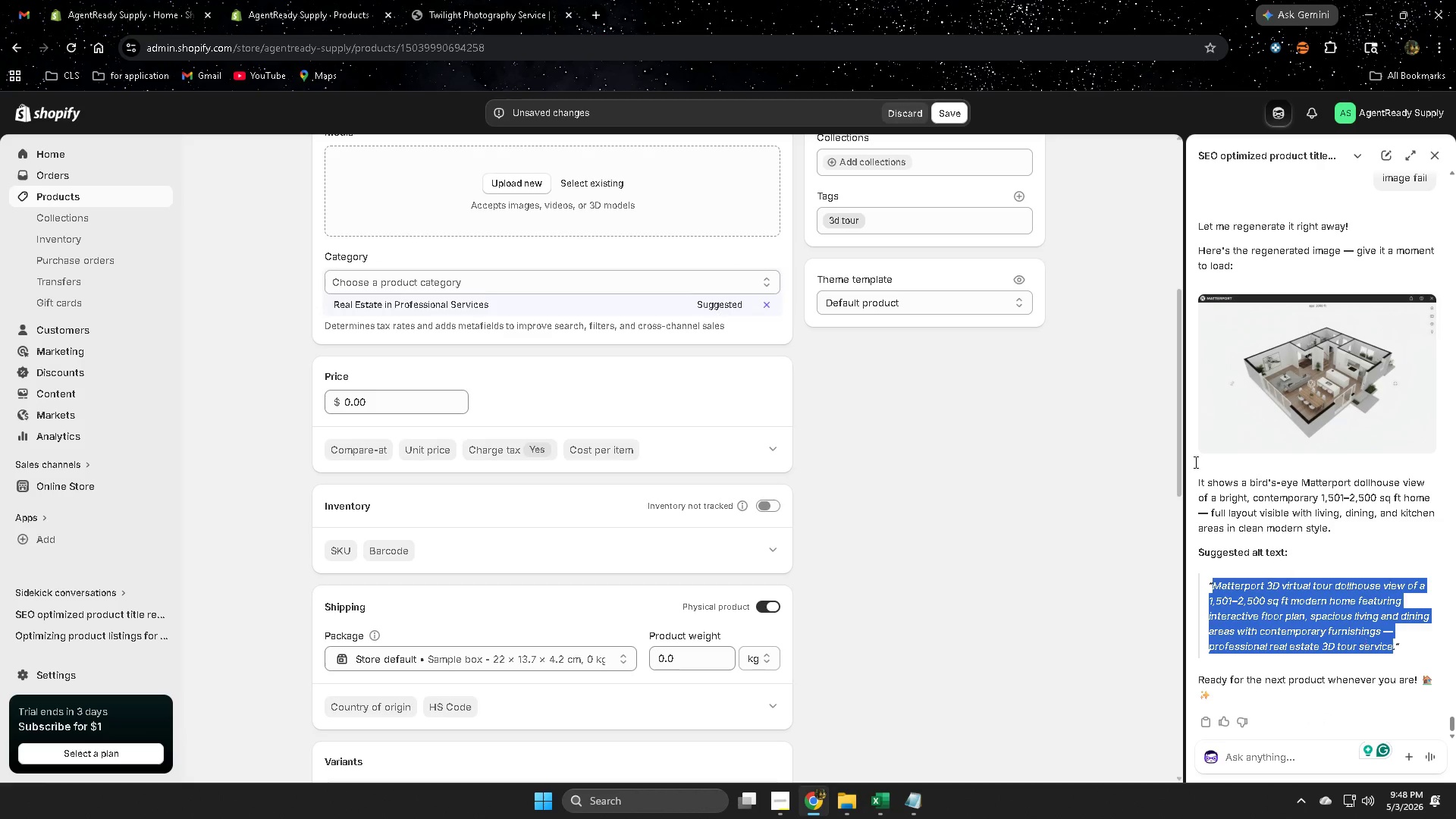 
key(Control+ControlLeft)
 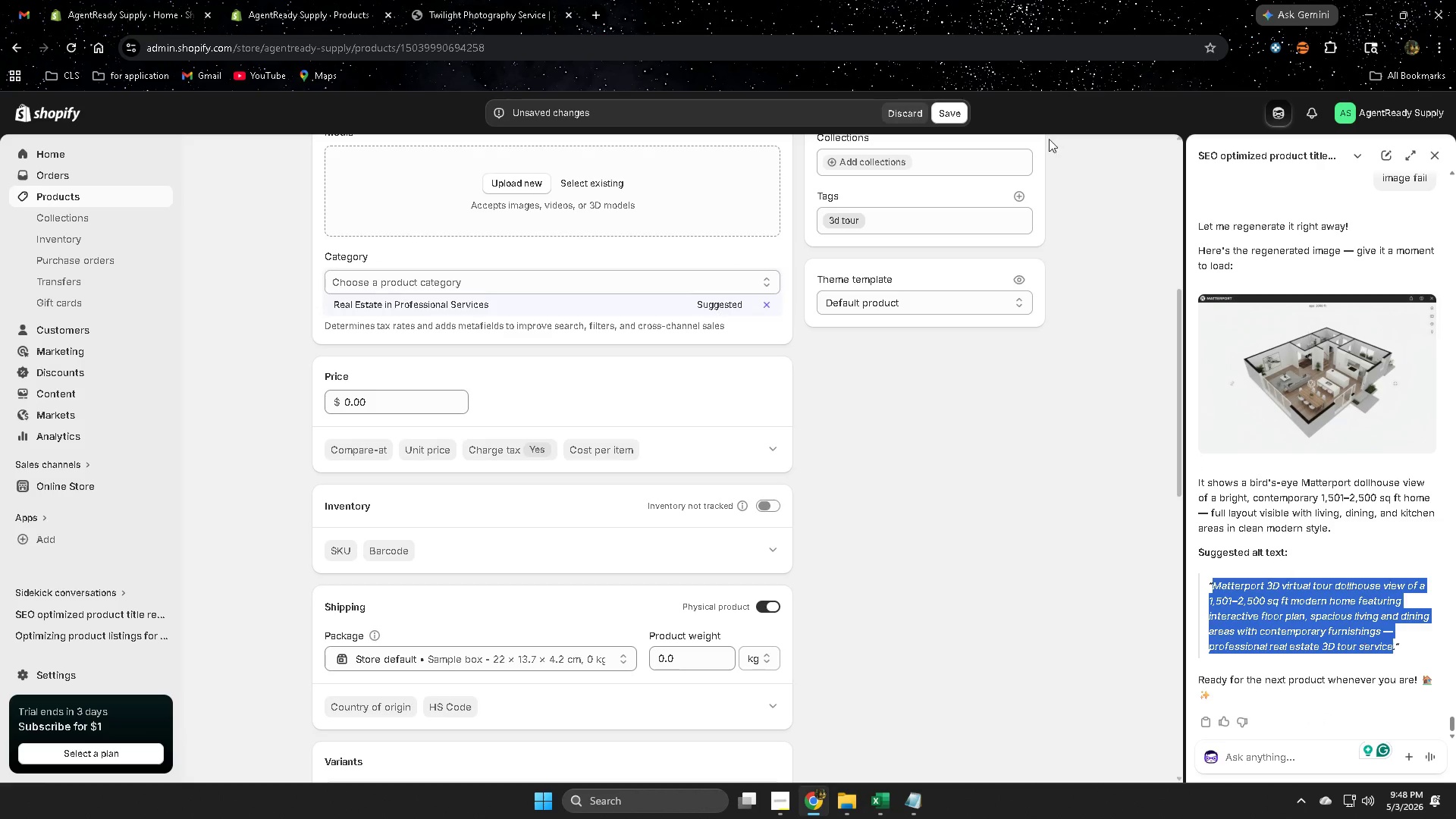 
key(Control+C)
 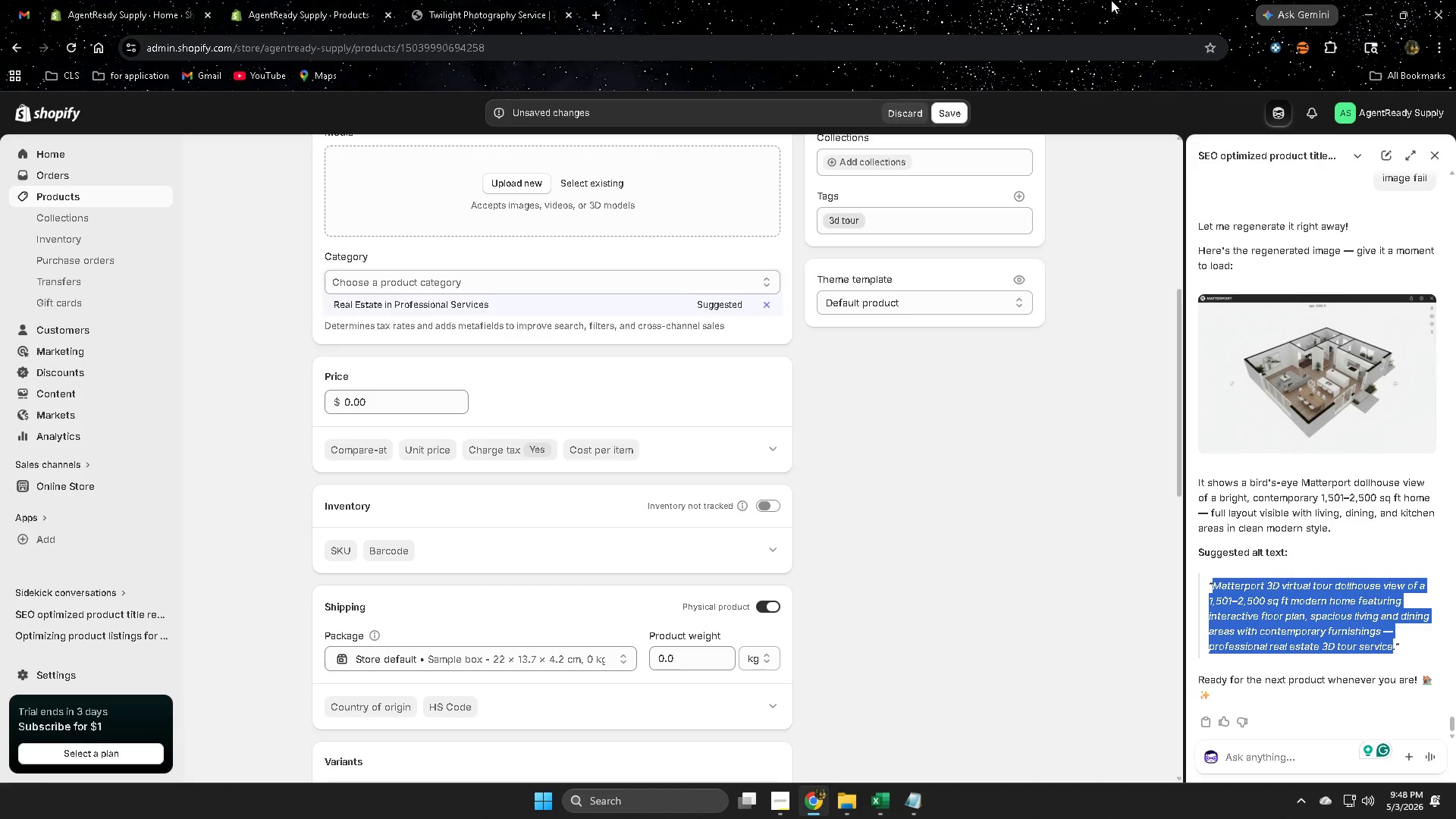 
left_click([1111, 0])
 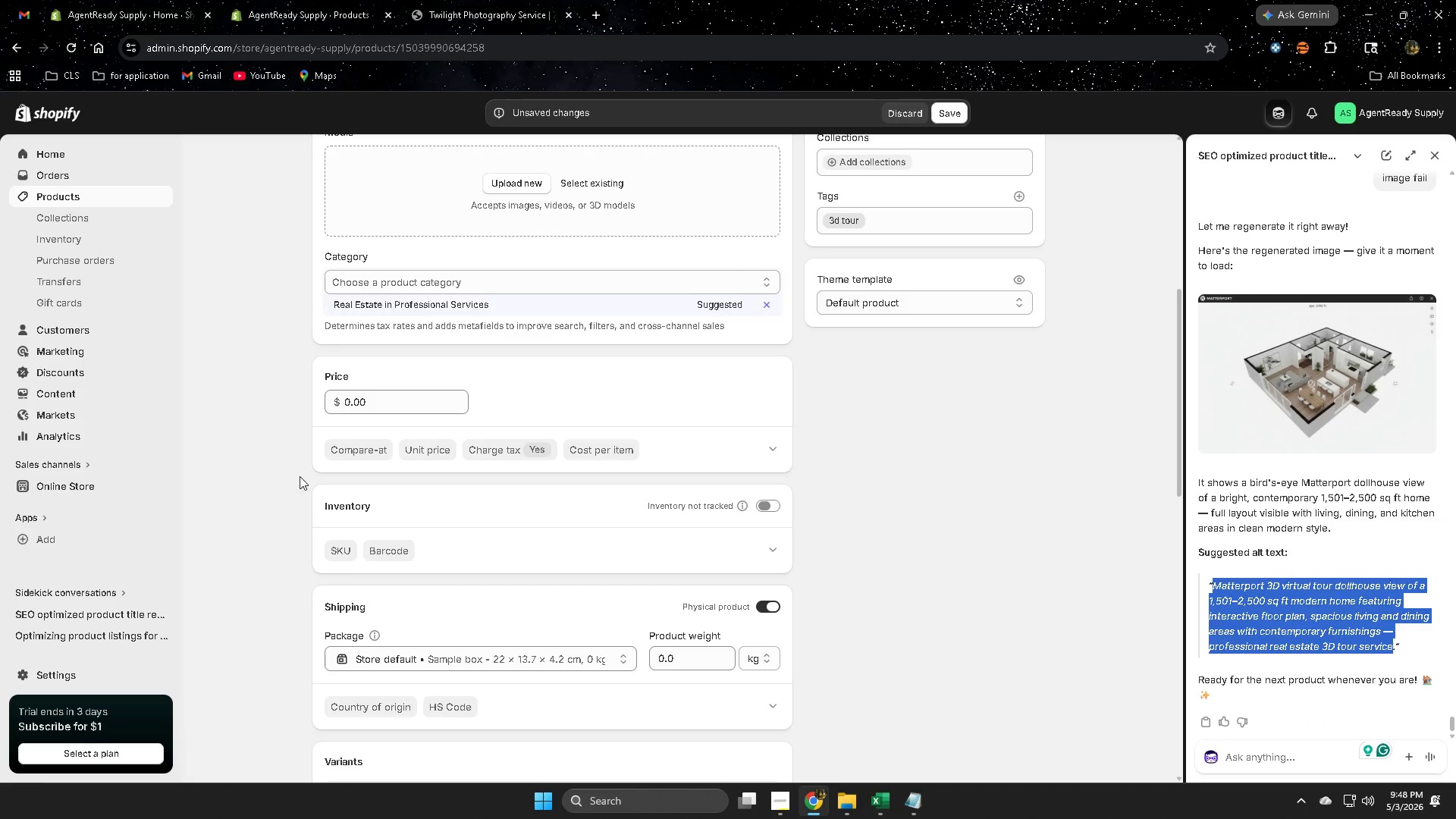 
scroll: coordinate [314, 479], scroll_direction: up, amount: 2.0
 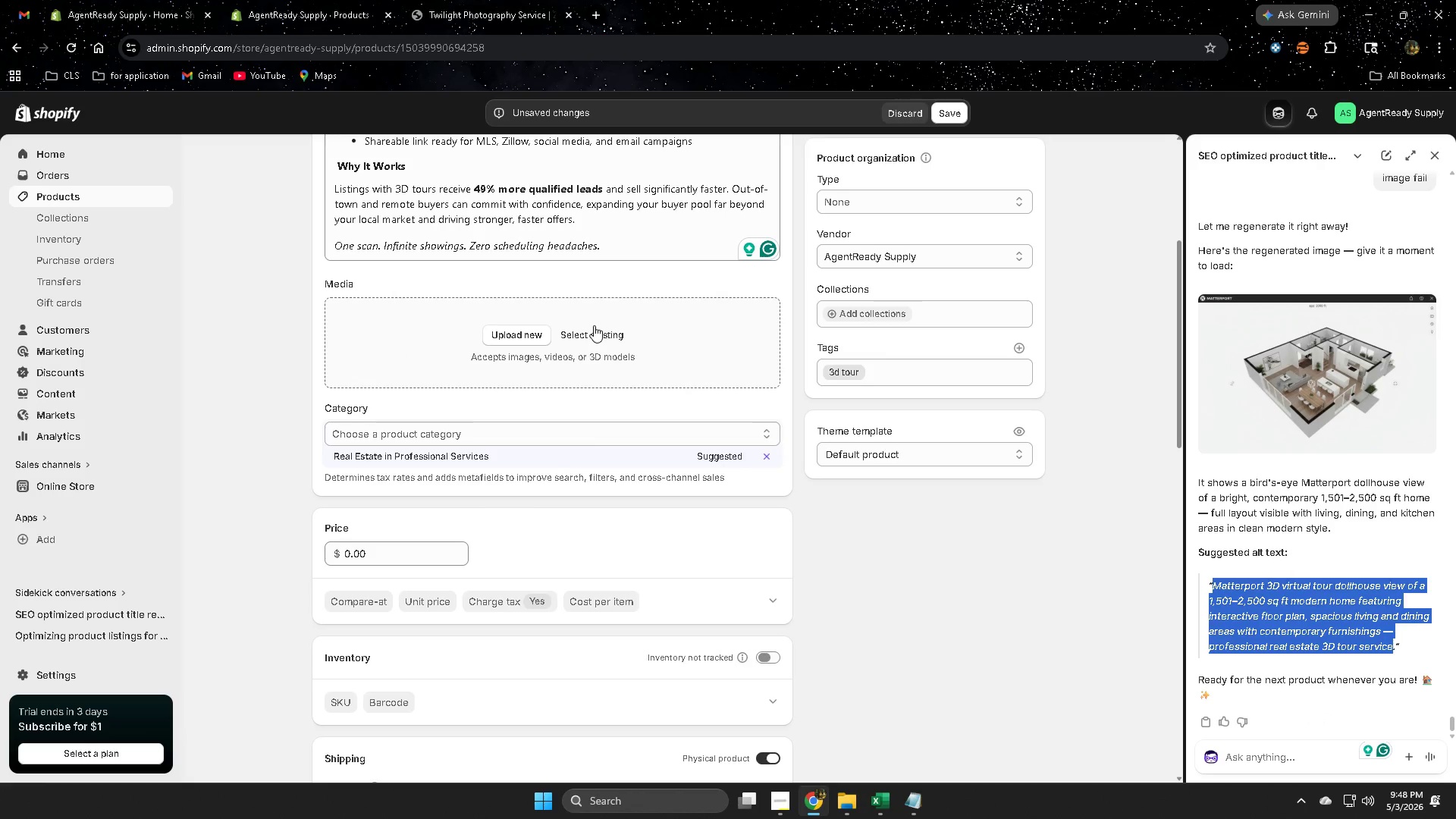 
left_click([597, 336])
 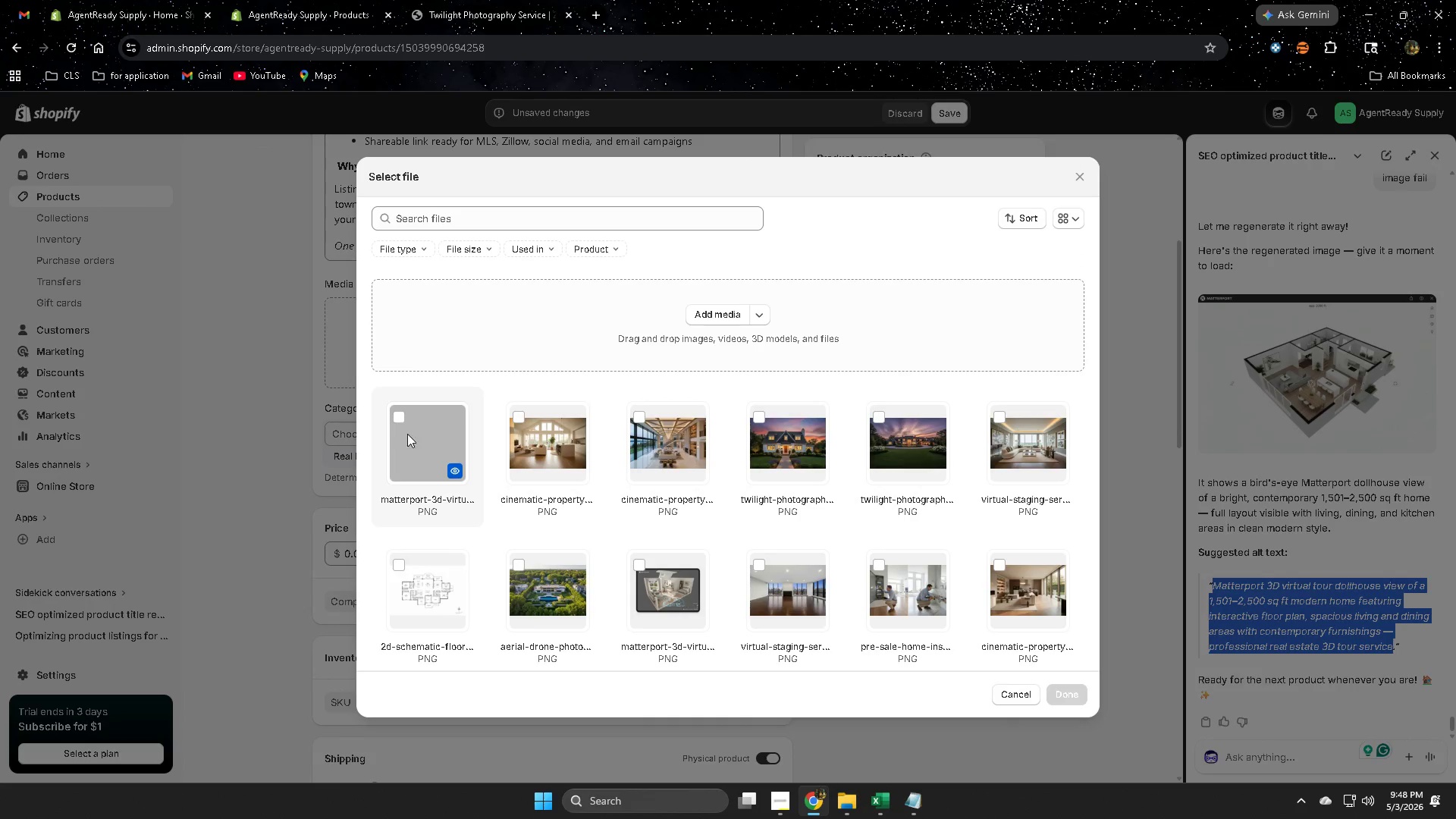 
left_click([398, 418])
 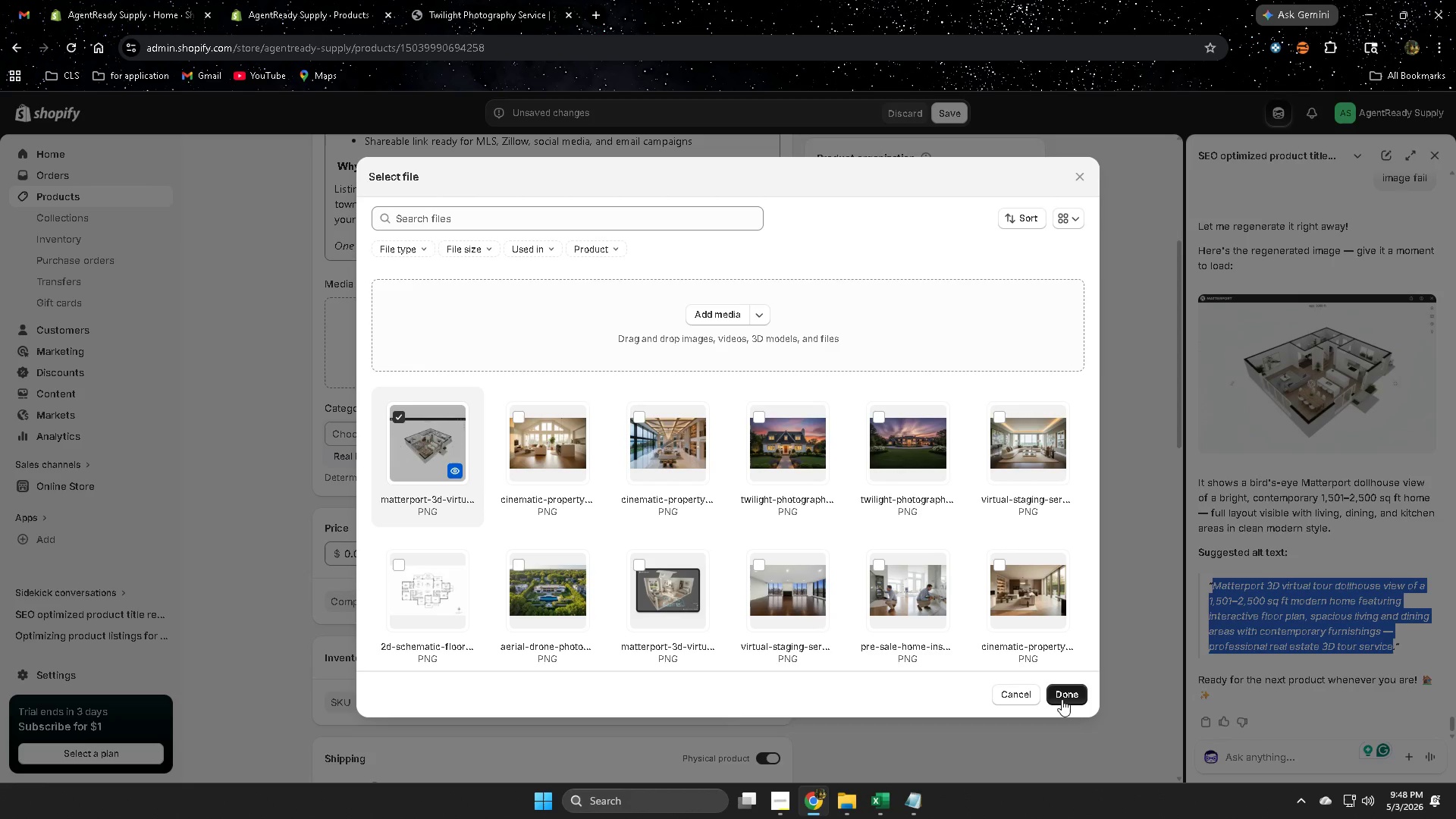 
left_click([1062, 699])
 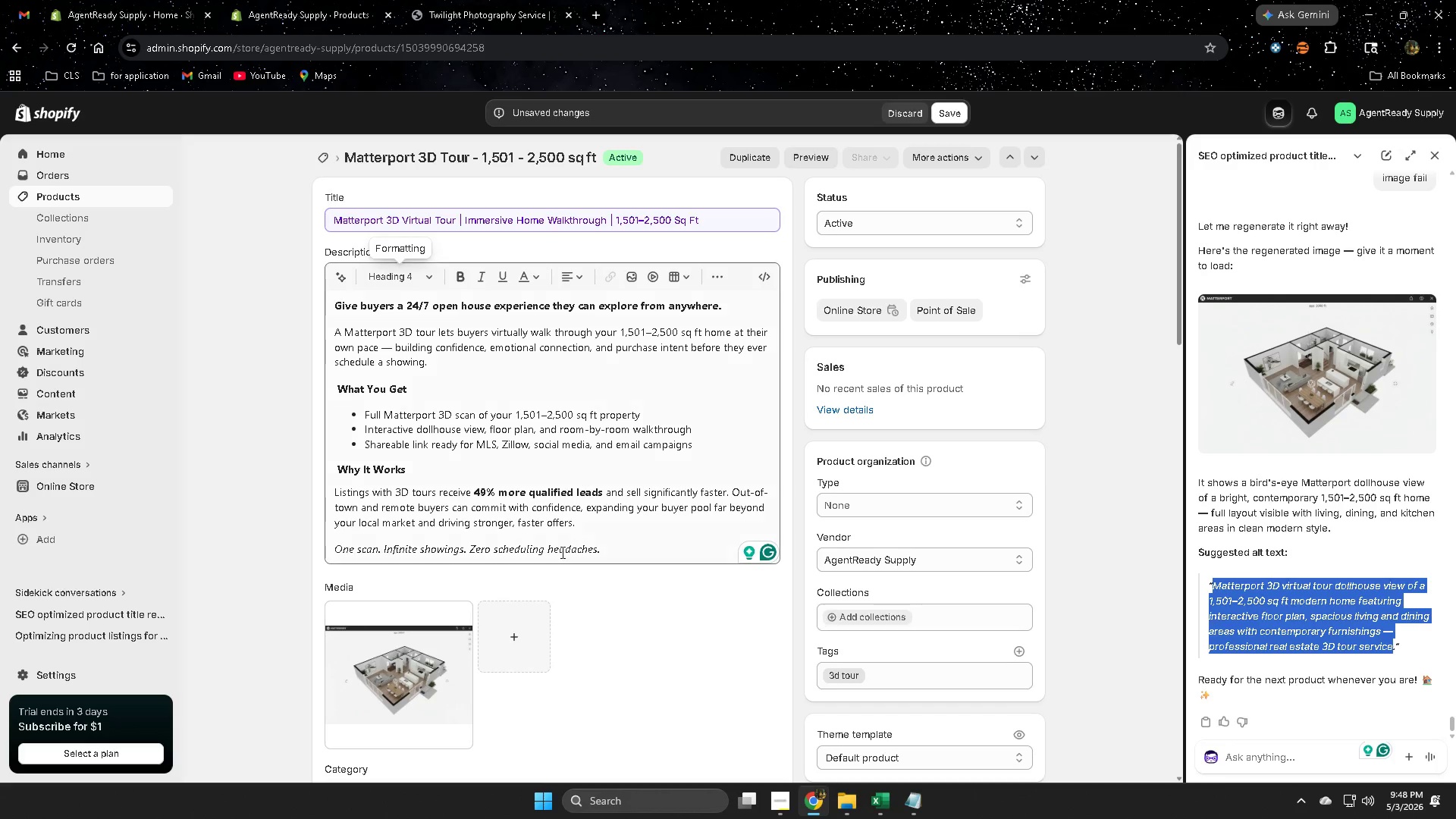 
scroll: coordinate [544, 548], scroll_direction: down, amount: 2.0
 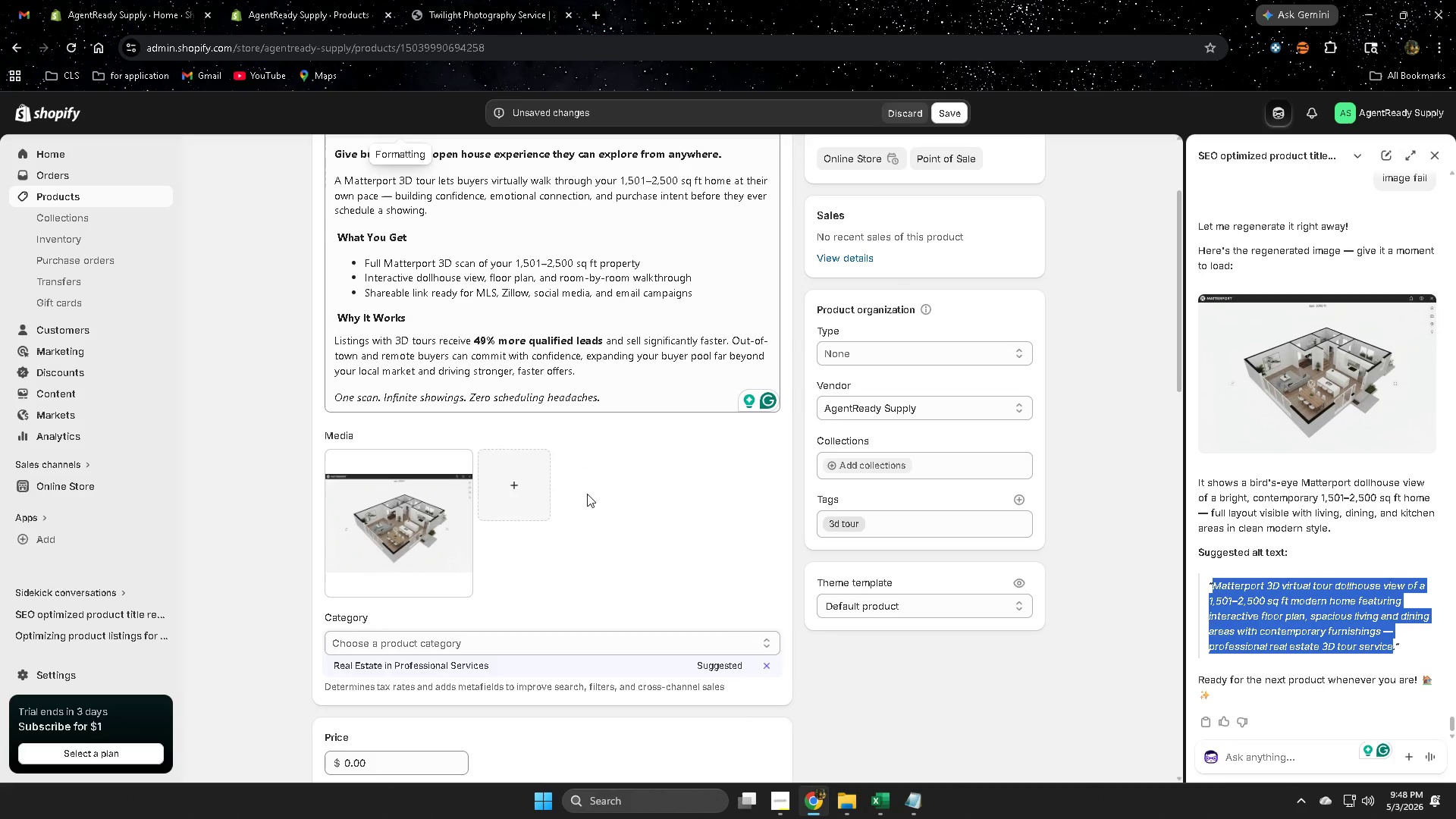 
left_click([271, 474])
 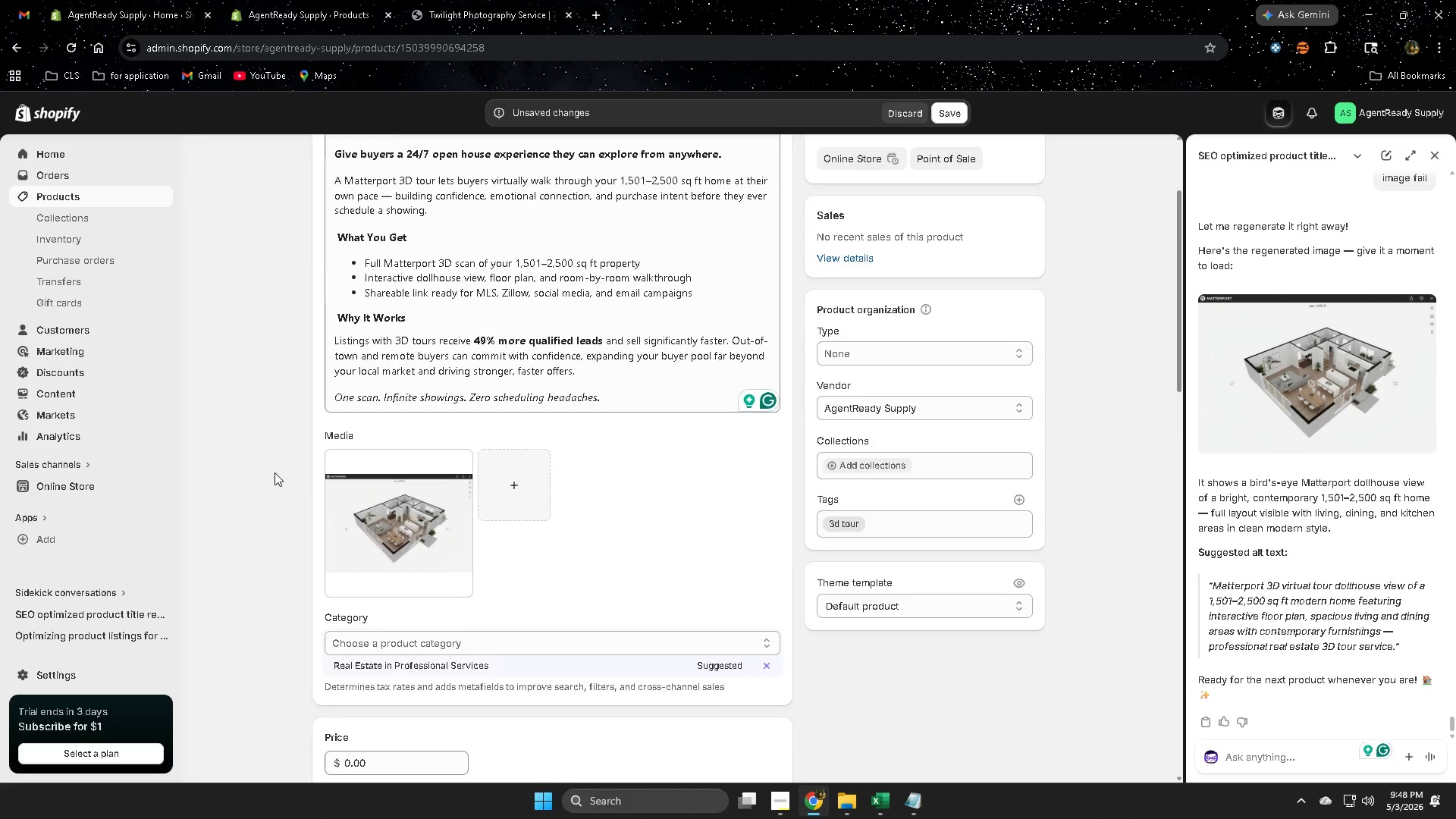 
scroll: coordinate [275, 466], scroll_direction: down, amount: 4.0
 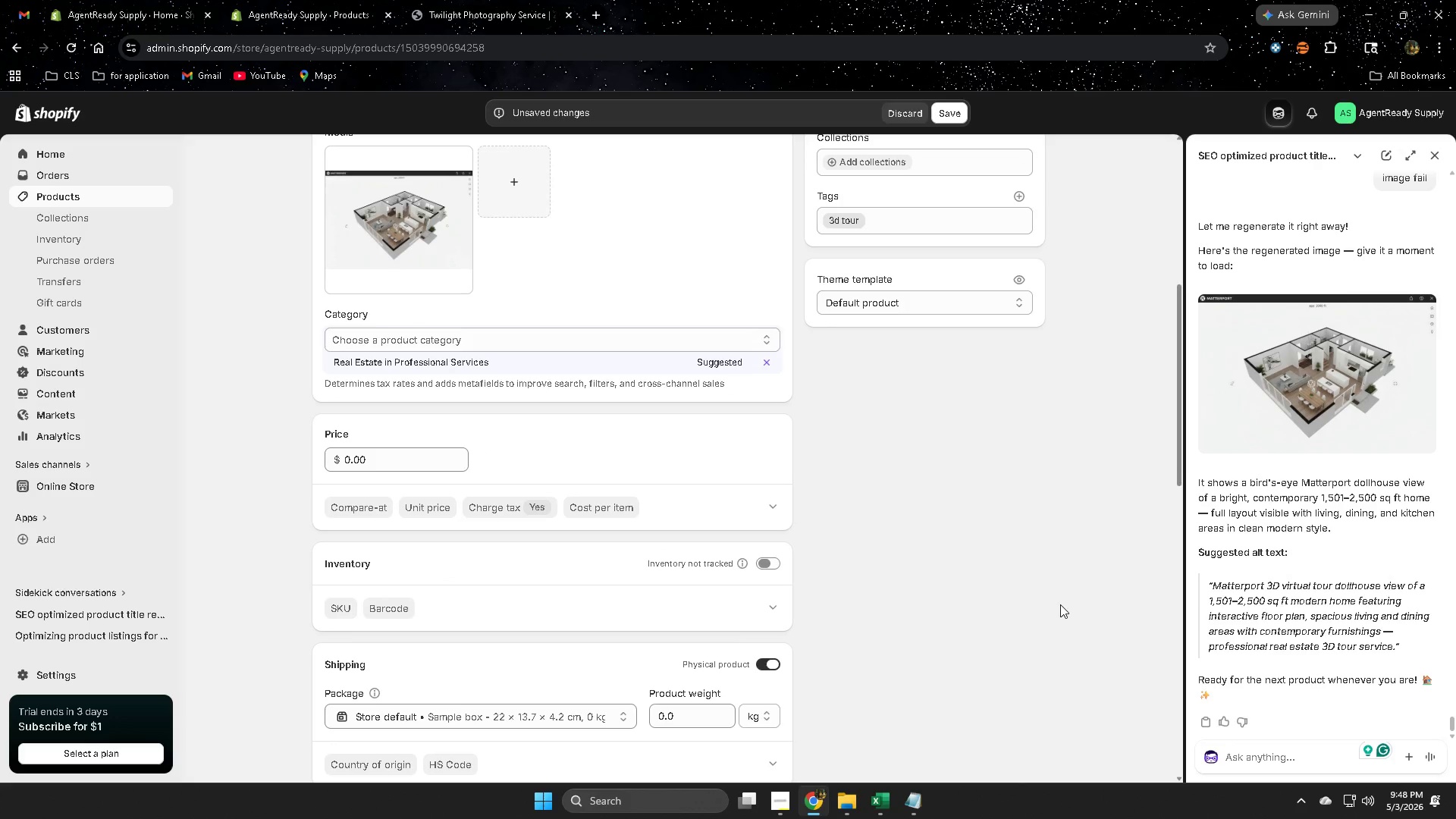 
scroll: coordinate [843, 482], scroll_direction: up, amount: 4.0
 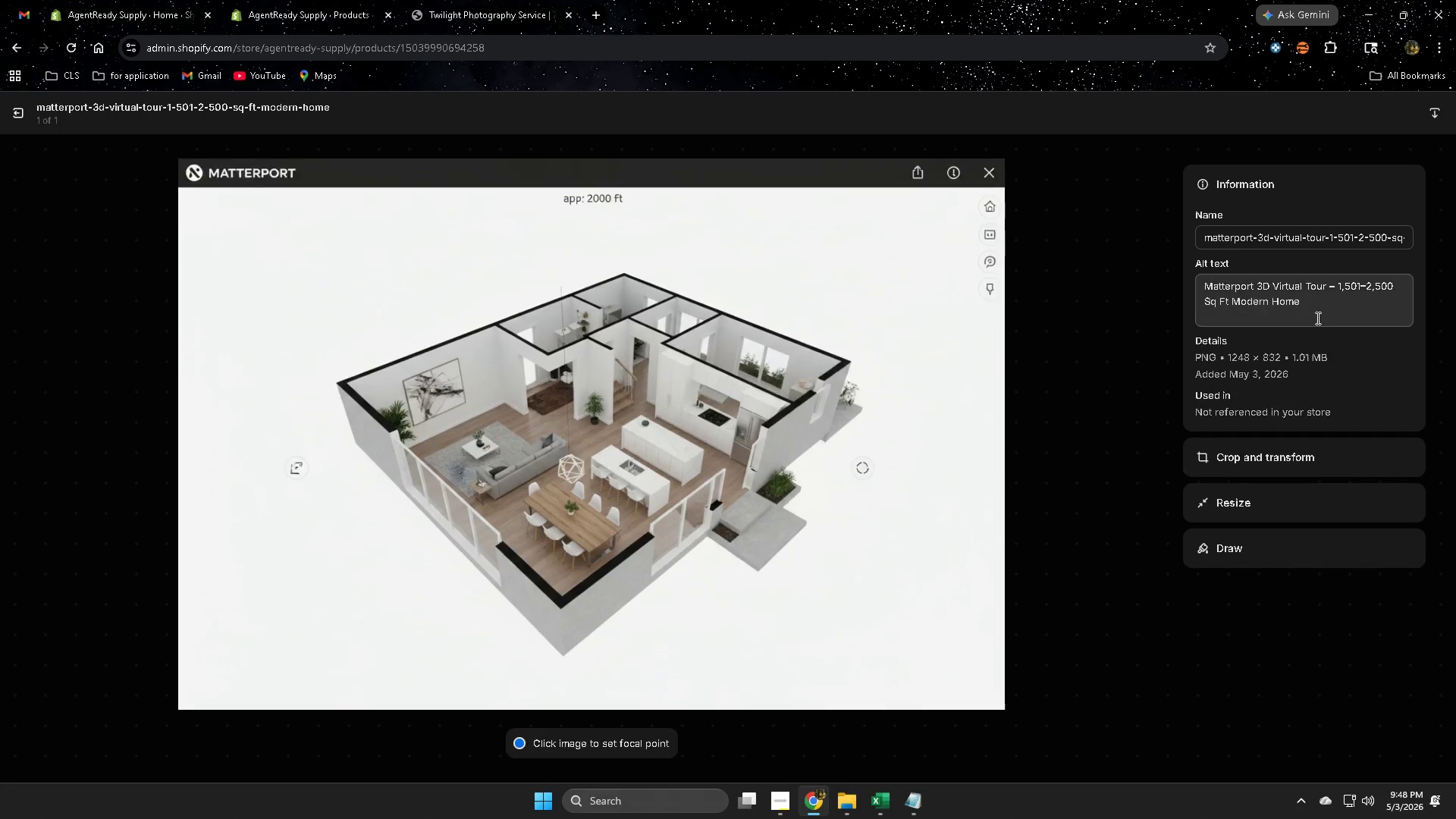 
double_click([1316, 302])
 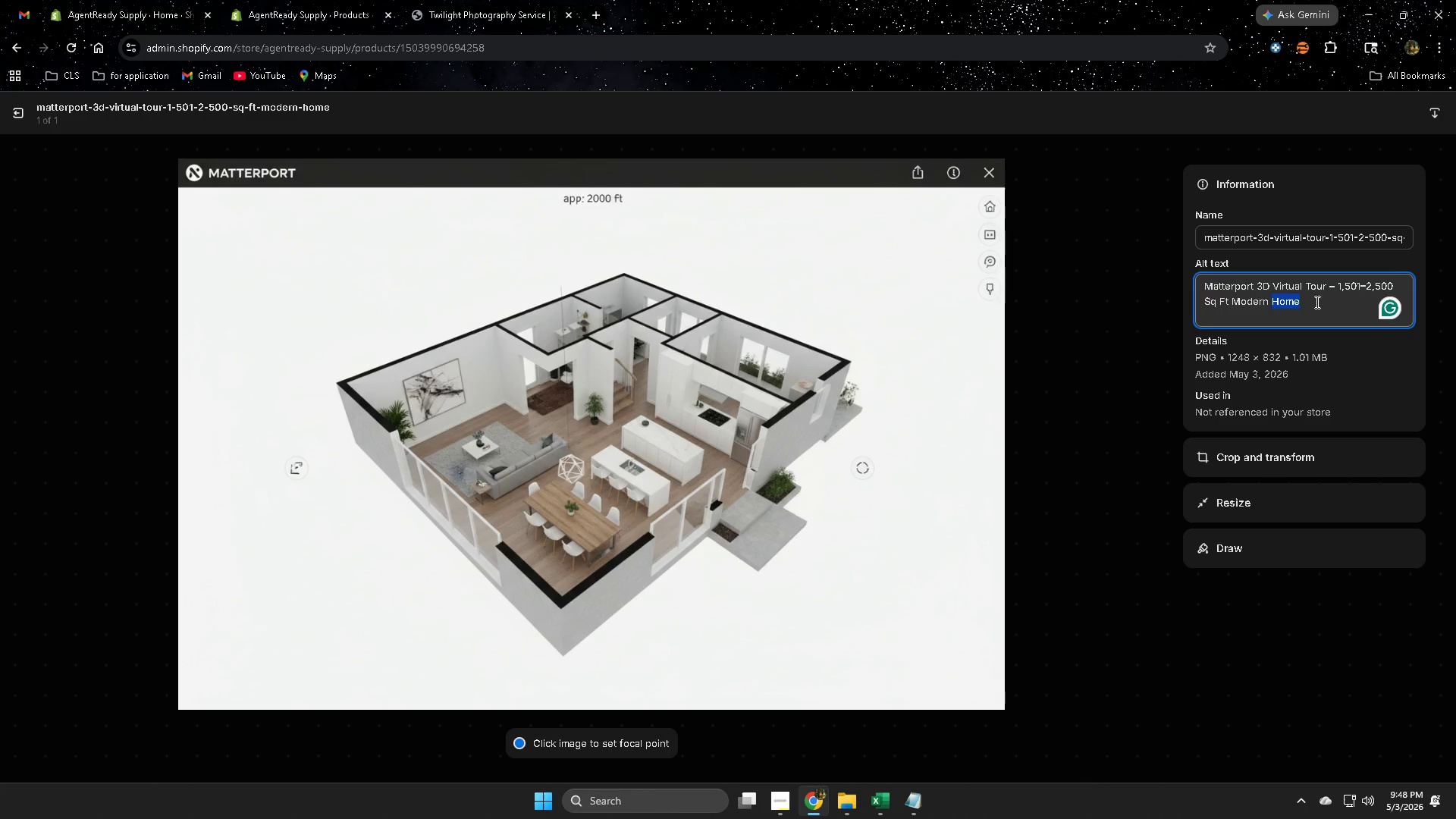 
triple_click([1316, 302])
 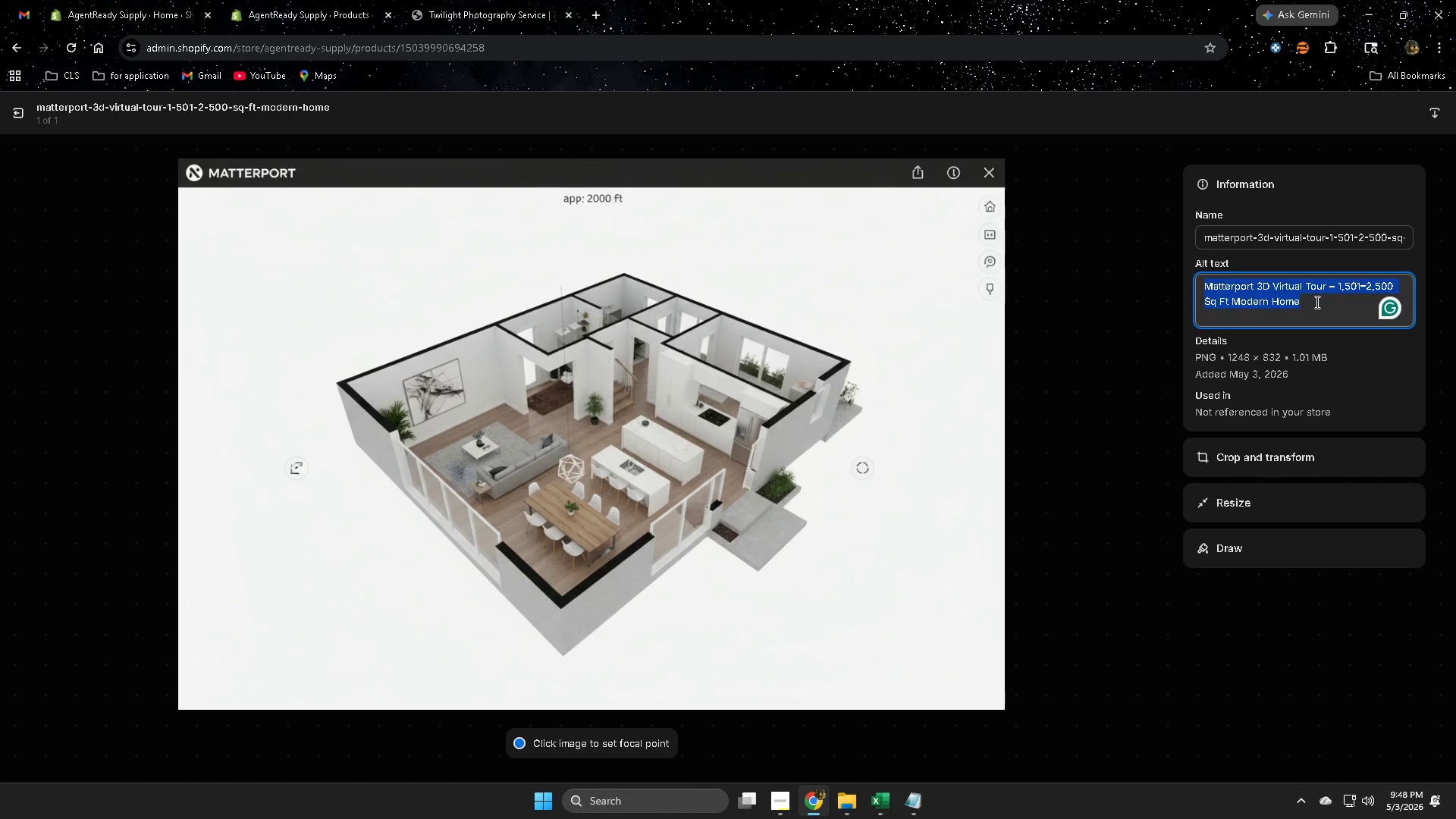 
key(Control+V)
 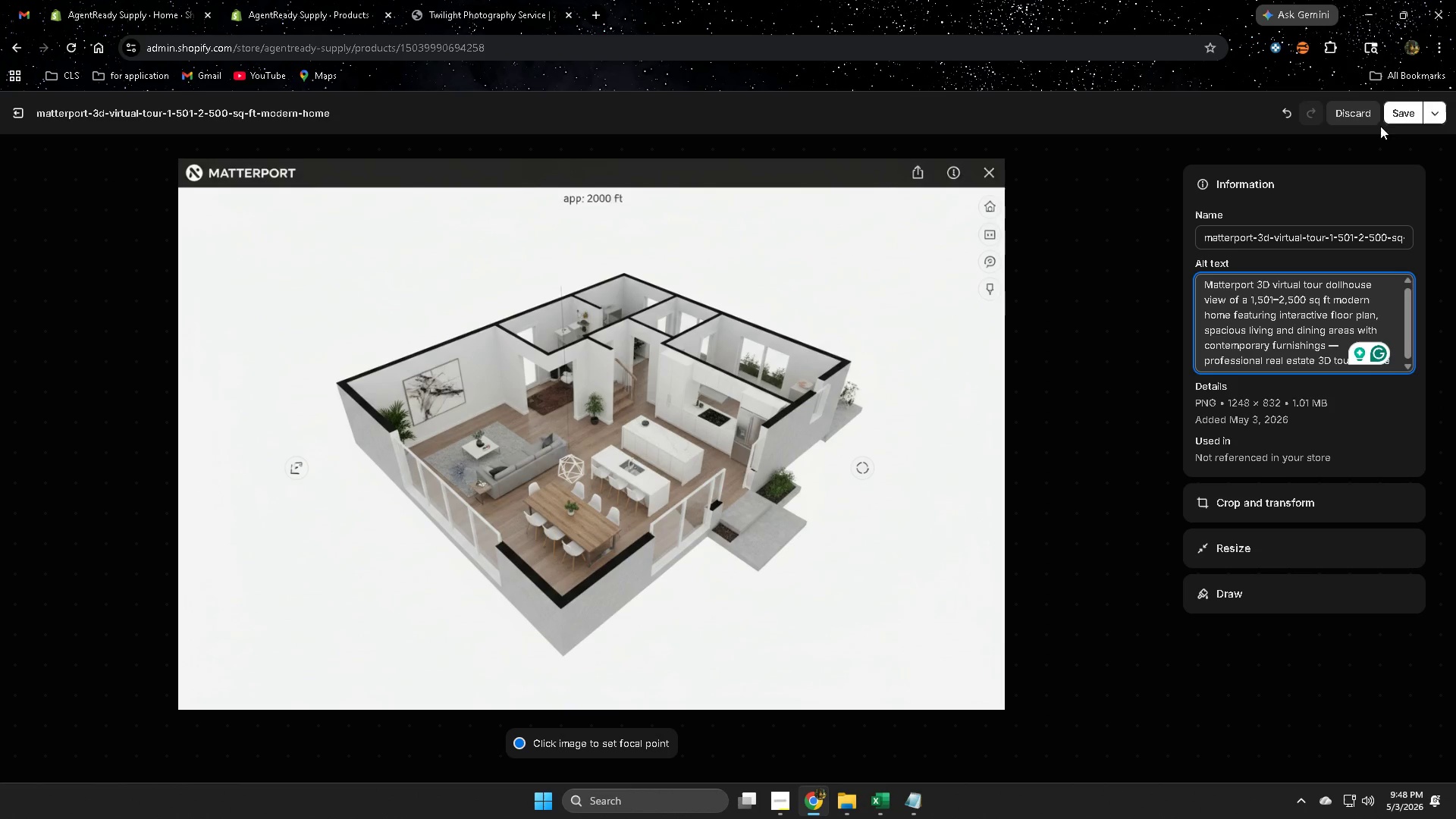 
left_click([1398, 113])
 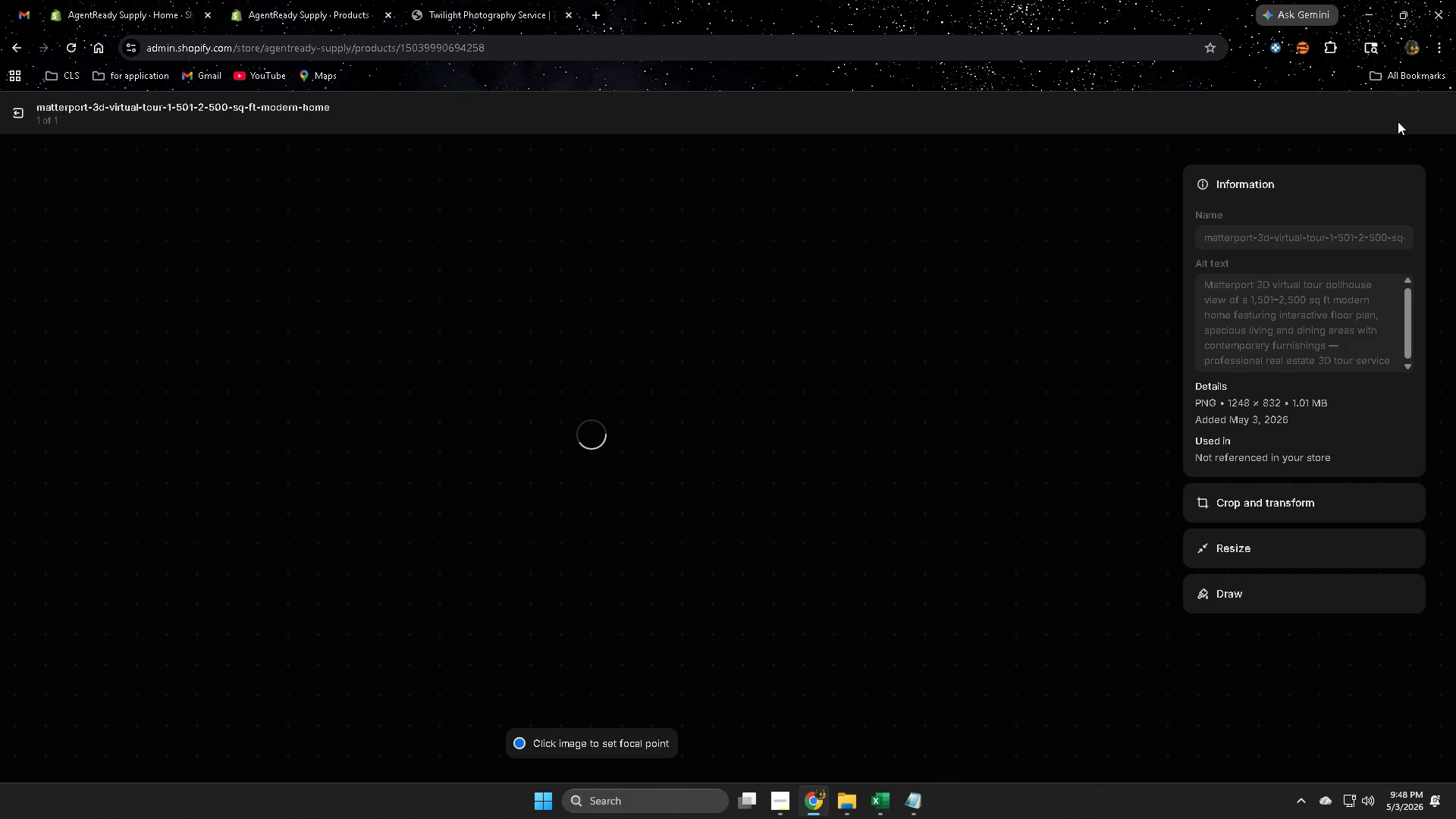 
mouse_move([1062, 278])
 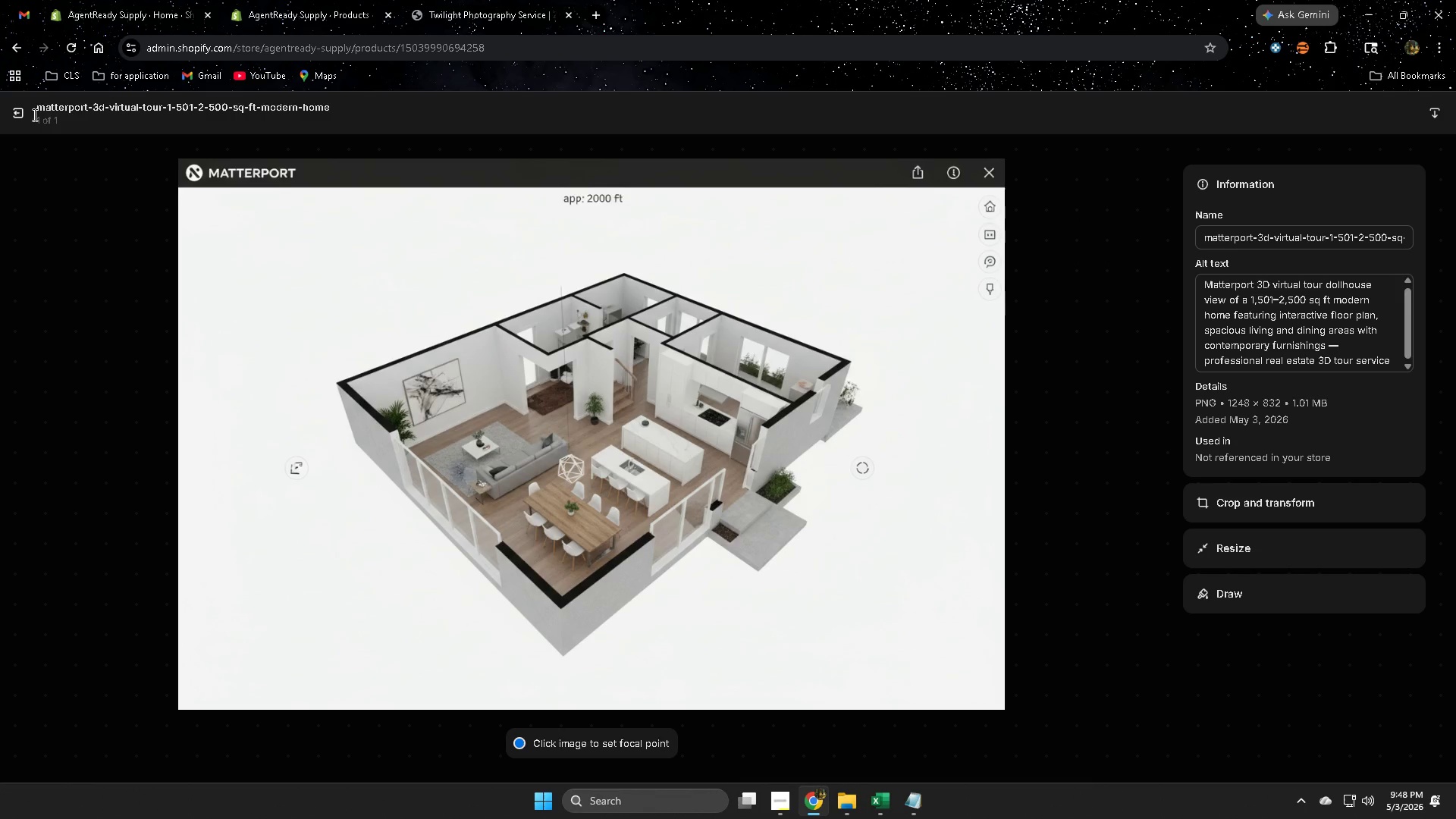 
left_click([17, 114])
 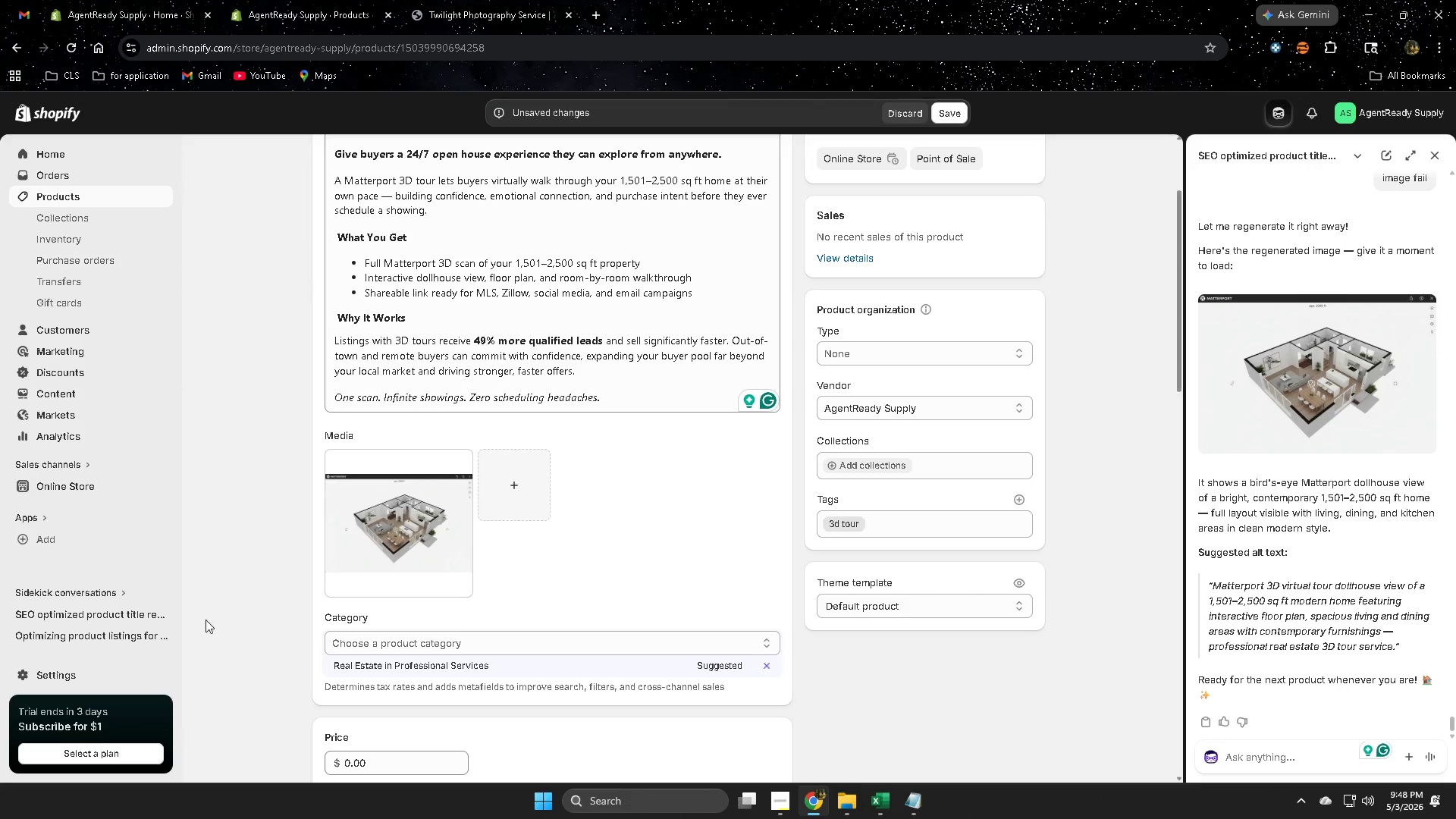 
scroll: coordinate [180, 554], scroll_direction: up, amount: 5.0
 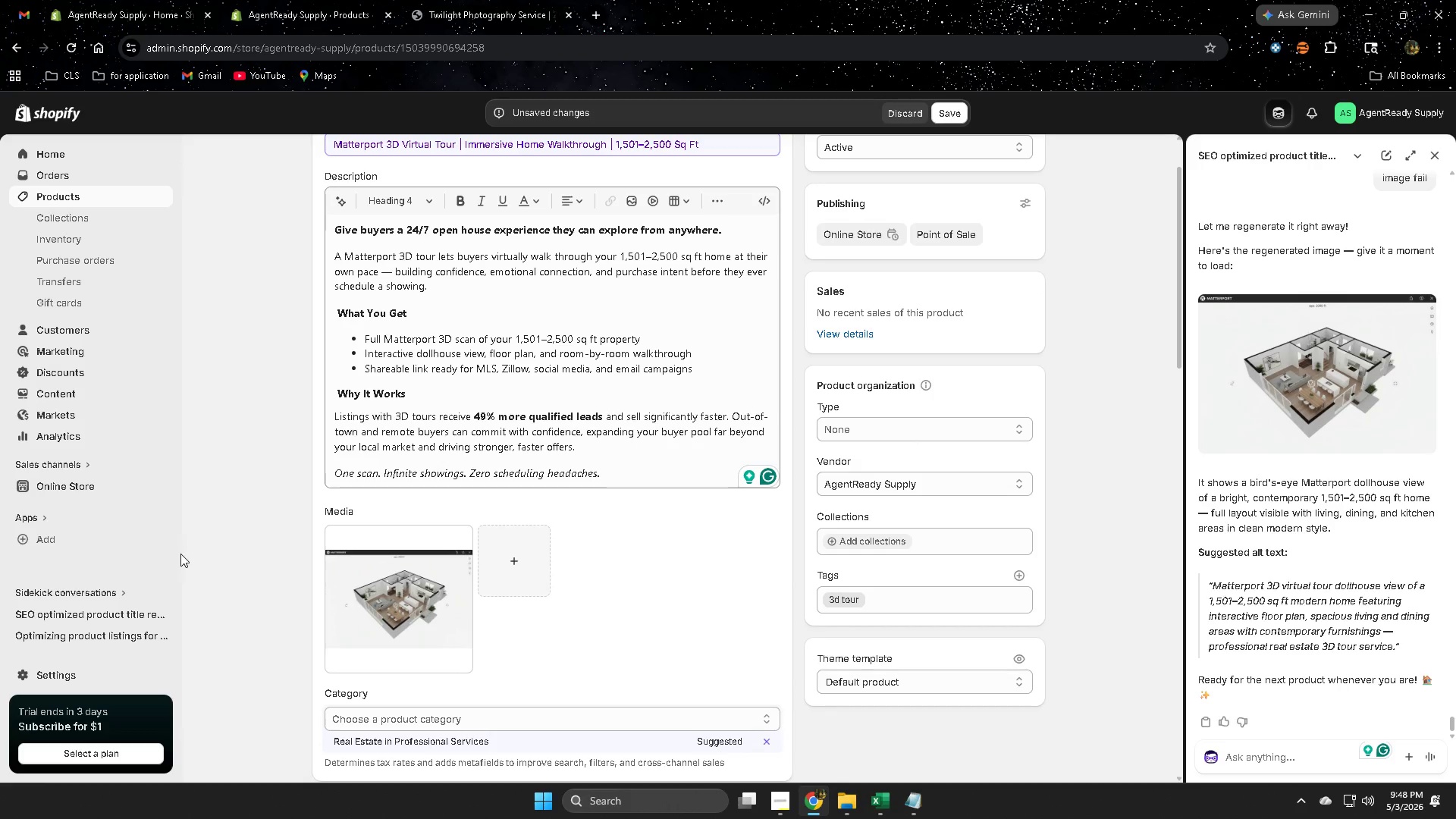 
scroll: coordinate [789, 604], scroll_direction: down, amount: 14.0
 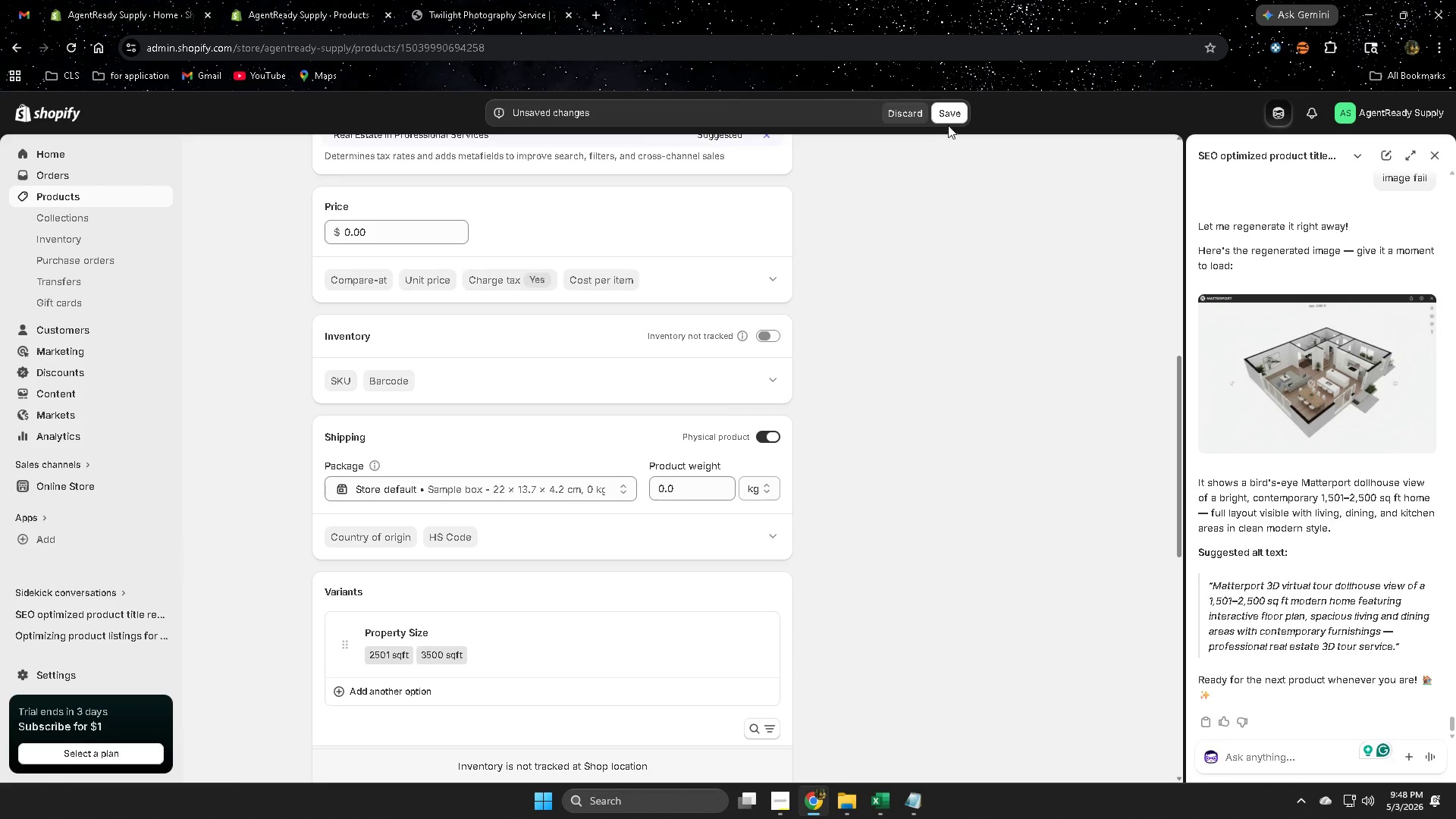 
left_click([948, 118])
 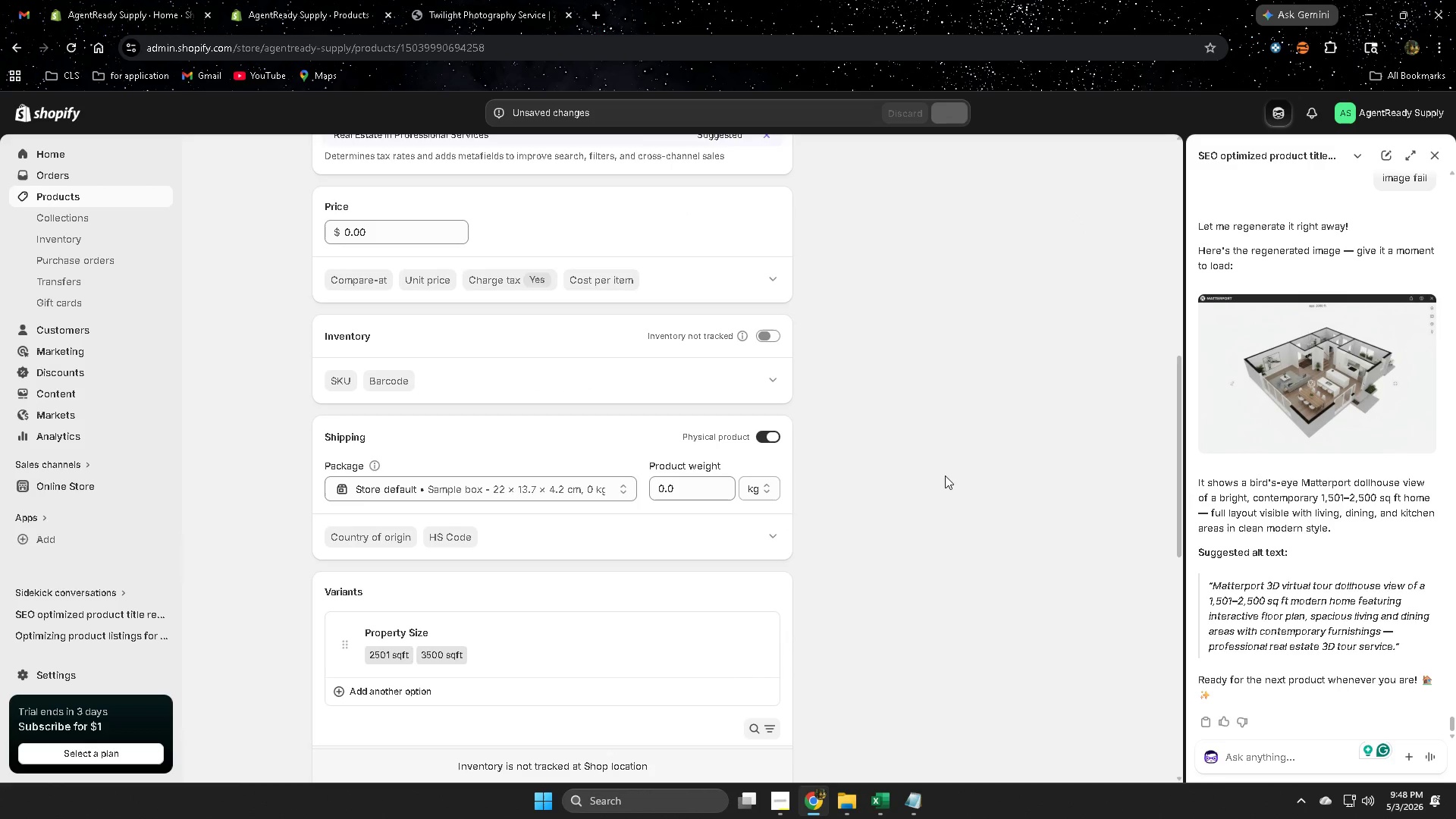 
scroll: coordinate [937, 465], scroll_direction: down, amount: 6.0
 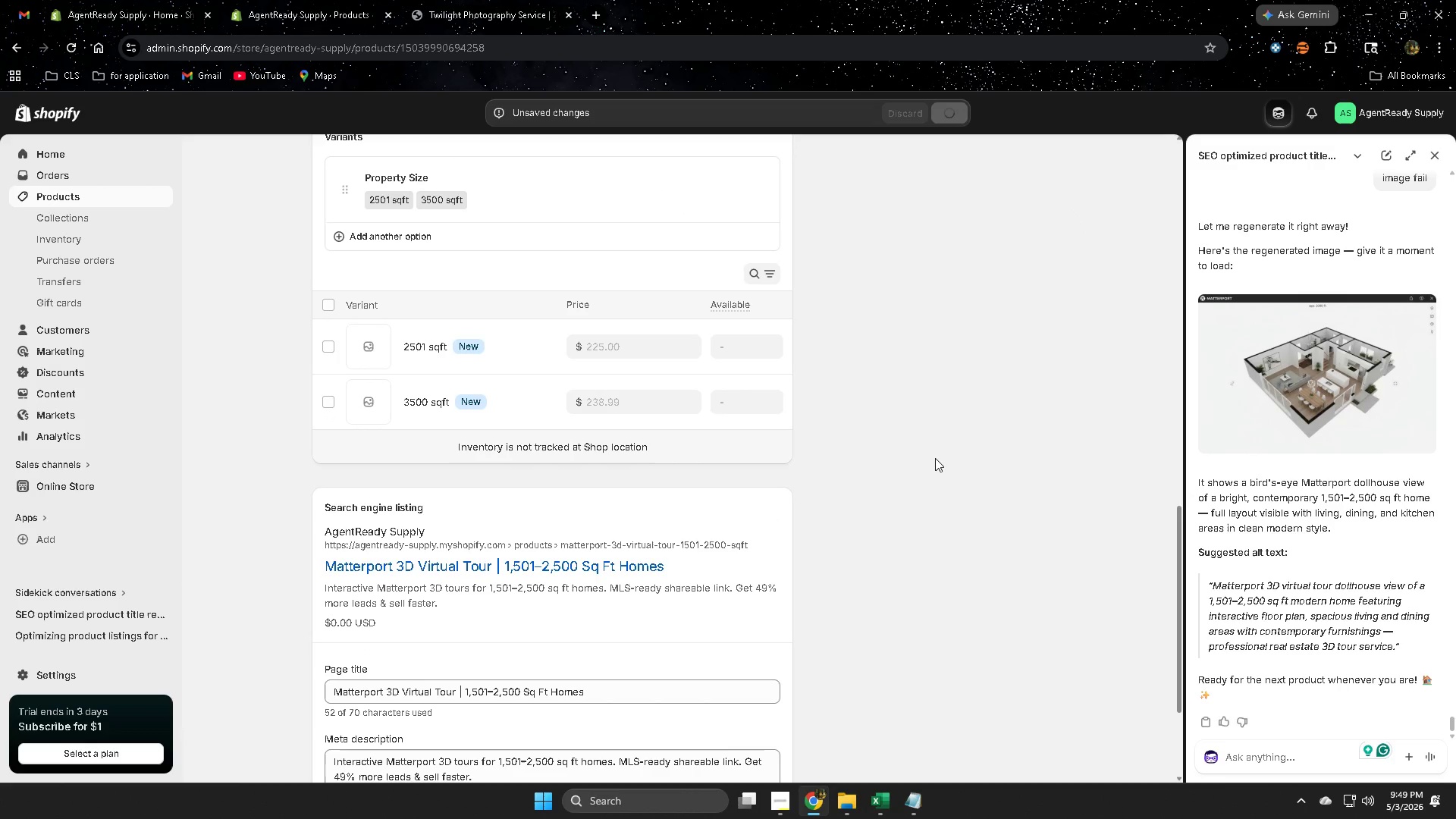 
scroll: coordinate [935, 458], scroll_direction: up, amount: 8.0
 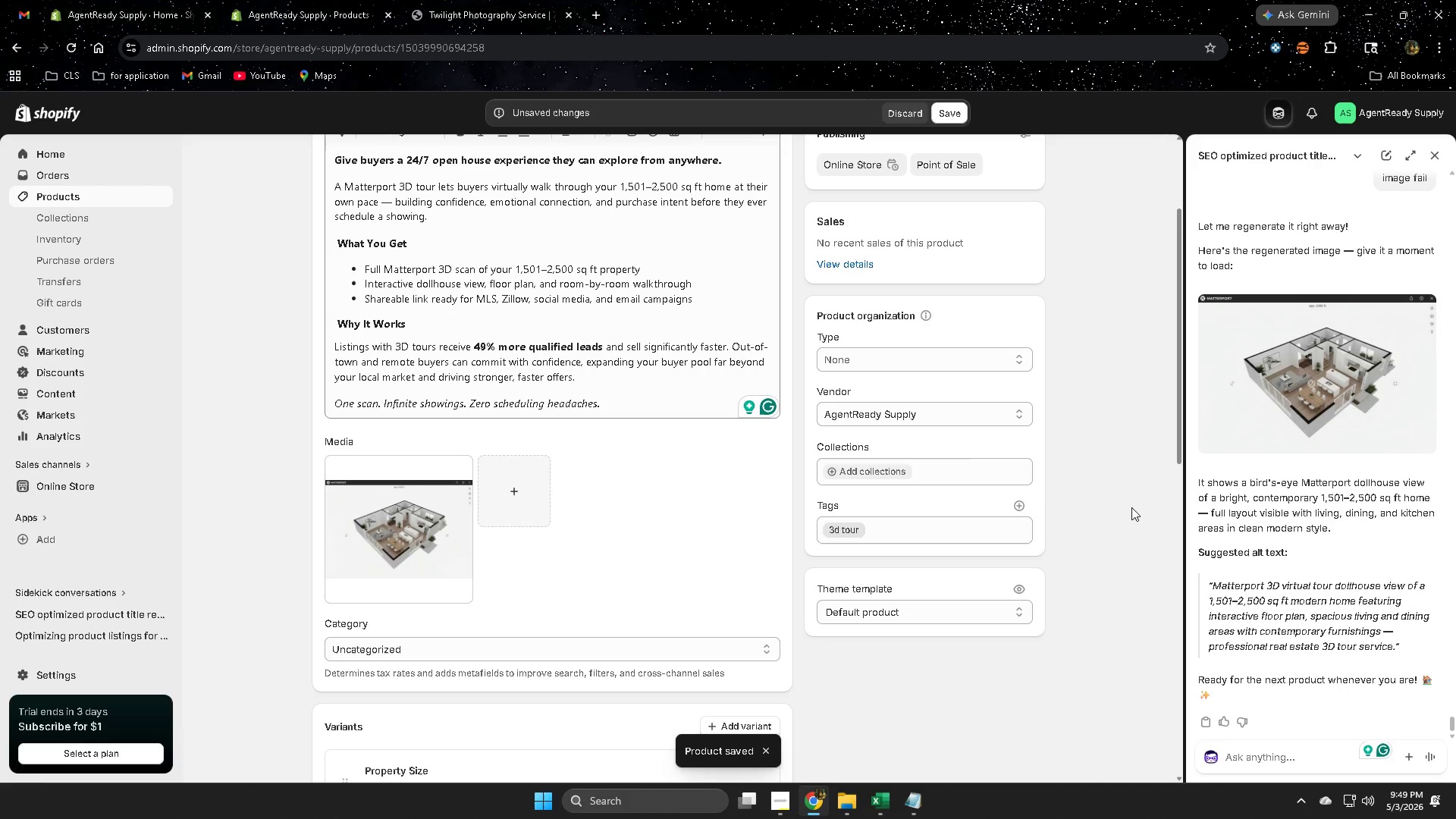 
scroll: coordinate [1131, 507], scroll_direction: down, amount: 3.0
 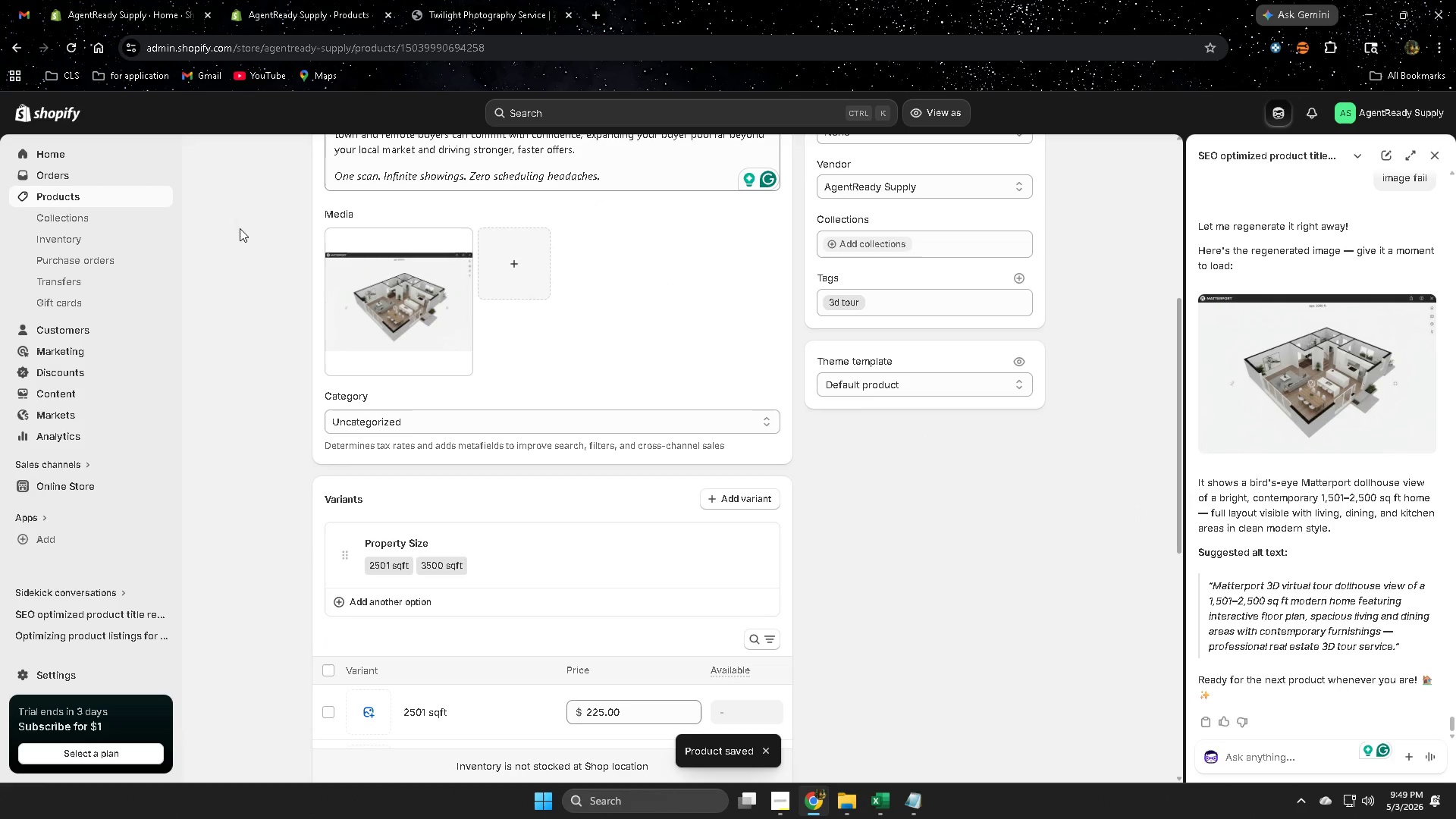 
left_click([103, 201])
 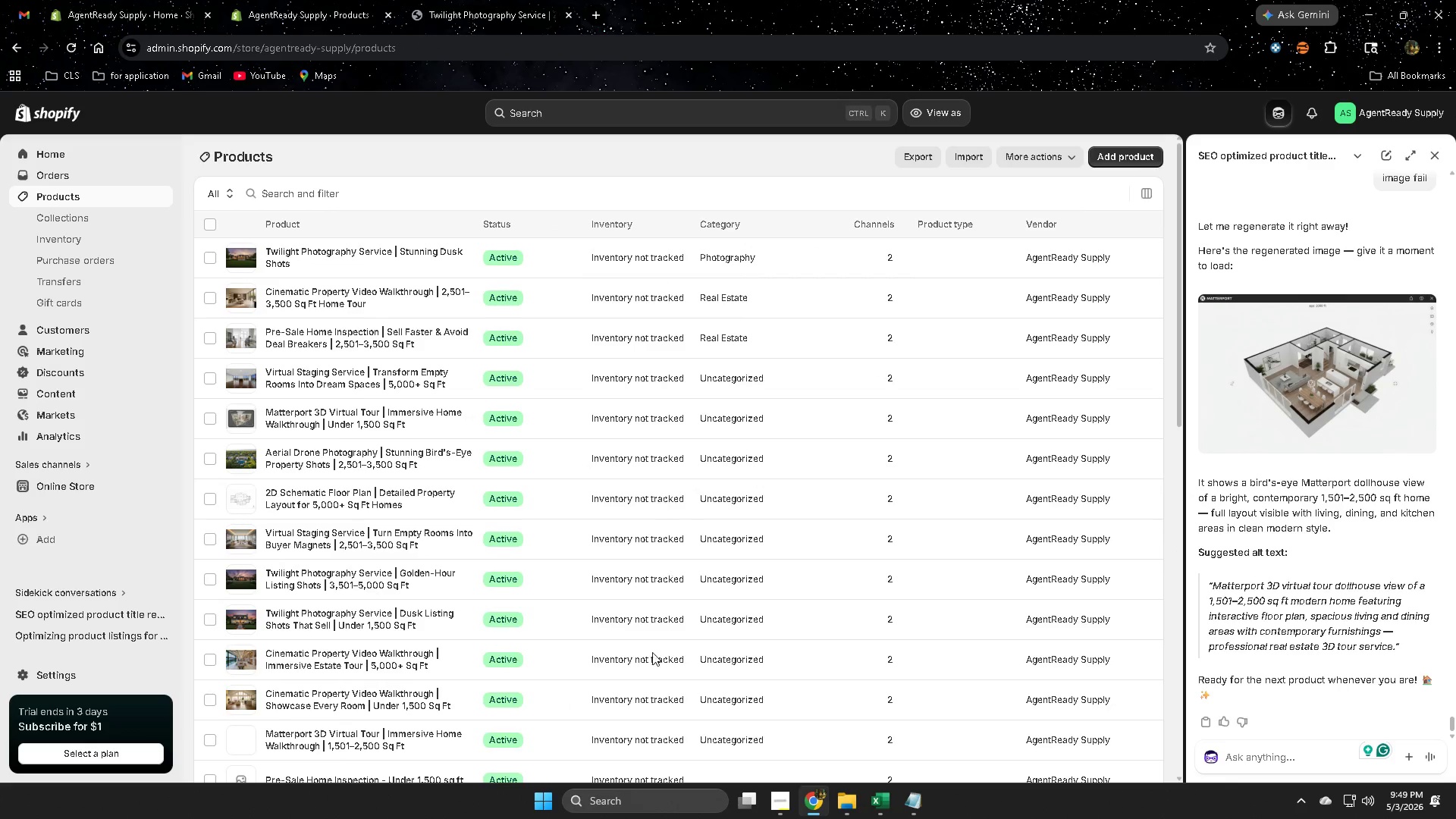 
scroll: coordinate [562, 540], scroll_direction: down, amount: 13.0
 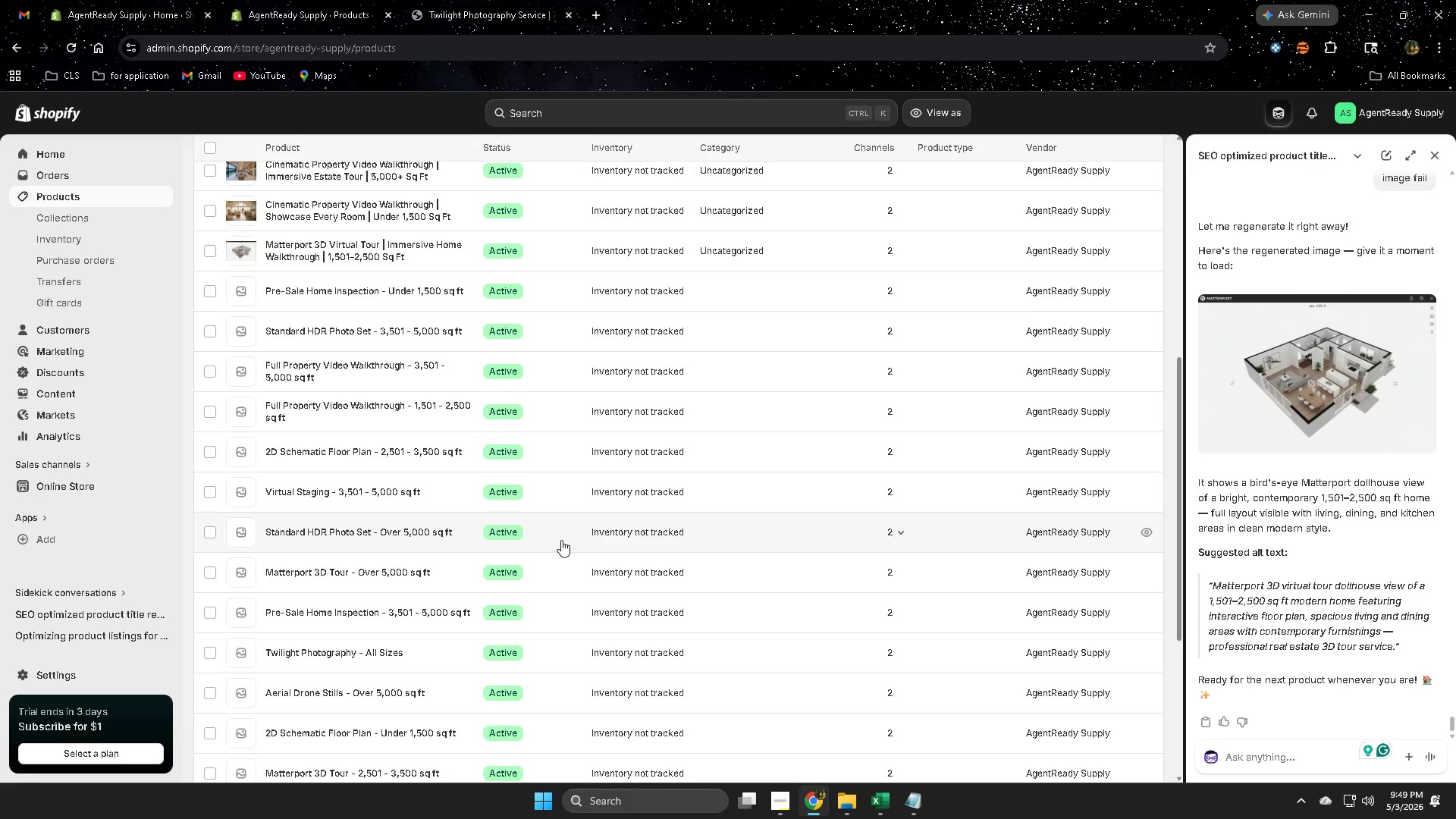 
scroll: coordinate [561, 540], scroll_direction: up, amount: 3.0
 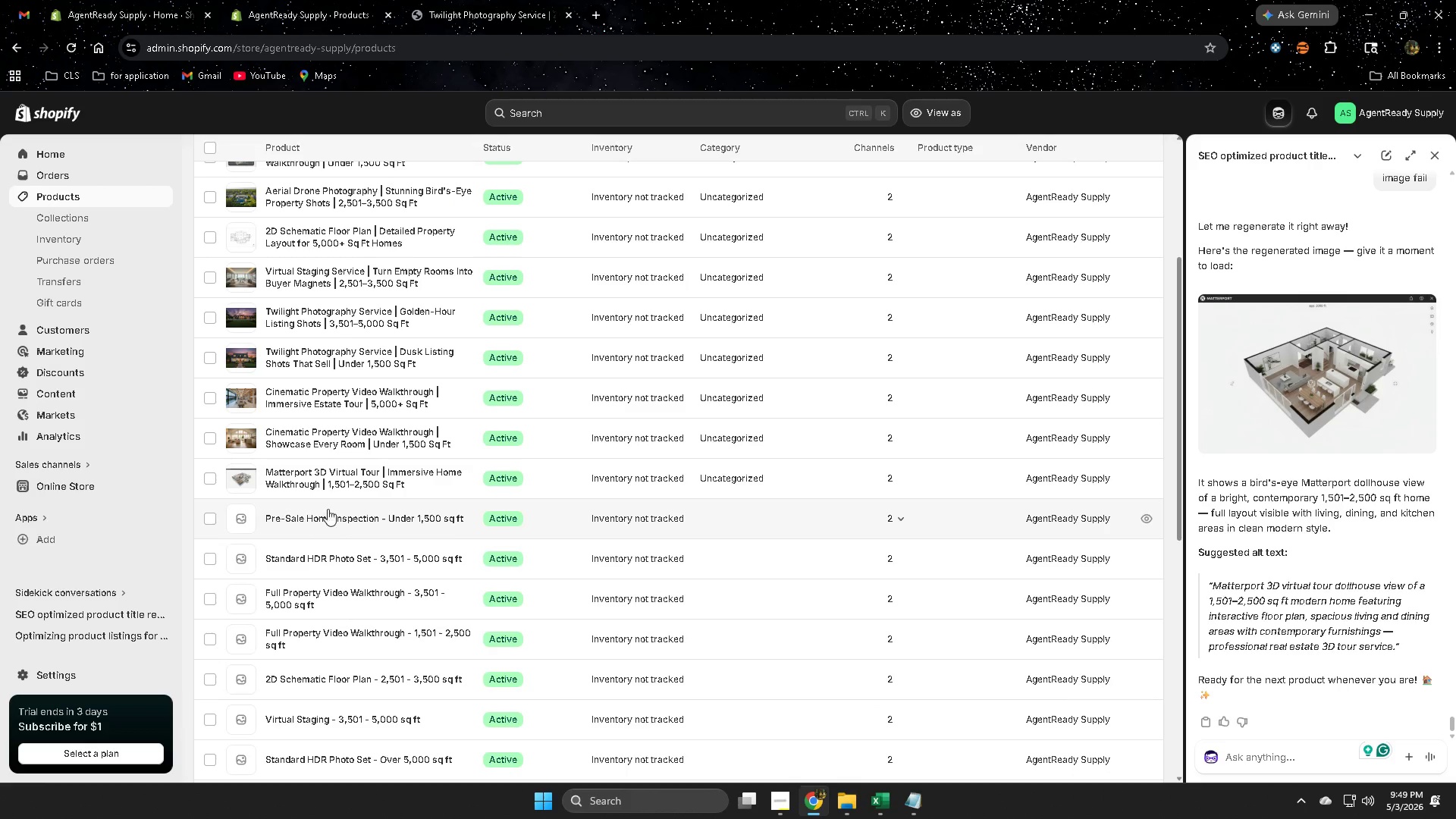 
scroll: coordinate [404, 526], scroll_direction: down, amount: 2.0
 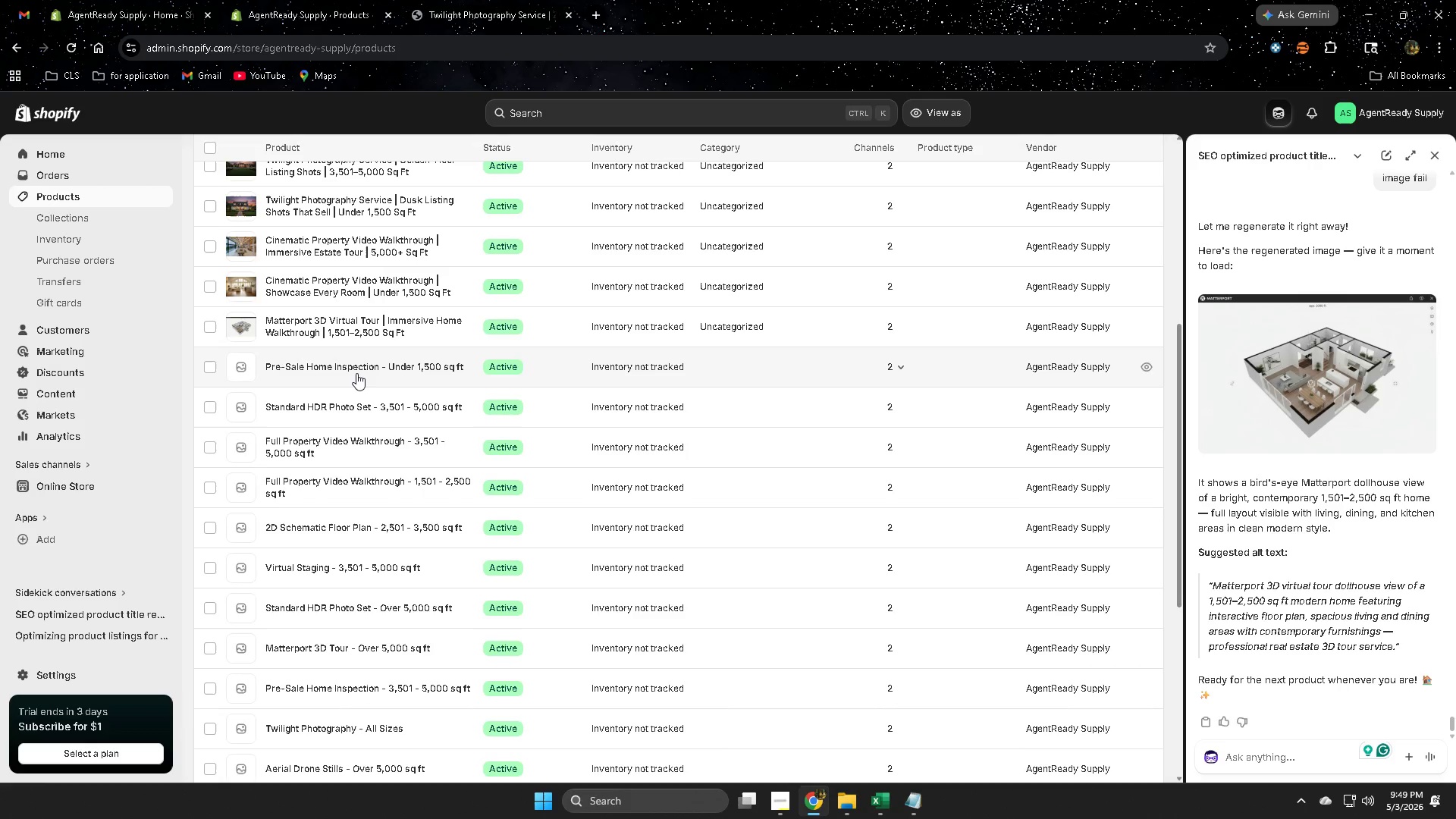 
left_click([356, 372])
 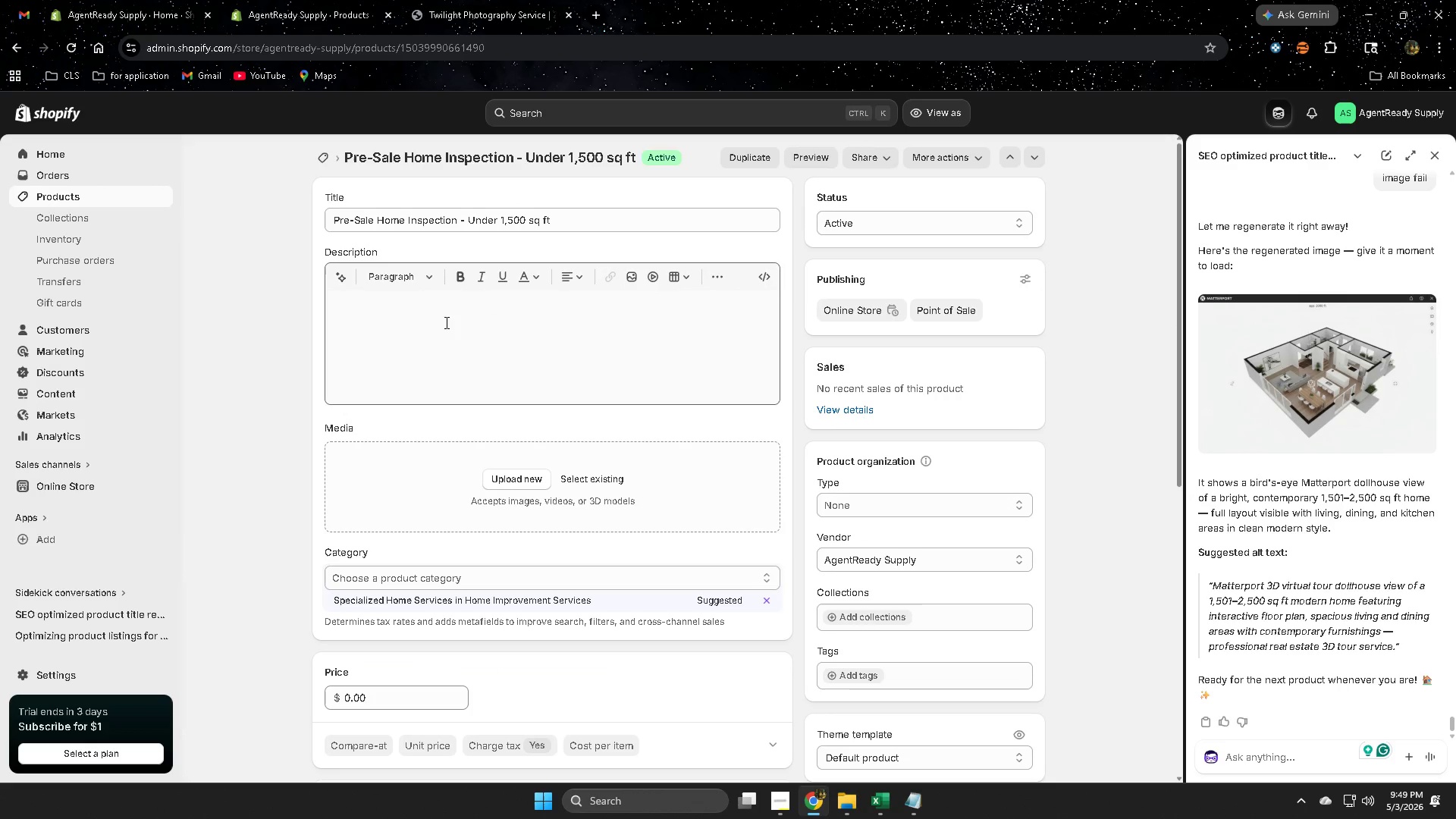 
wait(5.23)
 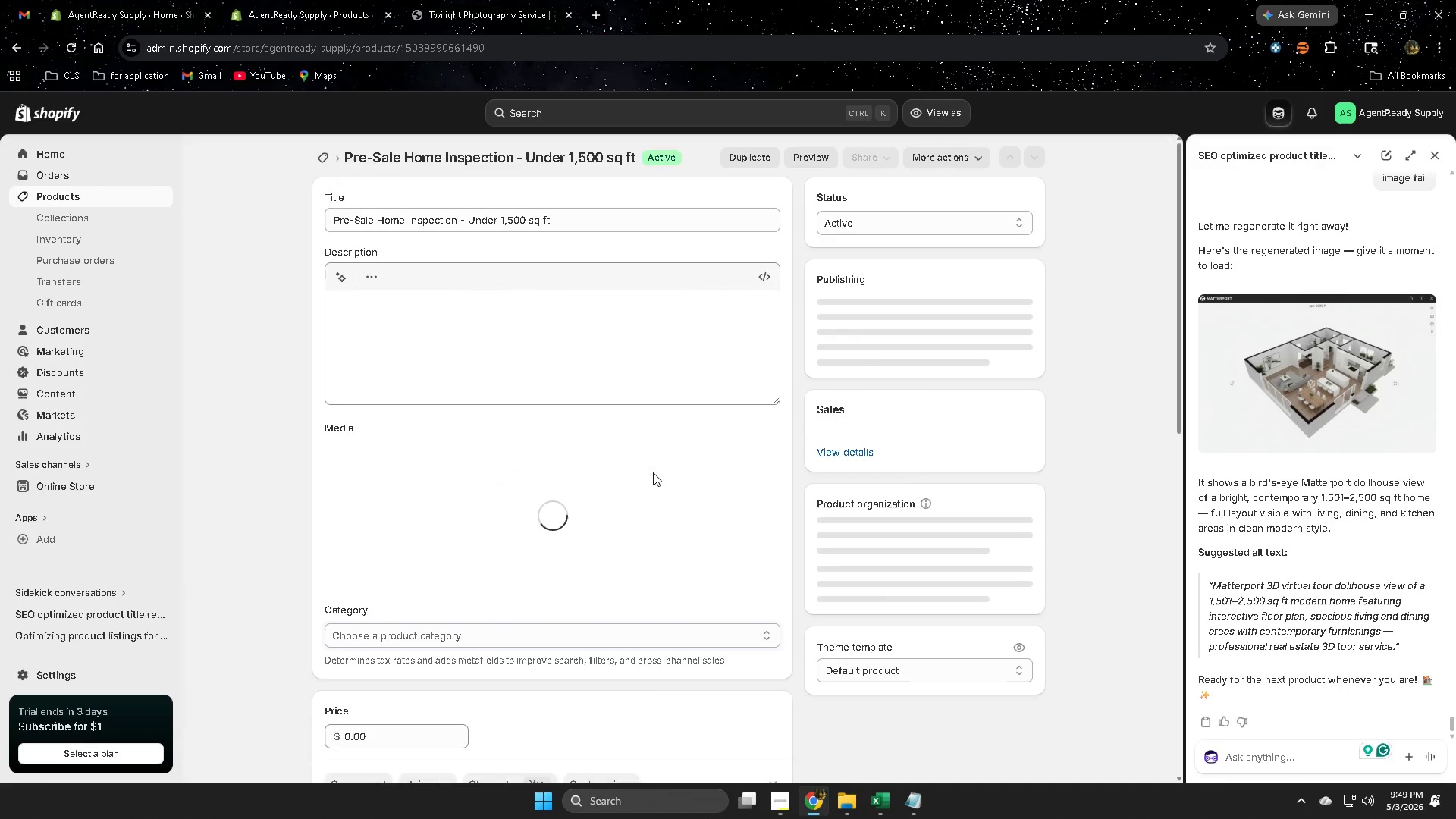 
left_click([1250, 756])
 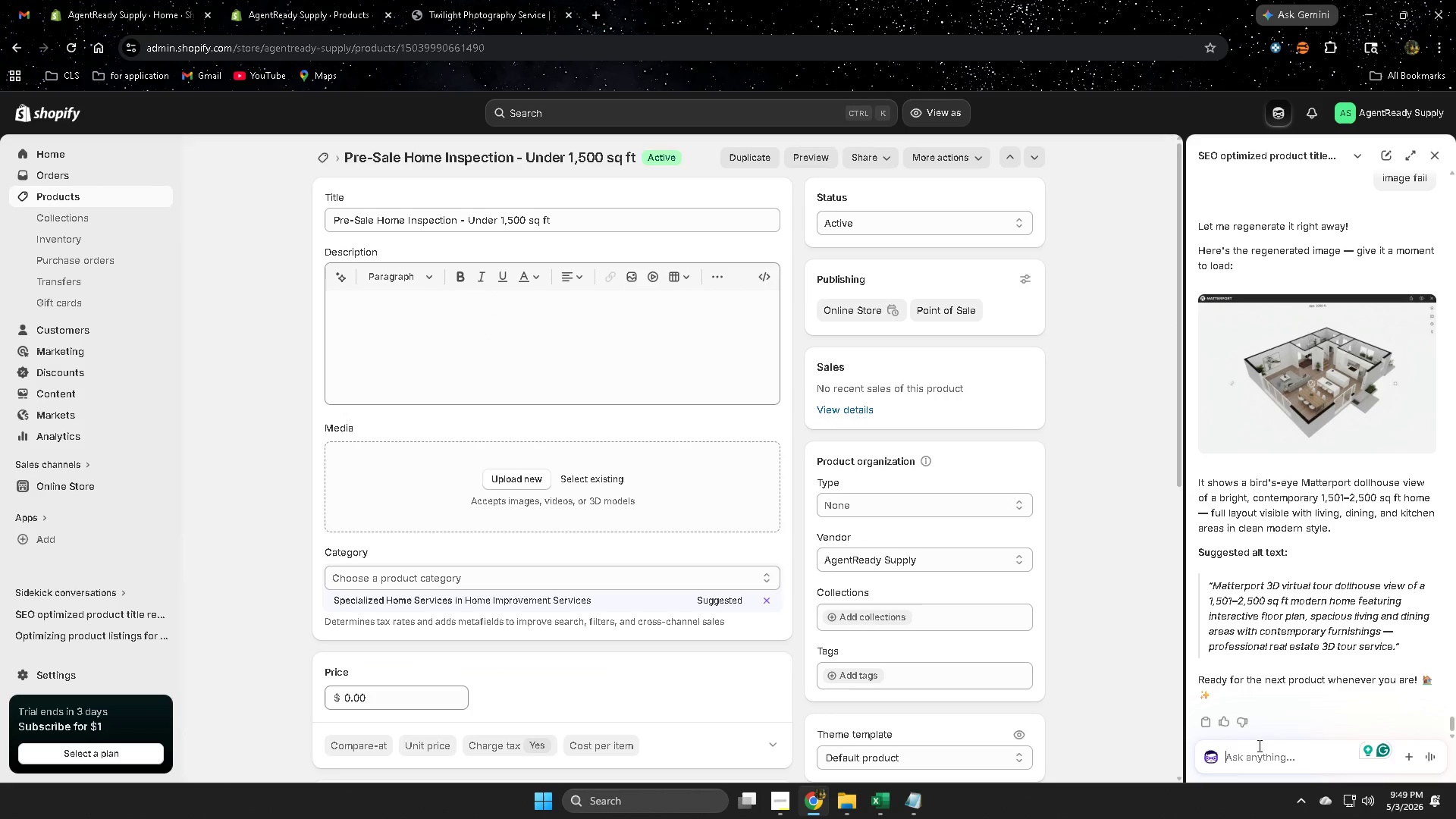 
type(next)
 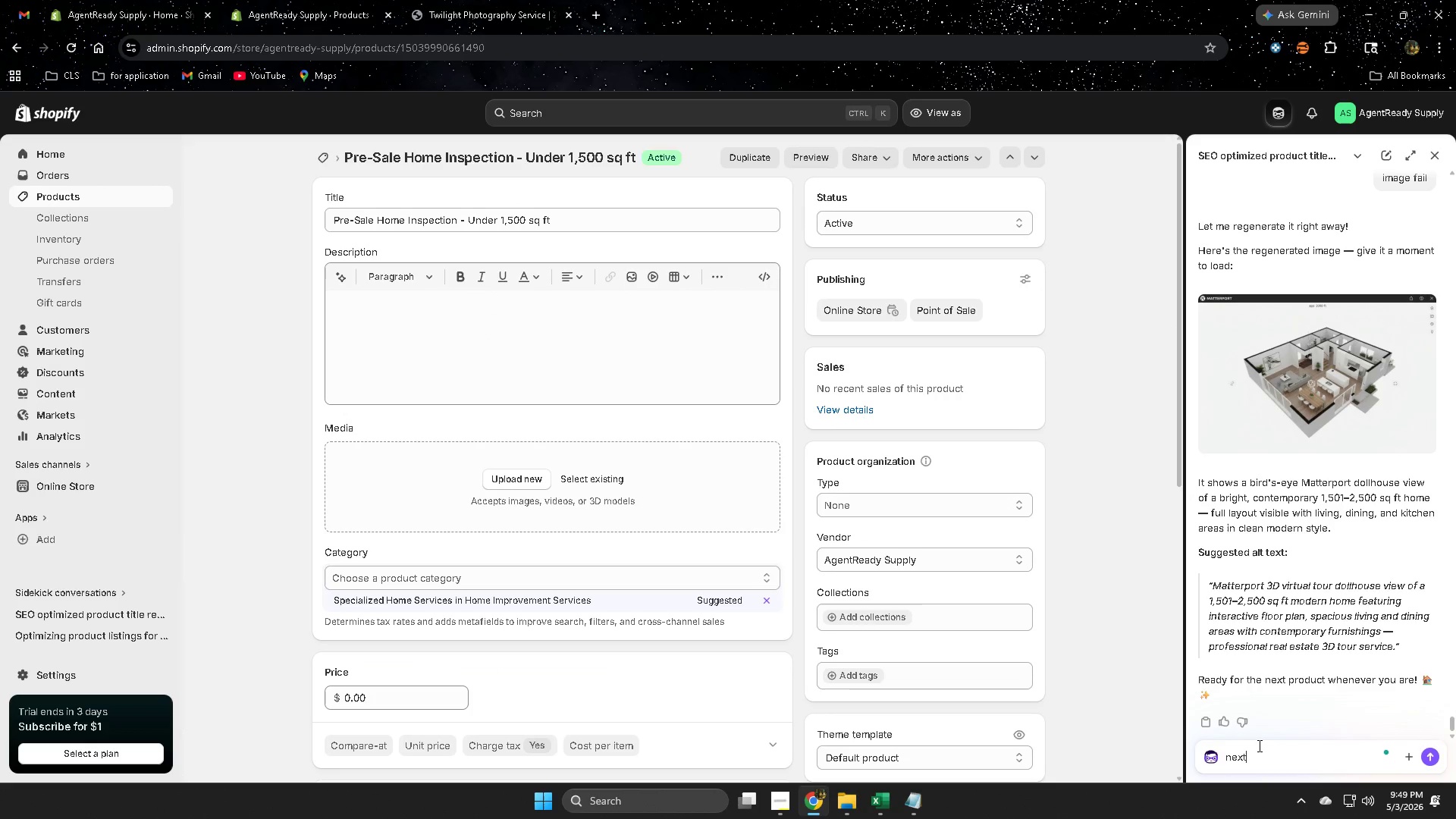 
key(Enter)
 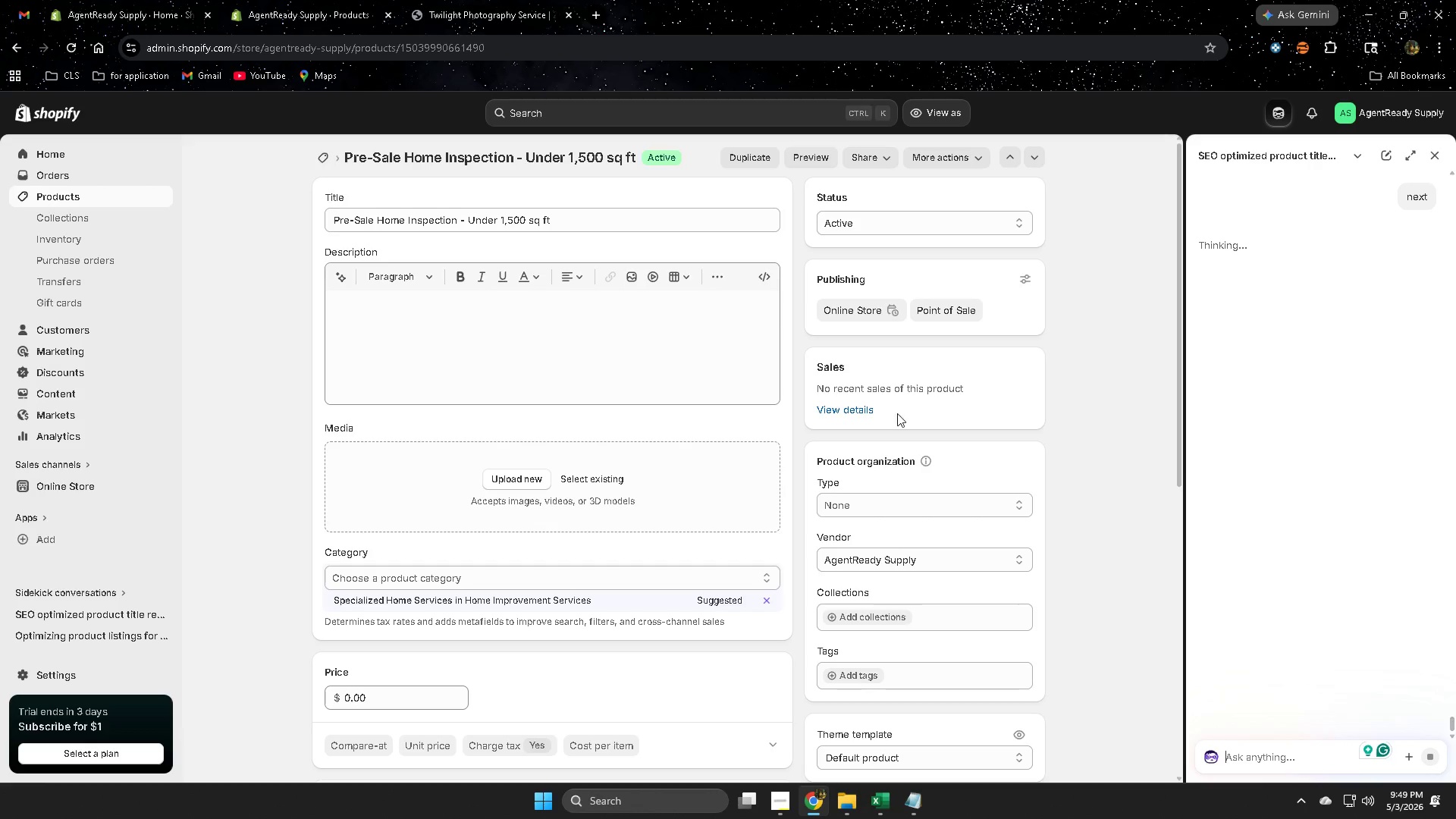 
double_click([612, 220])
 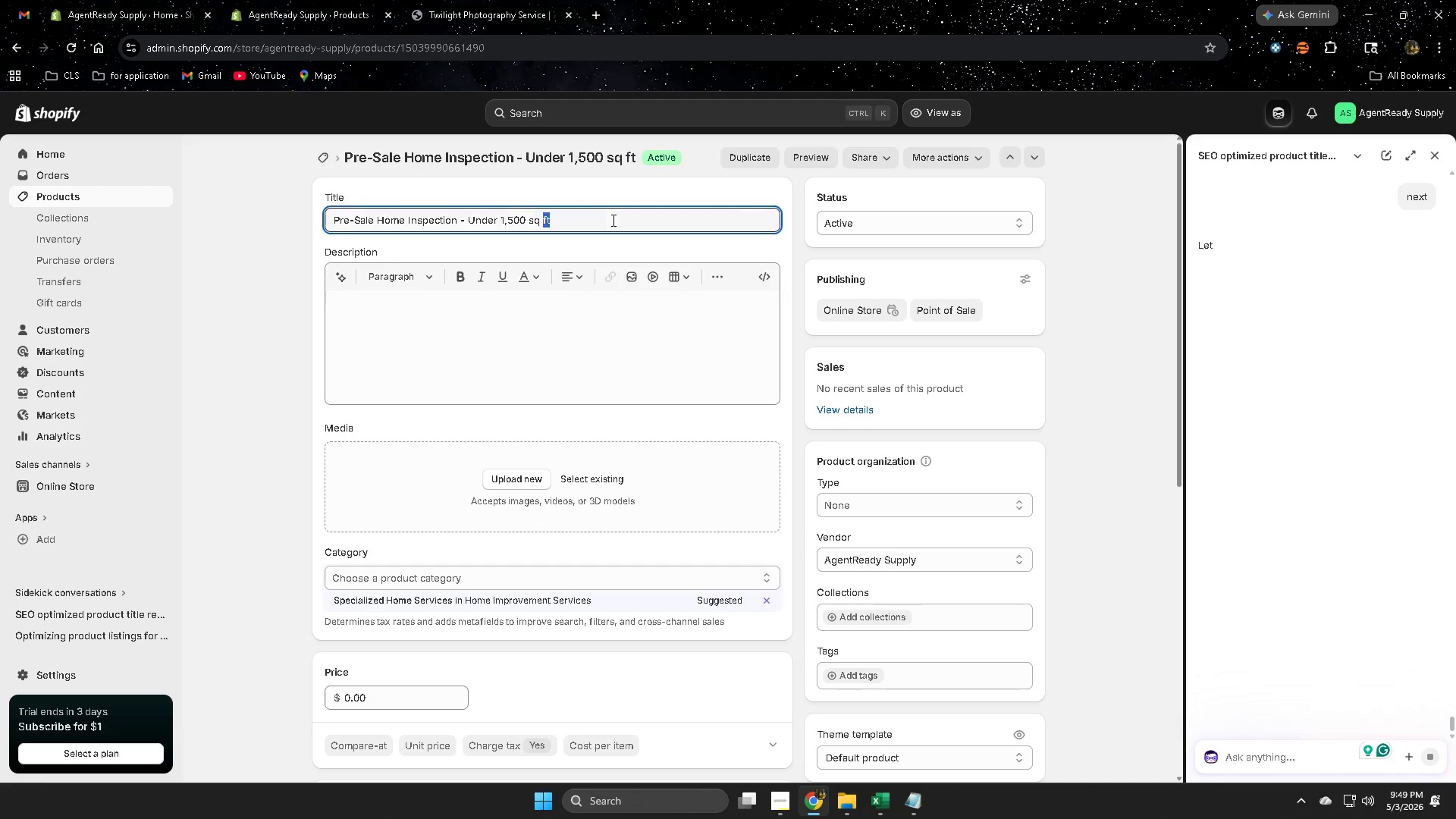 
triple_click([612, 220])
 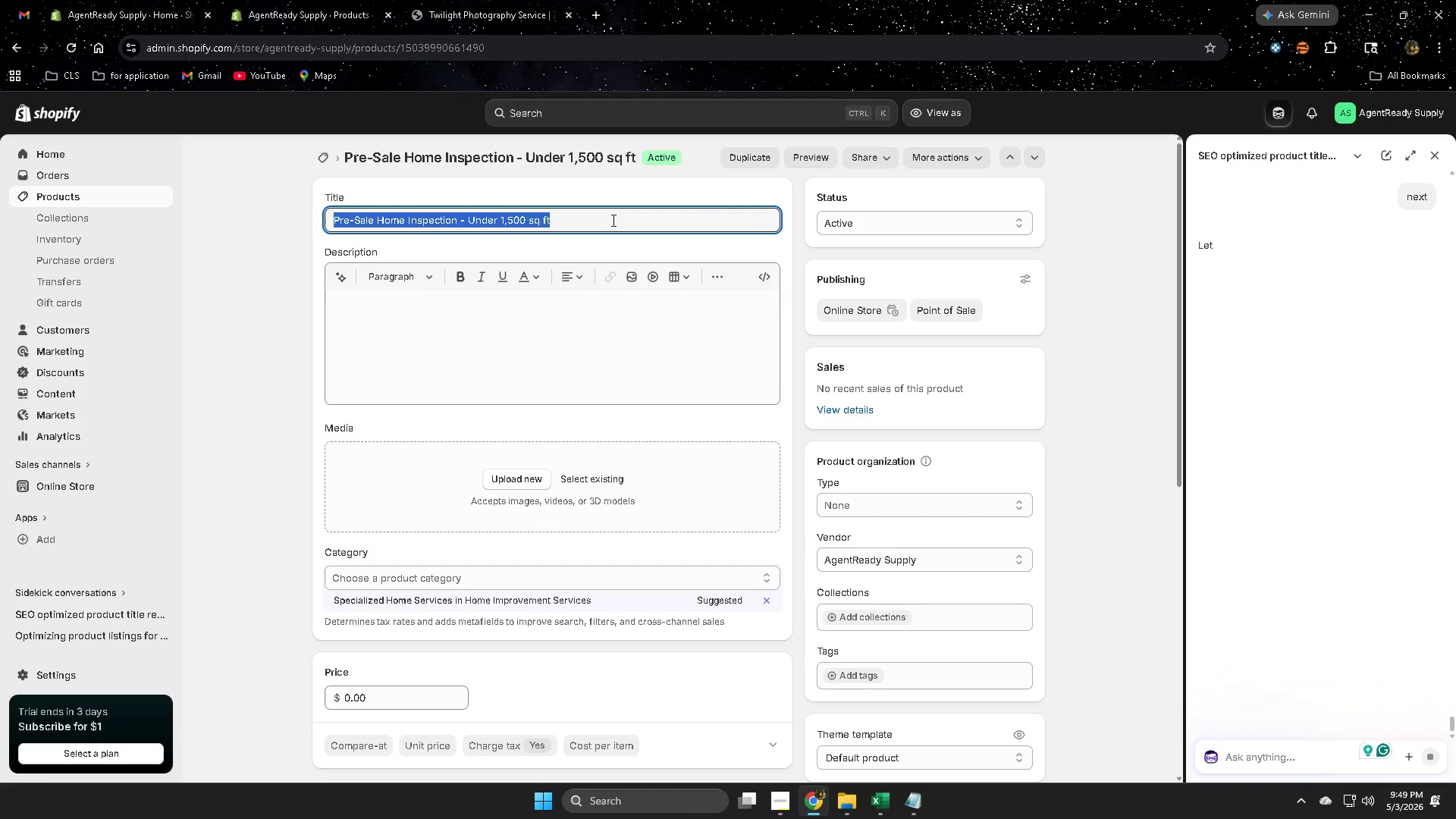 
key(Control+ControlLeft)
 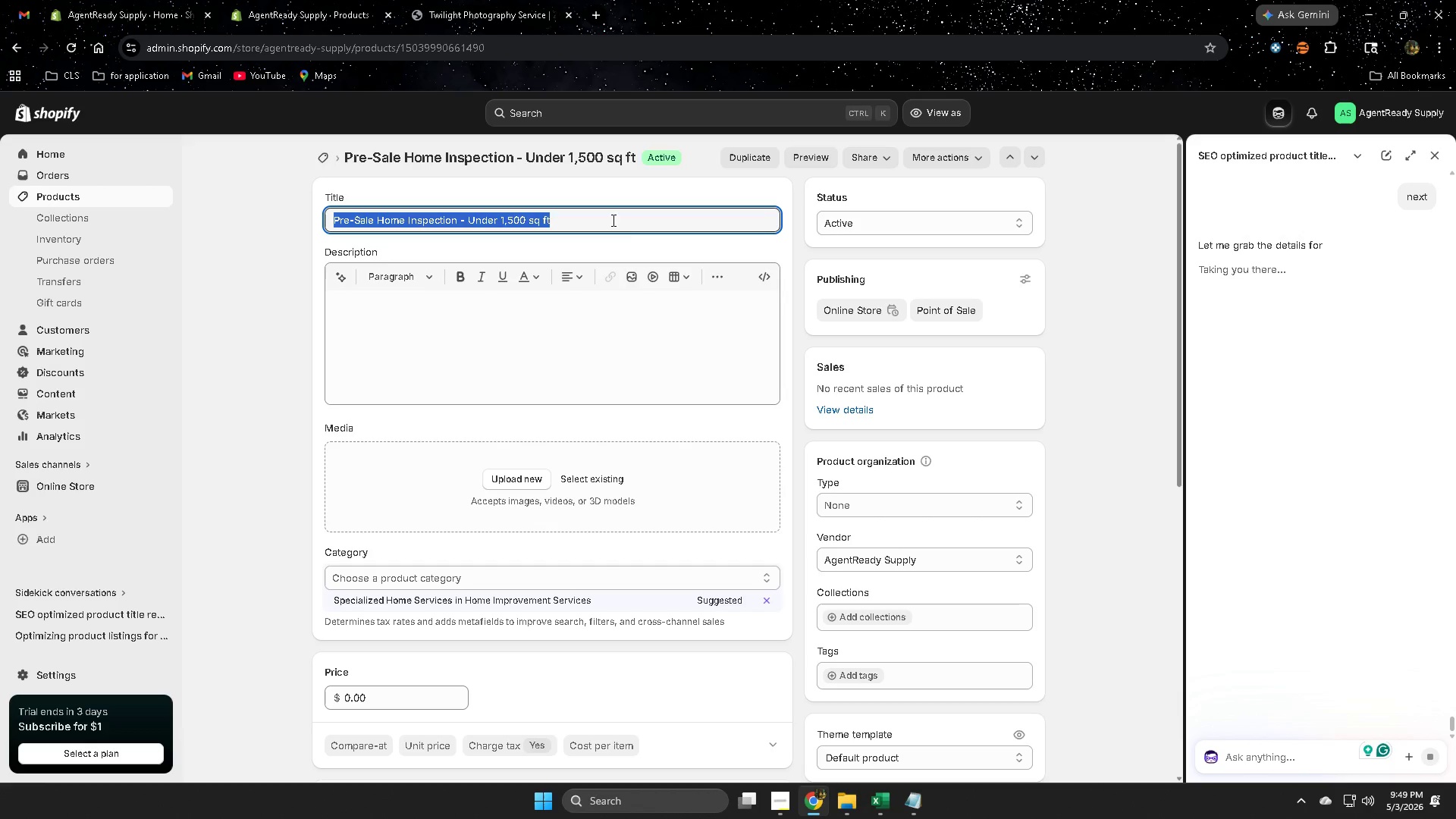 
key(Control+C)
 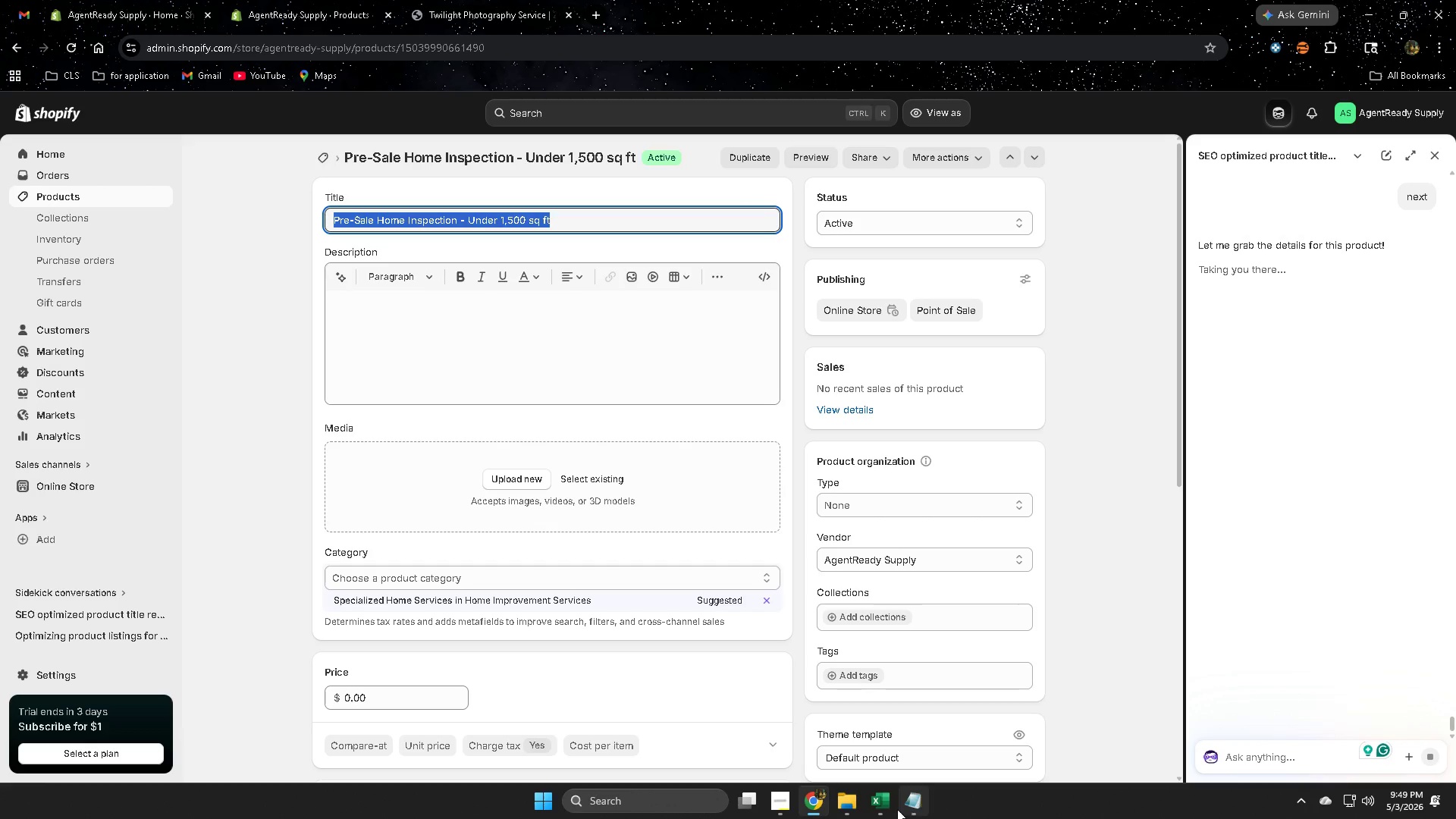 
left_click([882, 805])
 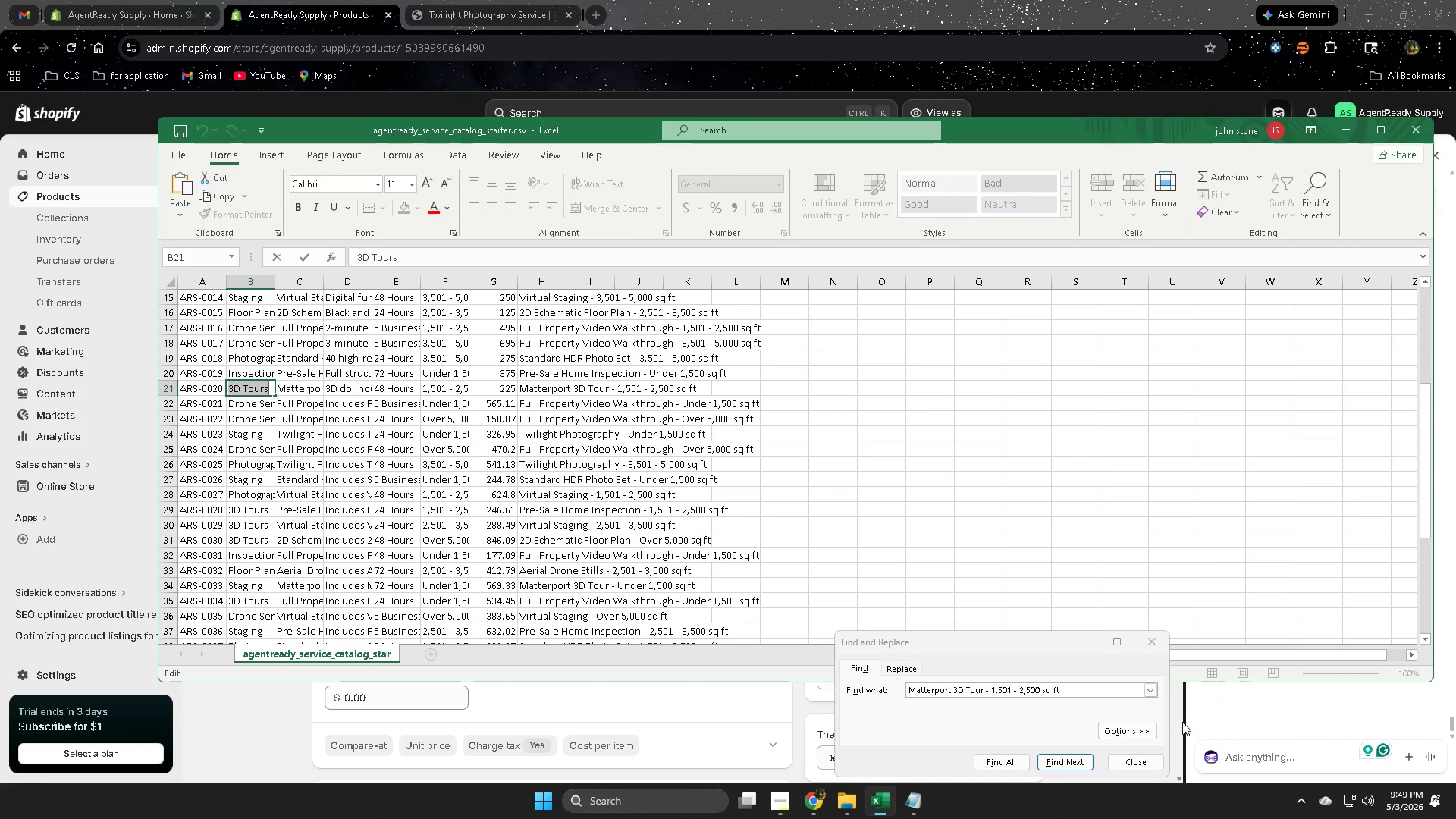 
left_click([1159, 649])
 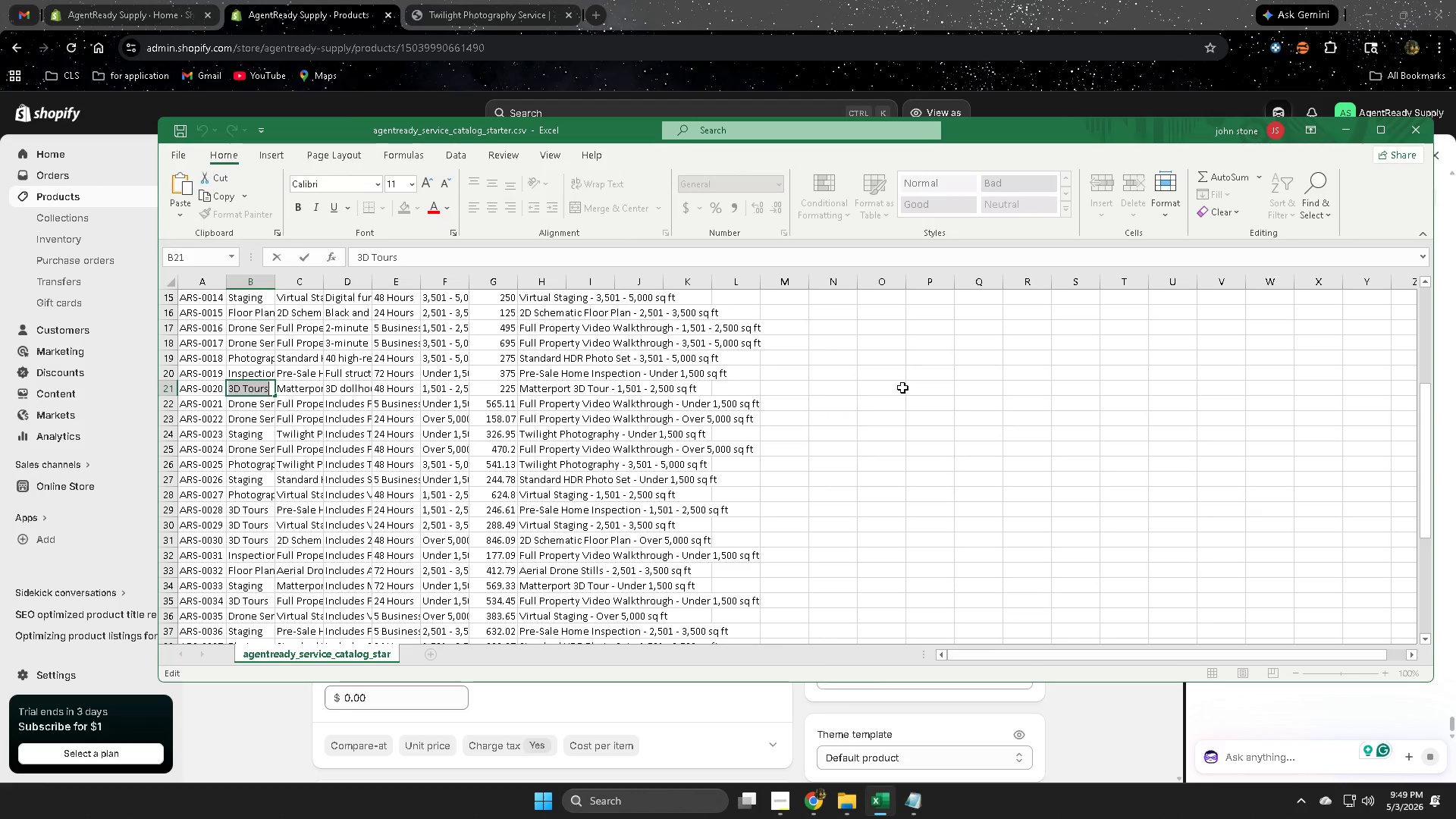 
left_click([866, 337])
 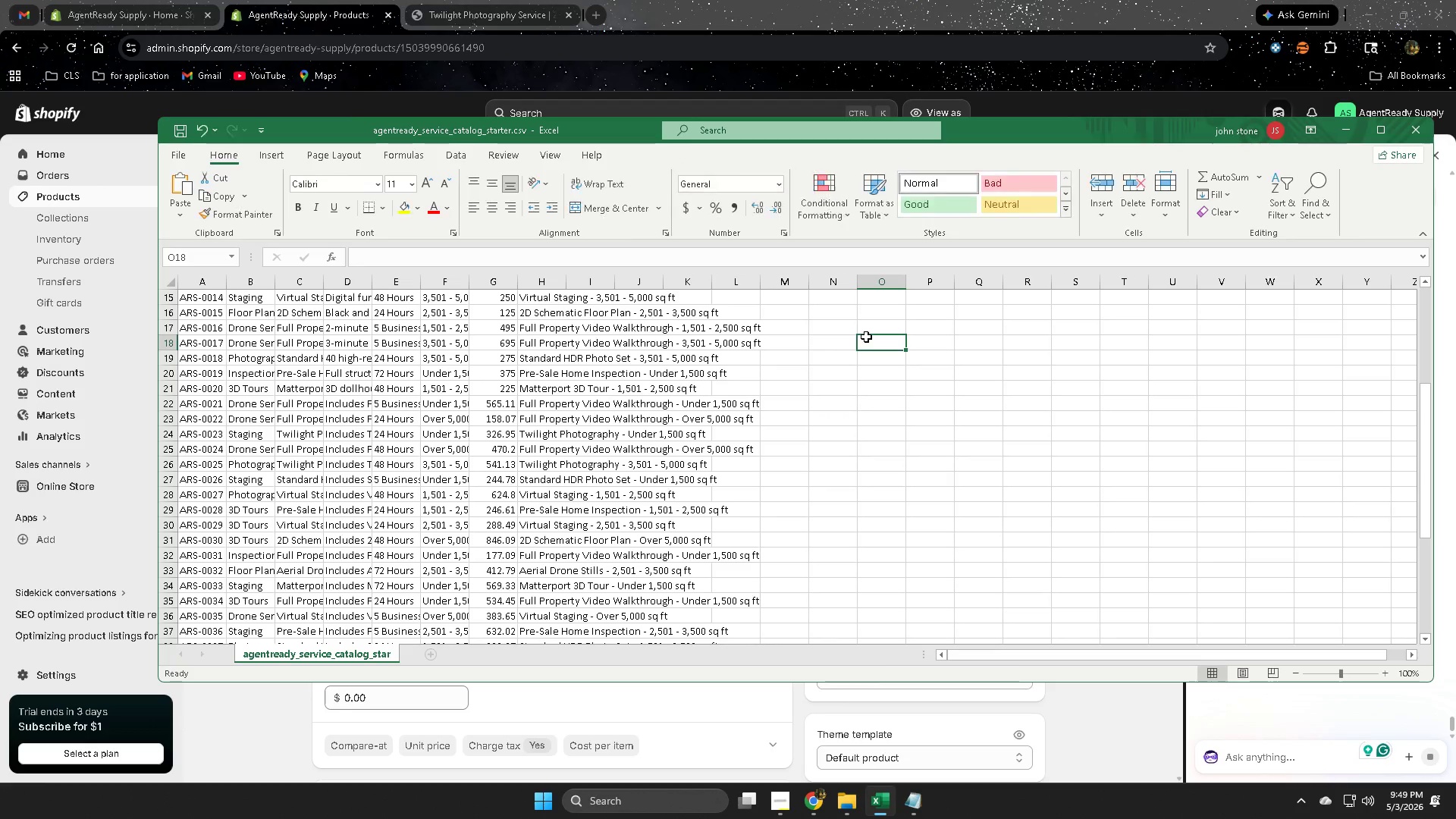 
key(Control+F)
 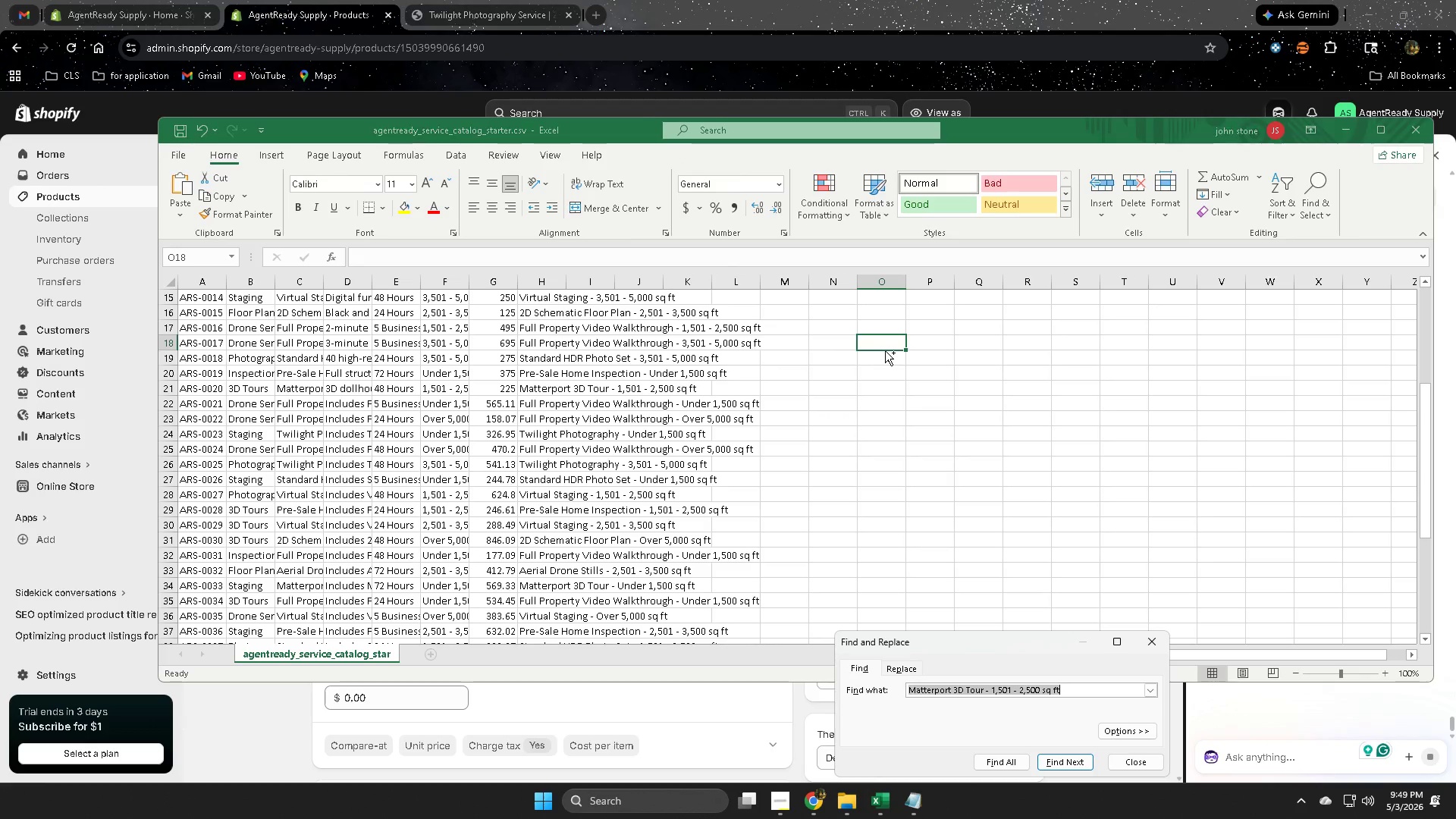 
key(Control+V)
 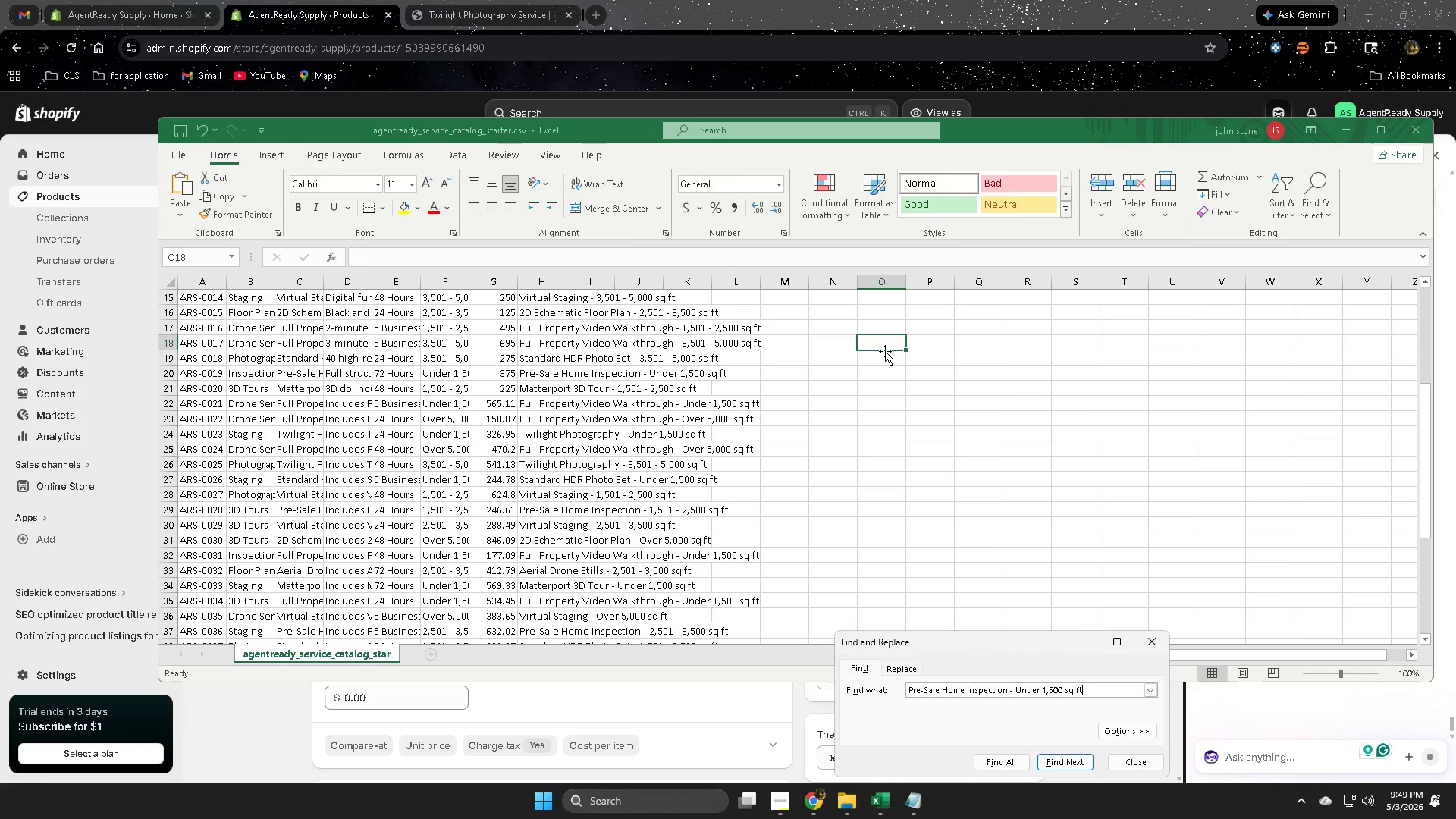 
key(Enter)
 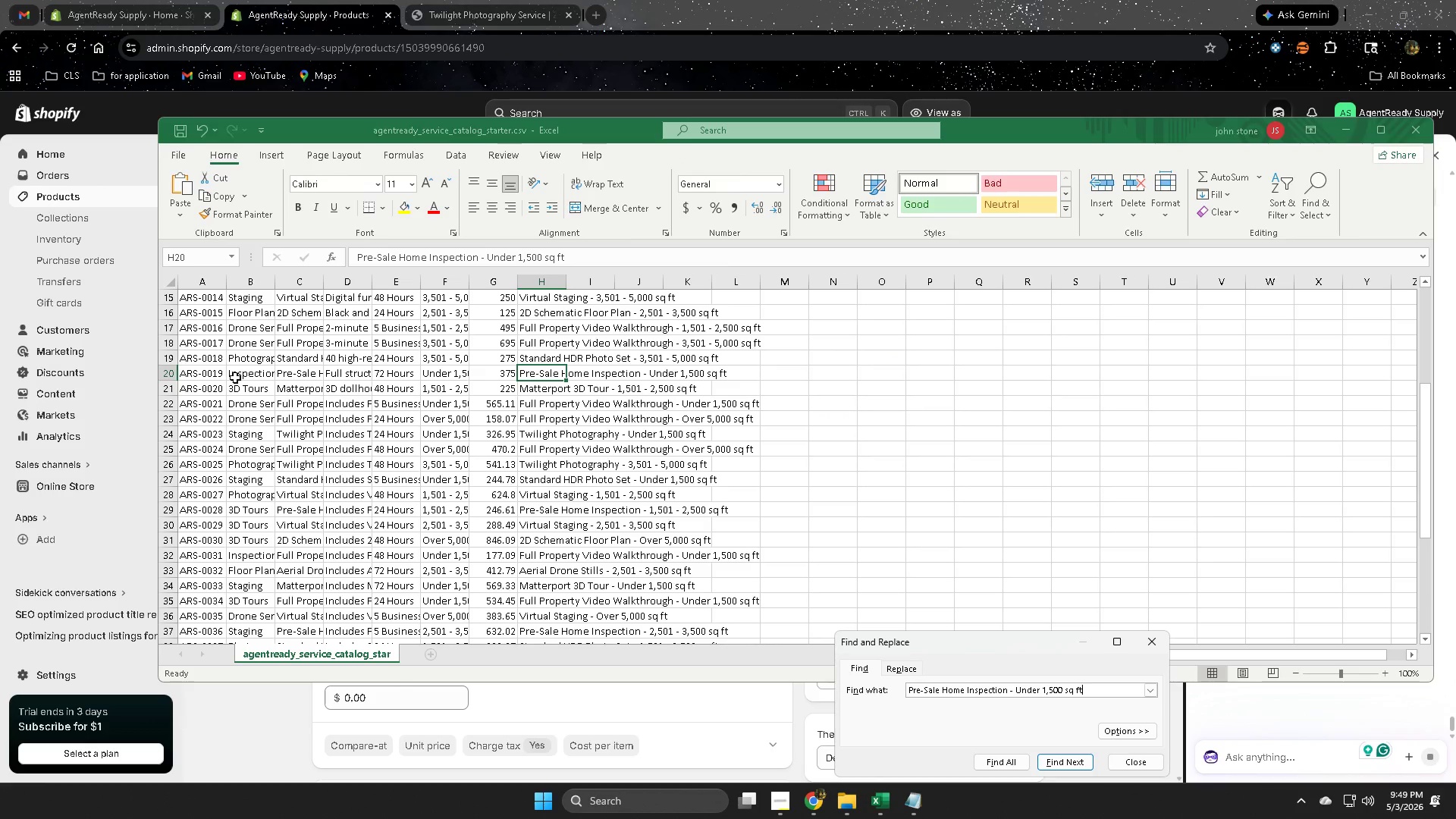 
left_click([235, 377])
 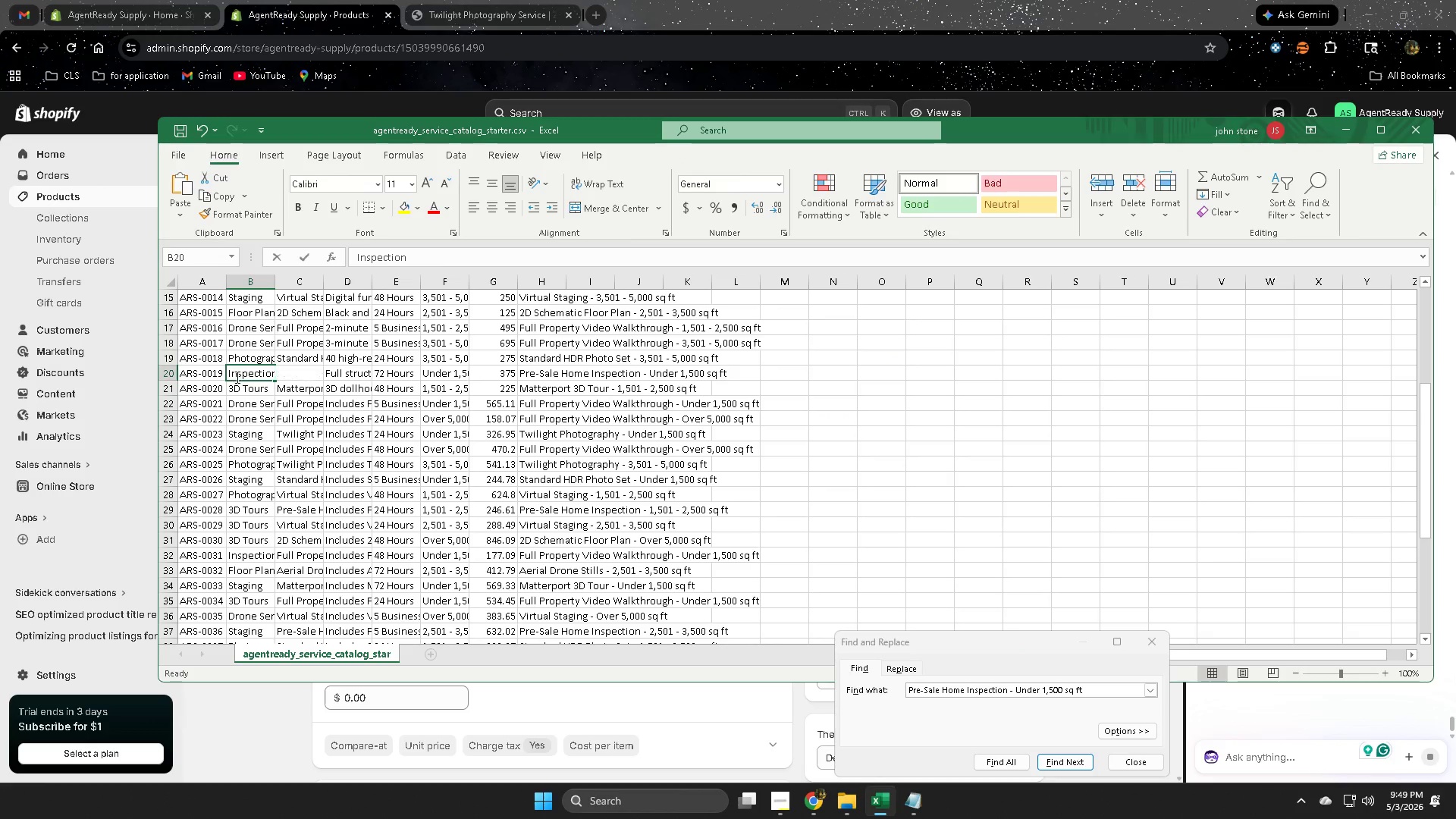 
left_click_drag(start_coordinate=[236, 377], to_coordinate=[249, 376])
 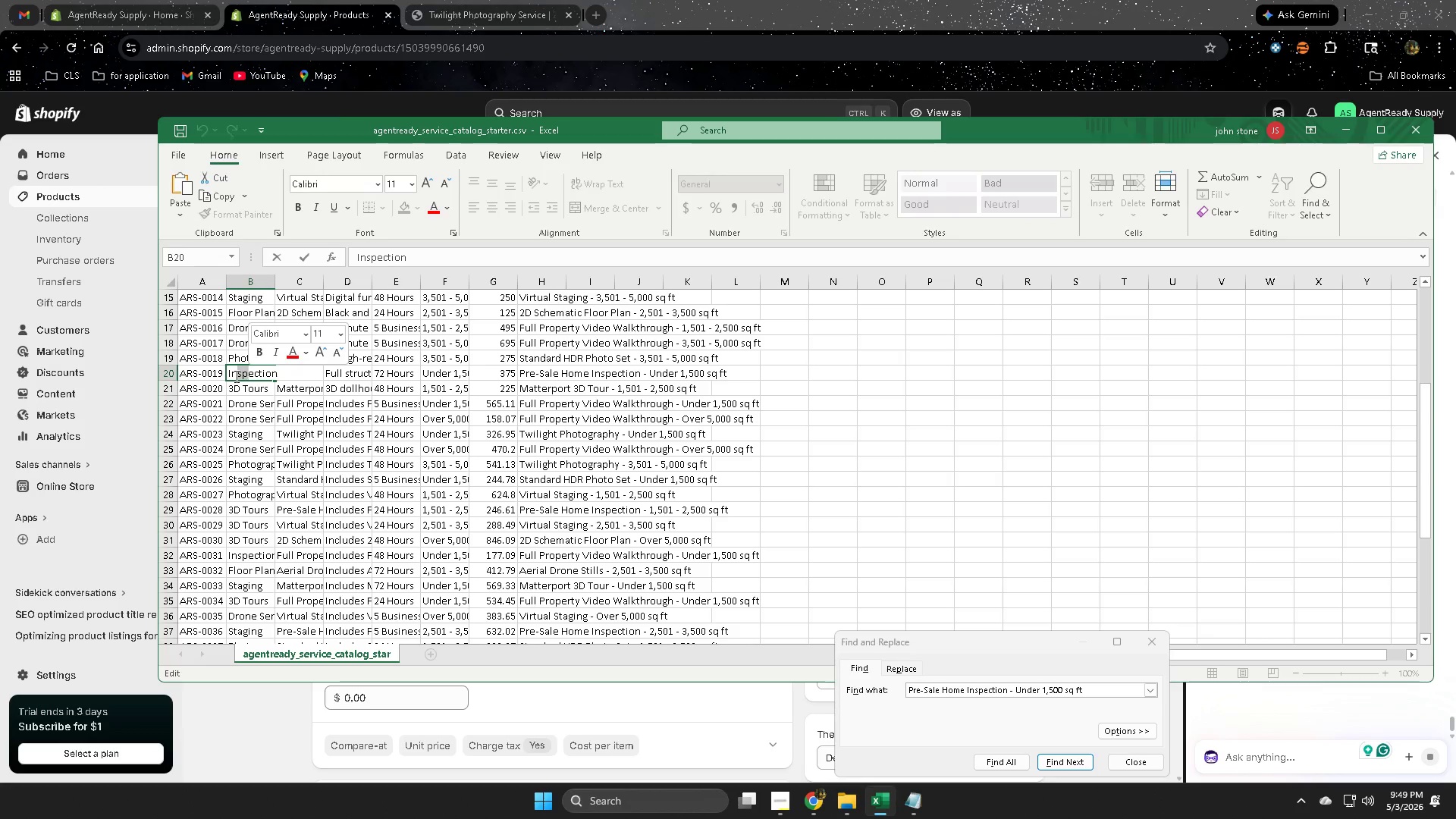 
left_click([235, 376])
 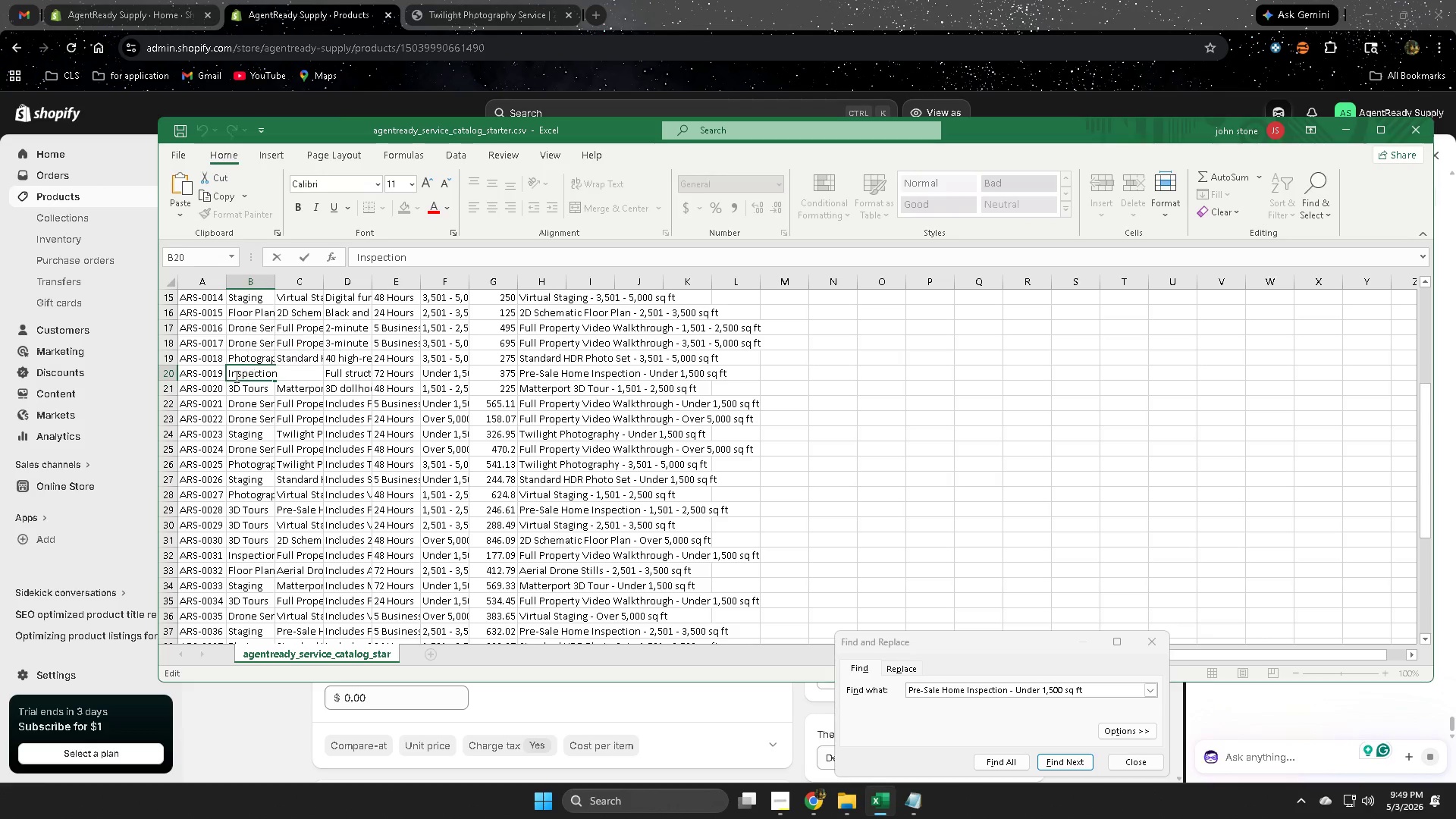 
left_click_drag(start_coordinate=[235, 376], to_coordinate=[263, 373])
 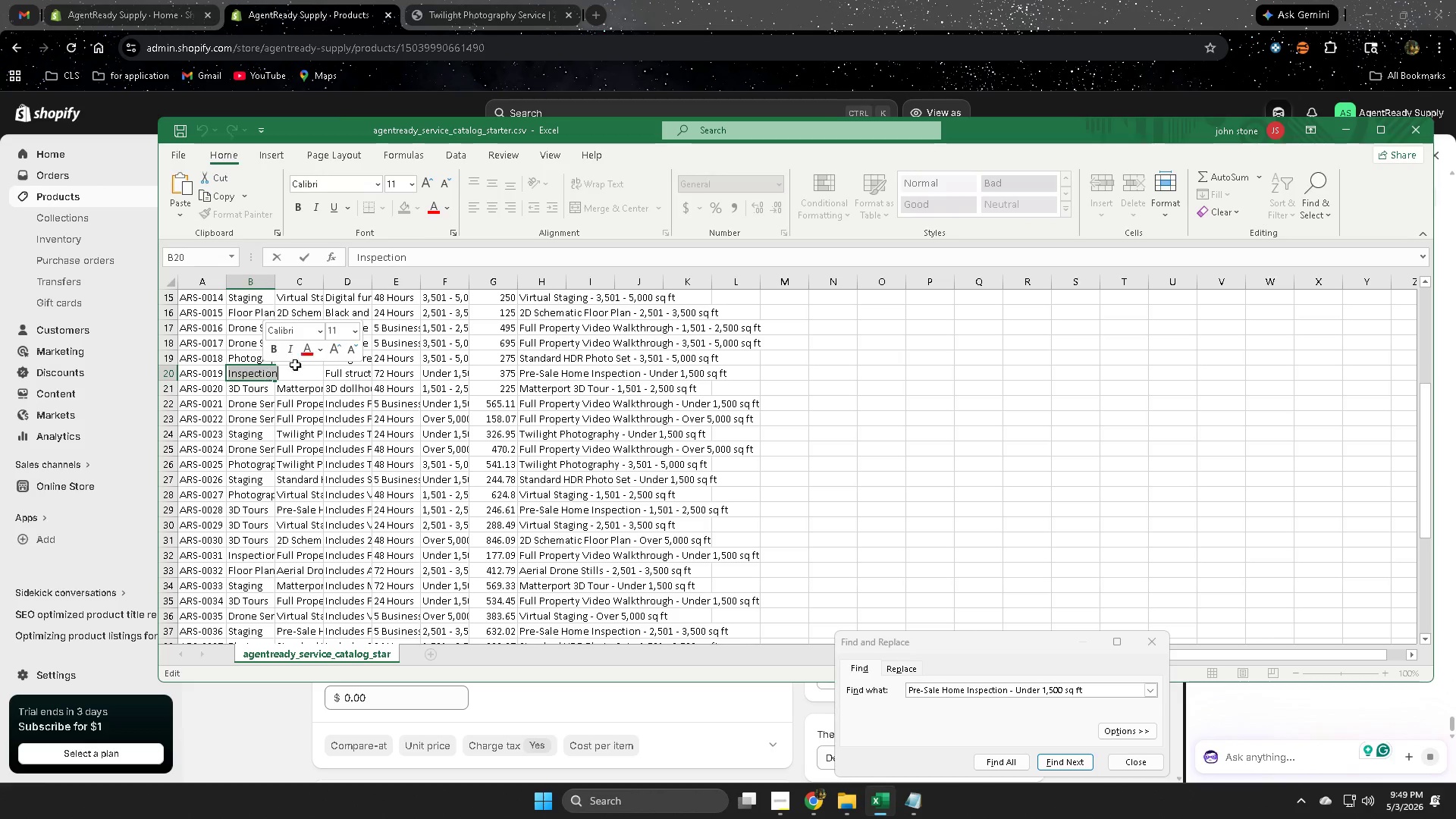 
key(Control+ControlLeft)
 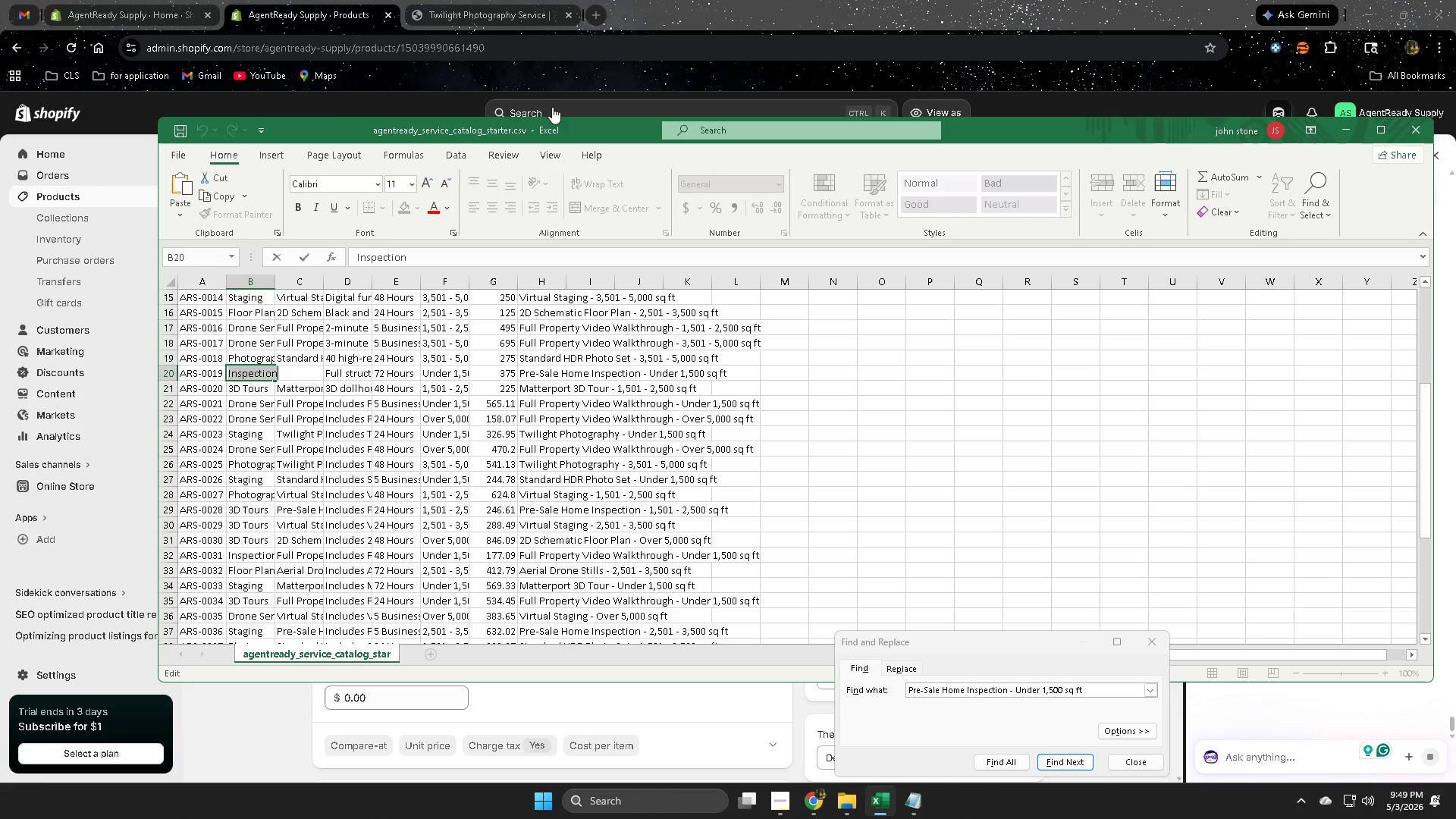 
key(Control+C)
 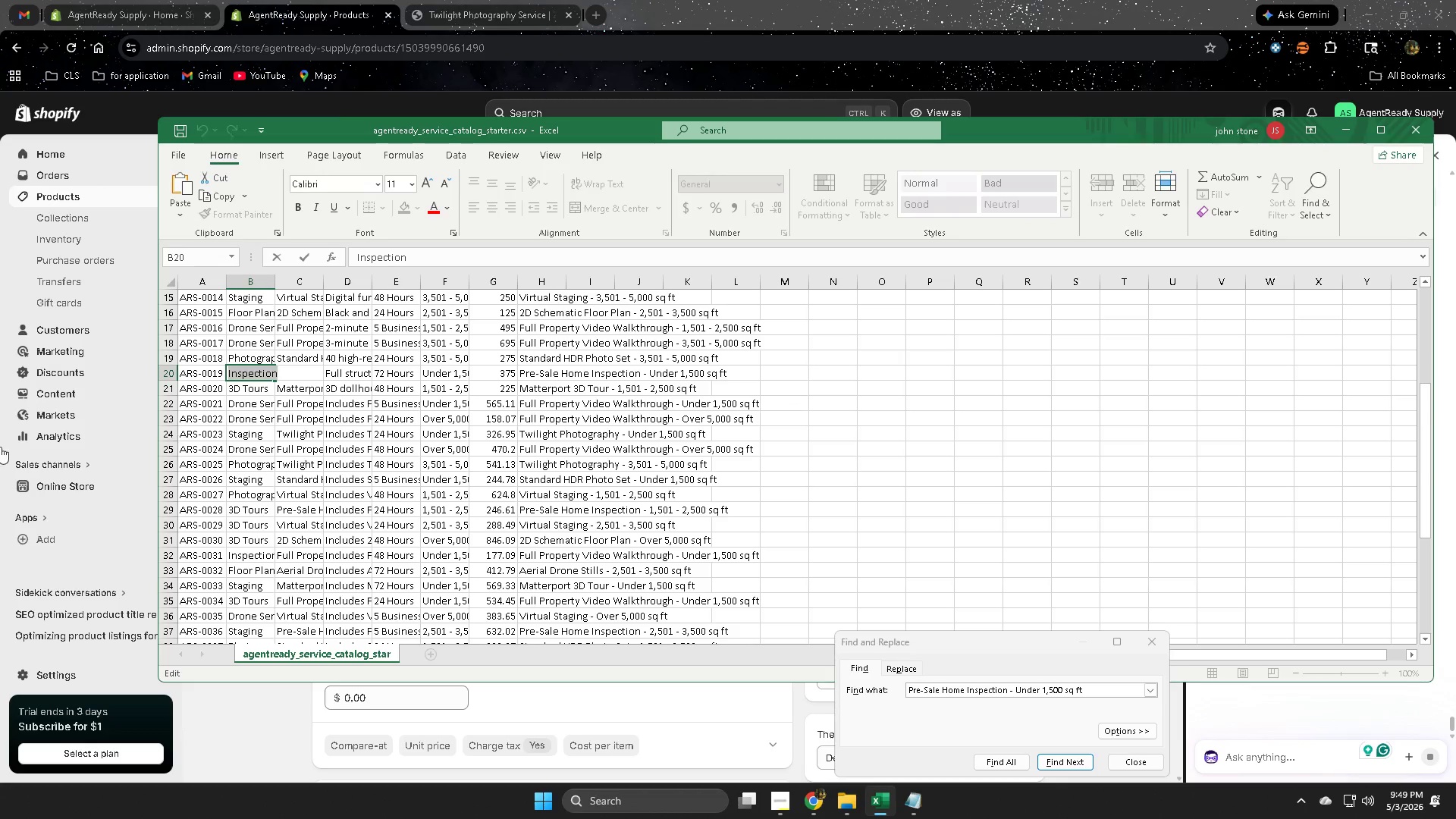 
left_click([170, 373])
 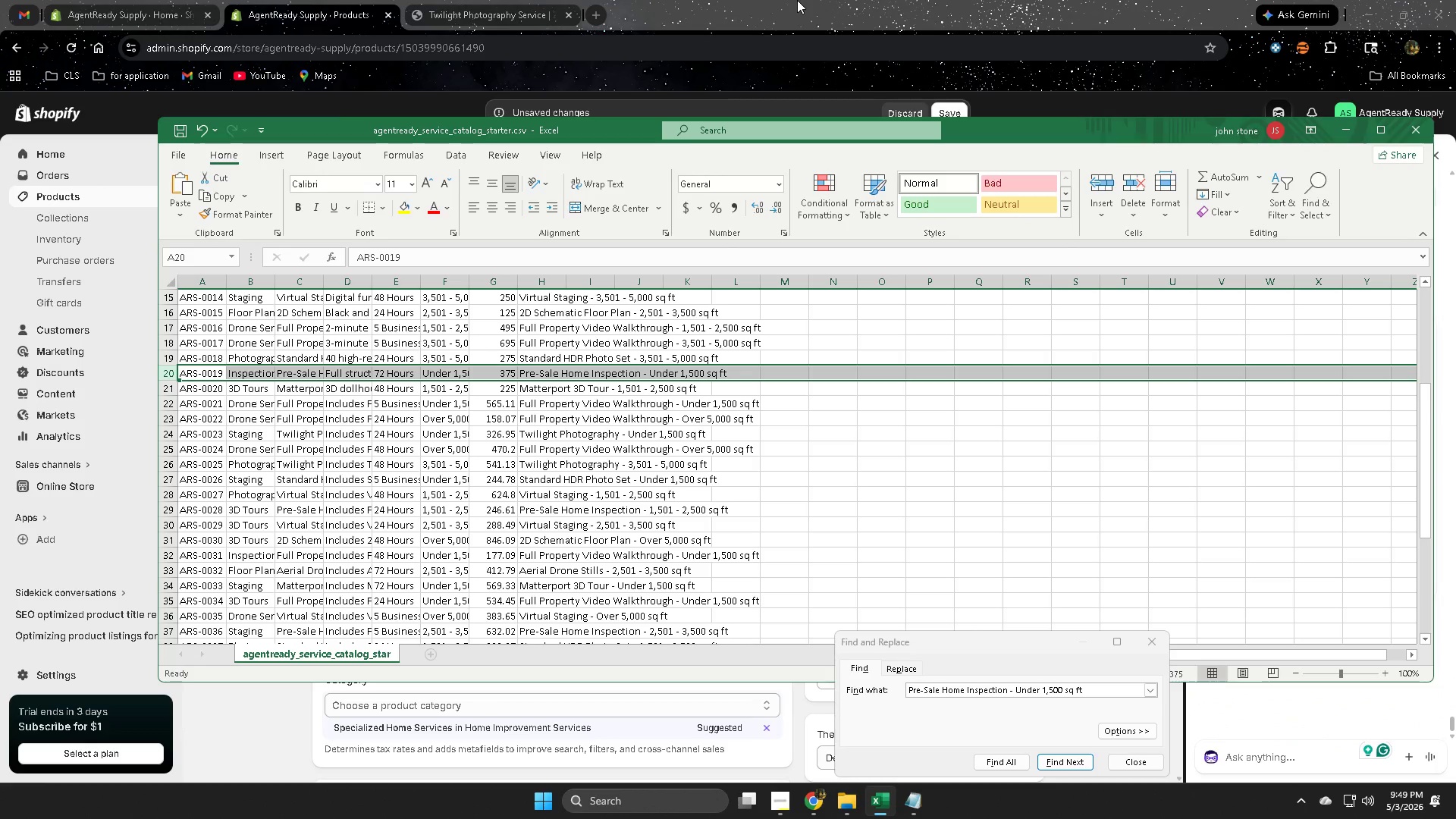 
left_click([797, 0])
 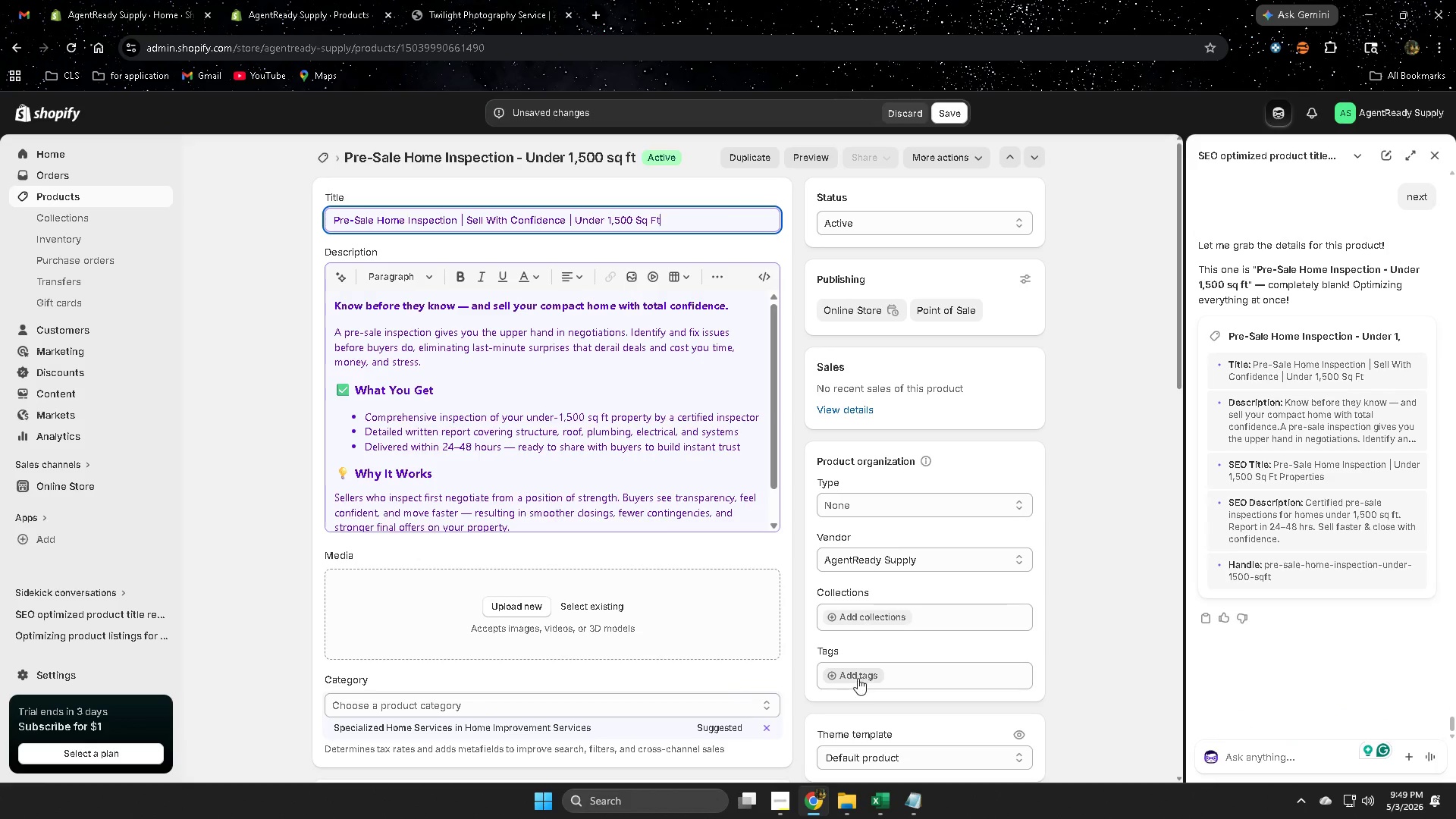 
left_click([858, 674])
 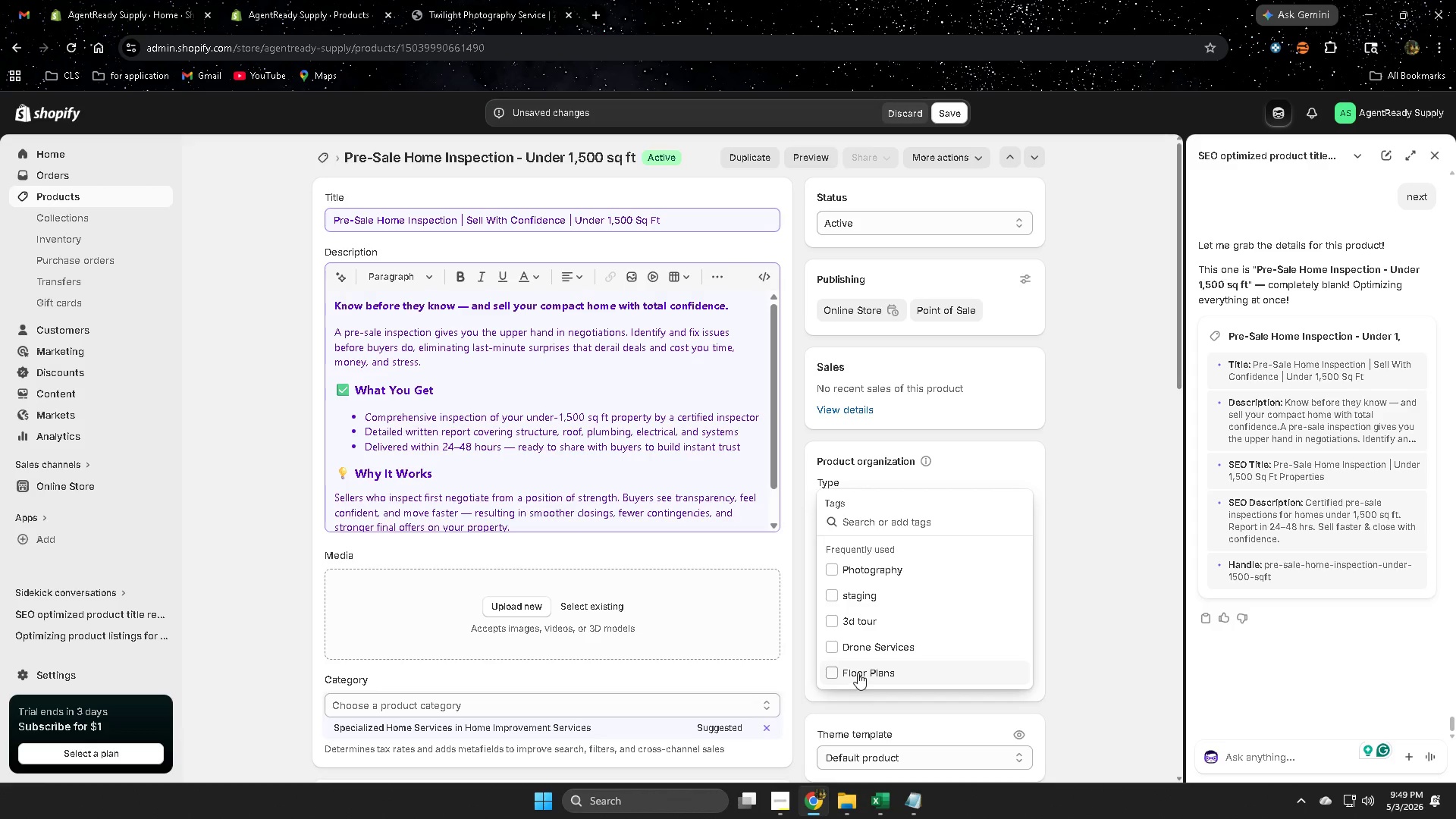 
key(Control+V)
 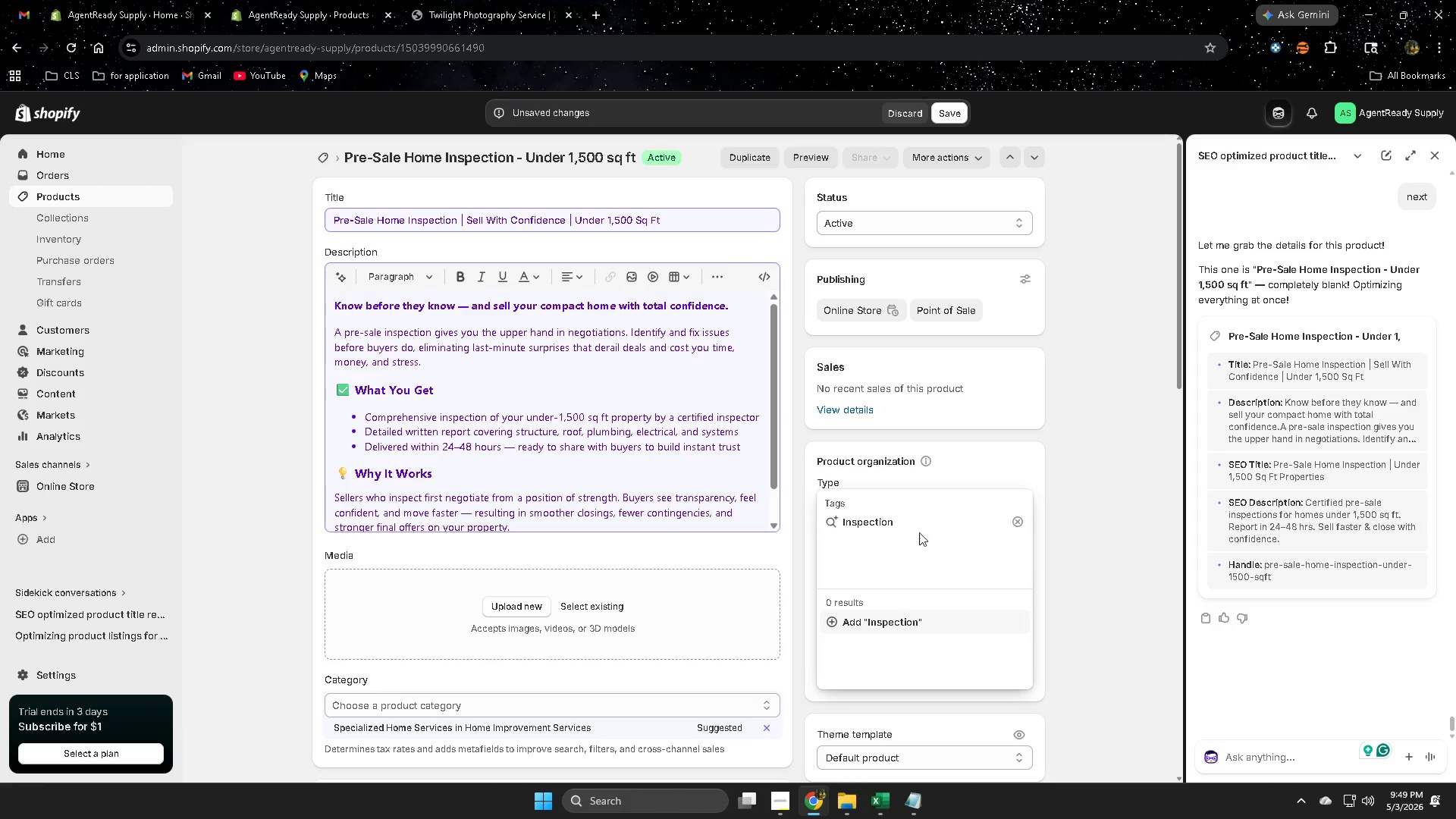 
left_click([896, 623])
 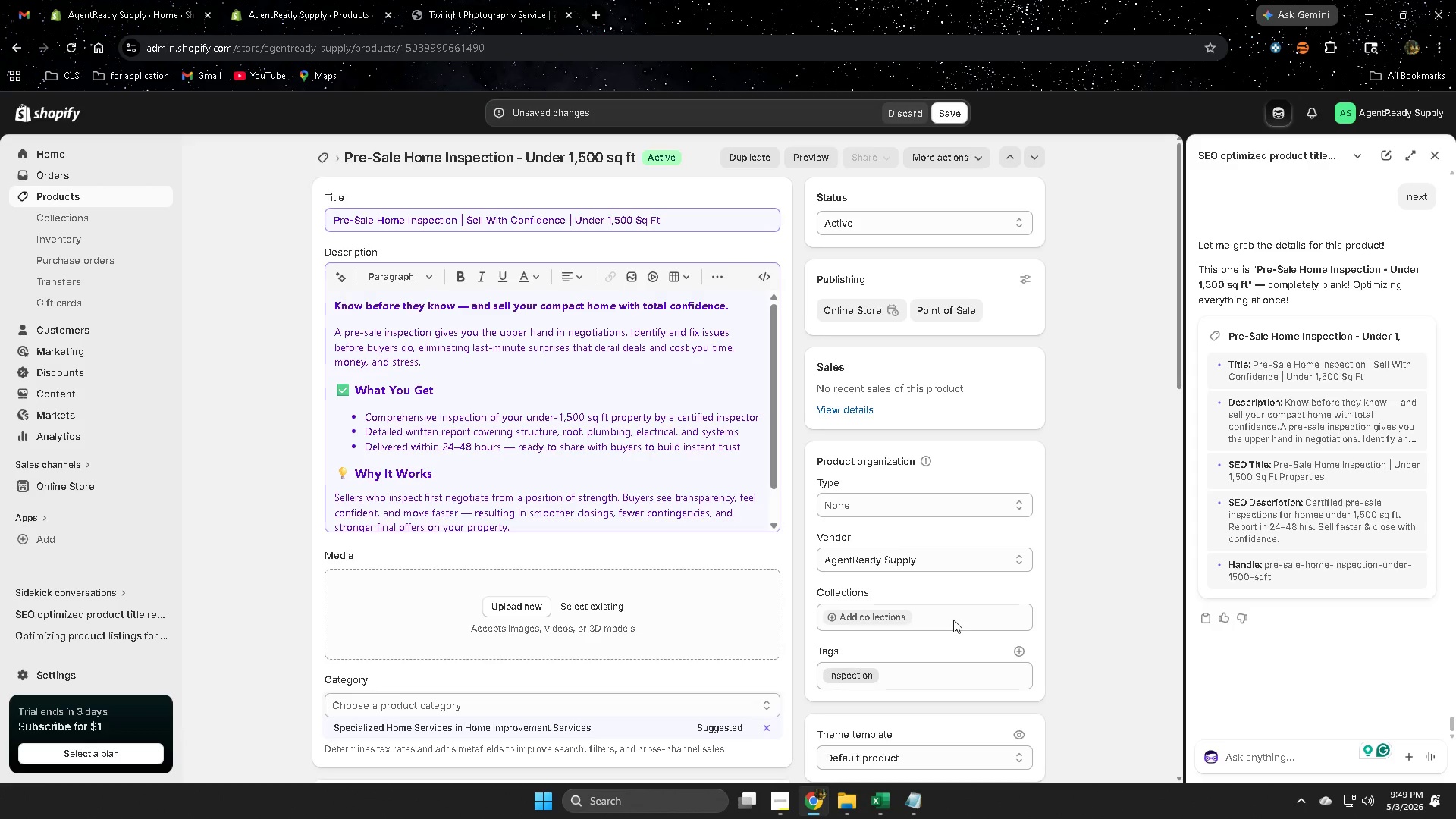 
scroll: coordinate [1070, 682], scroll_direction: down, amount: 1.0
 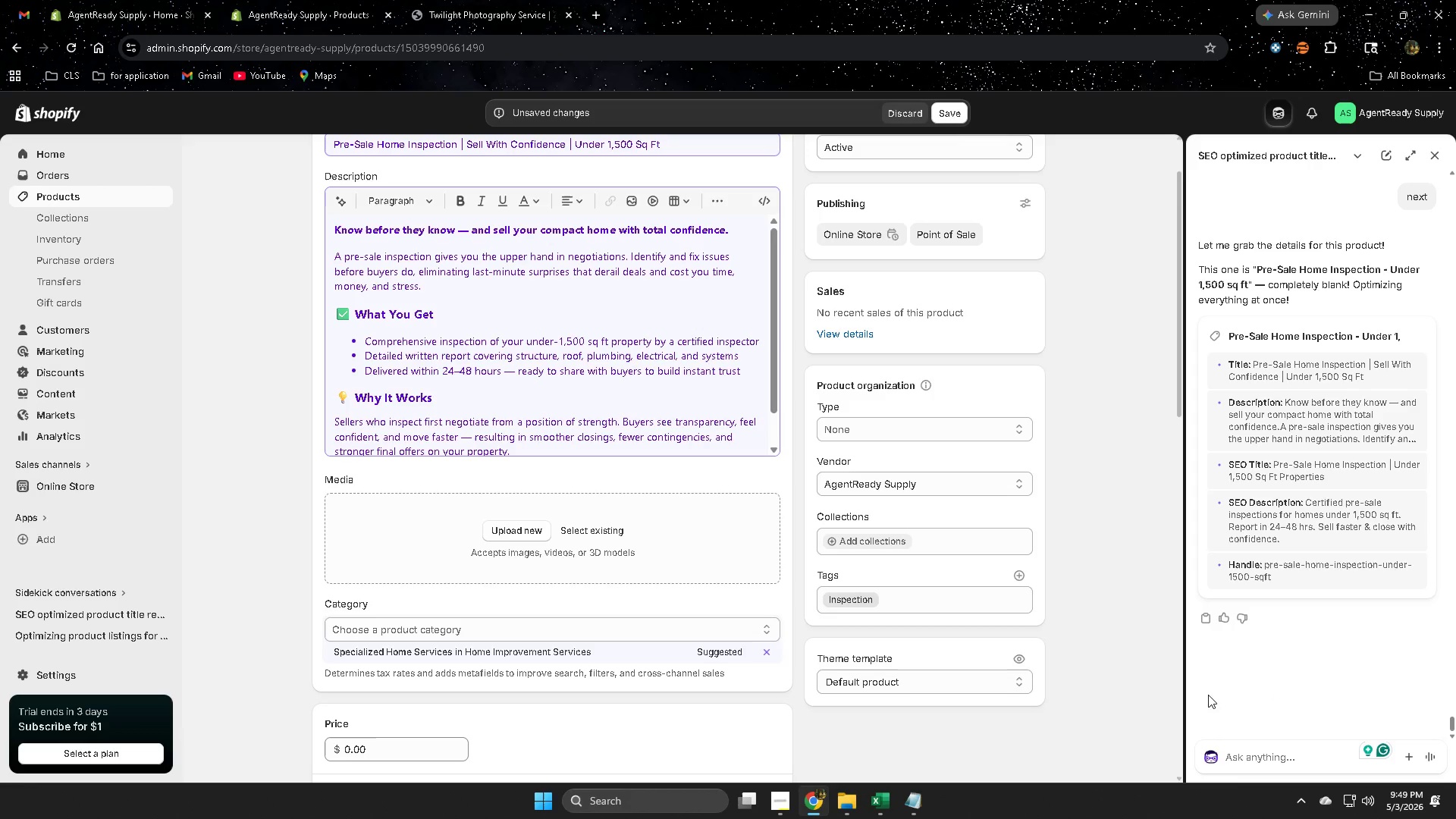 
type(image alt text)
 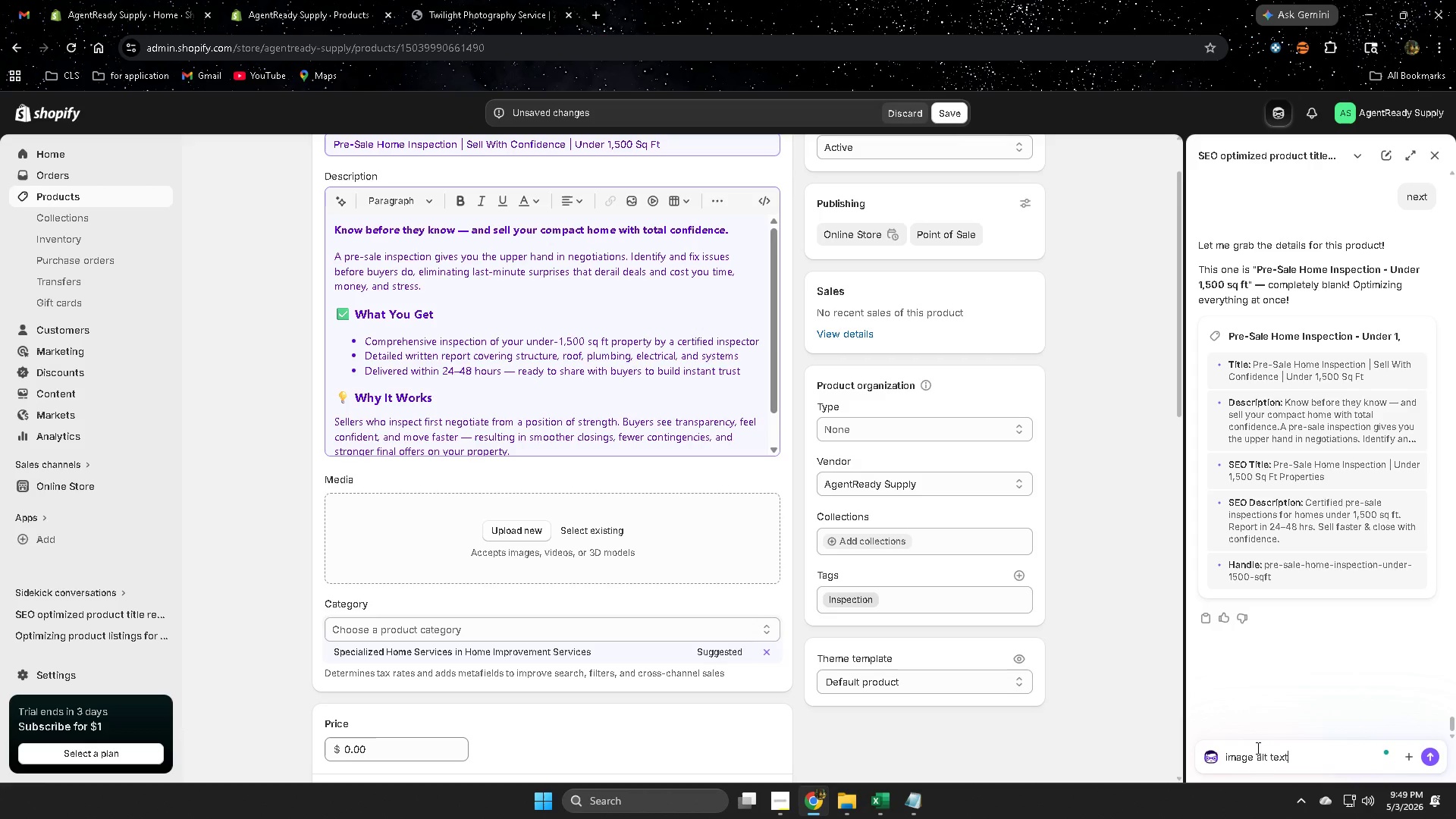 
key(Enter)
 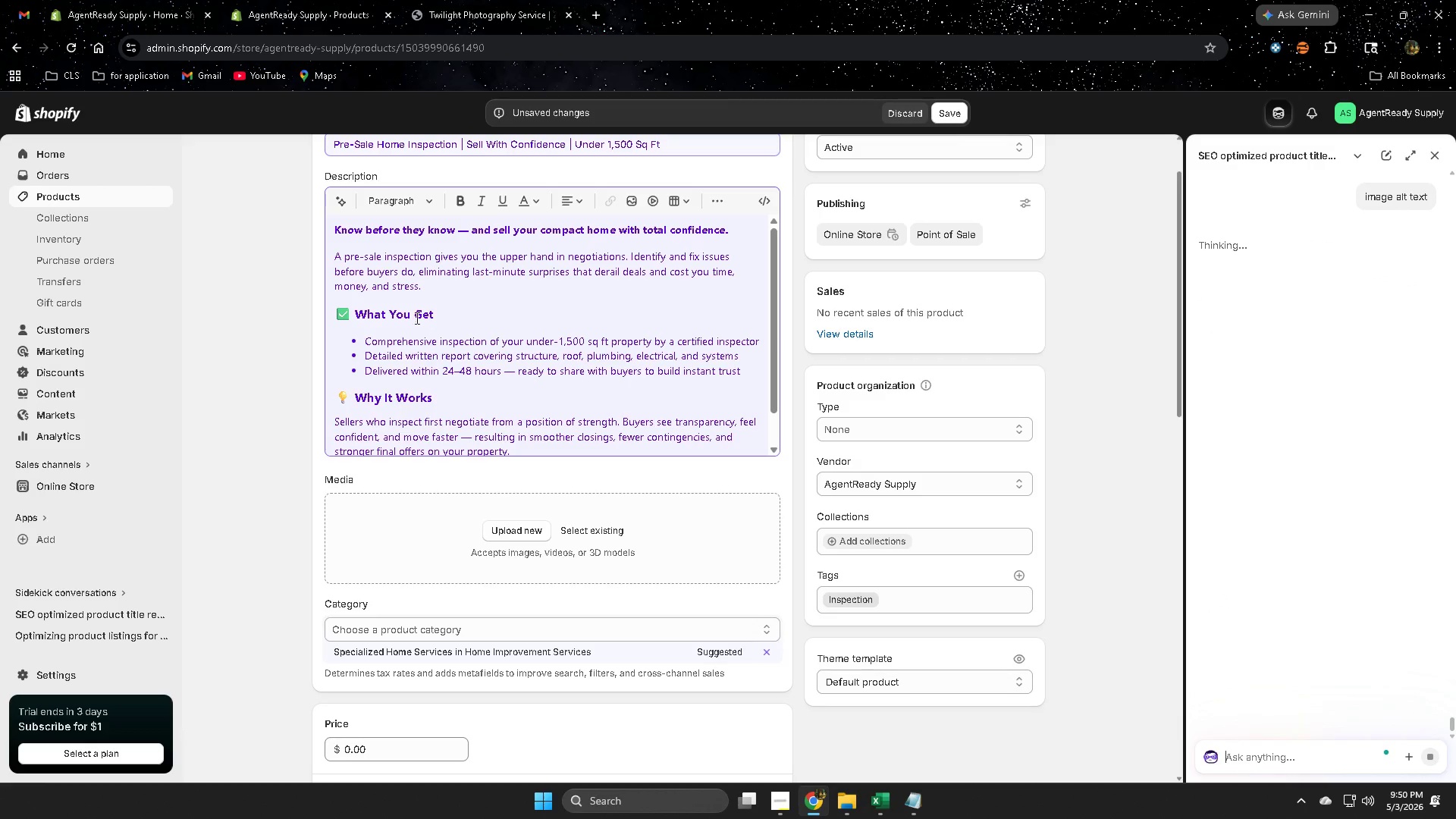 
left_click([352, 317])
 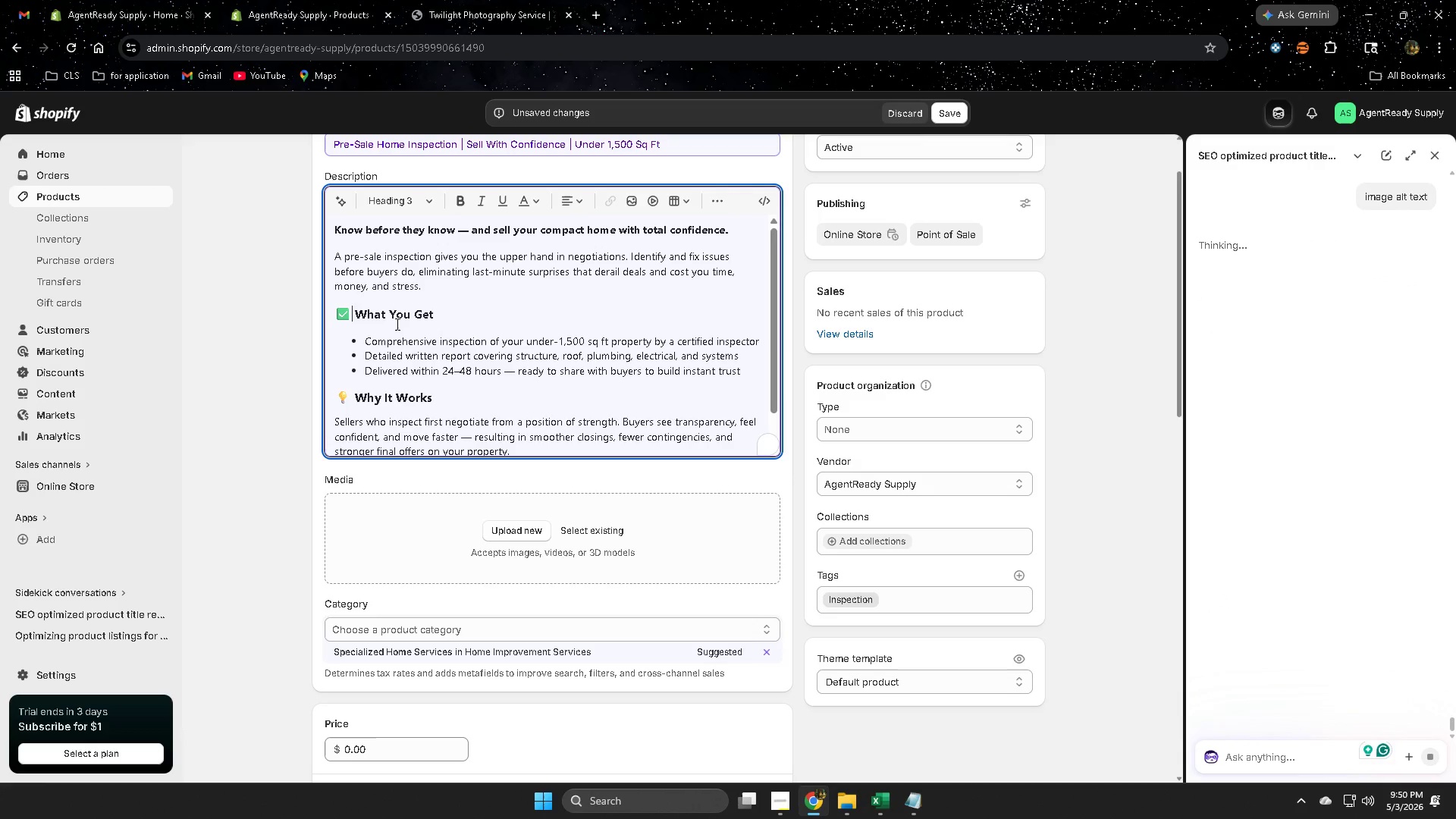 
key(Backspace)
 